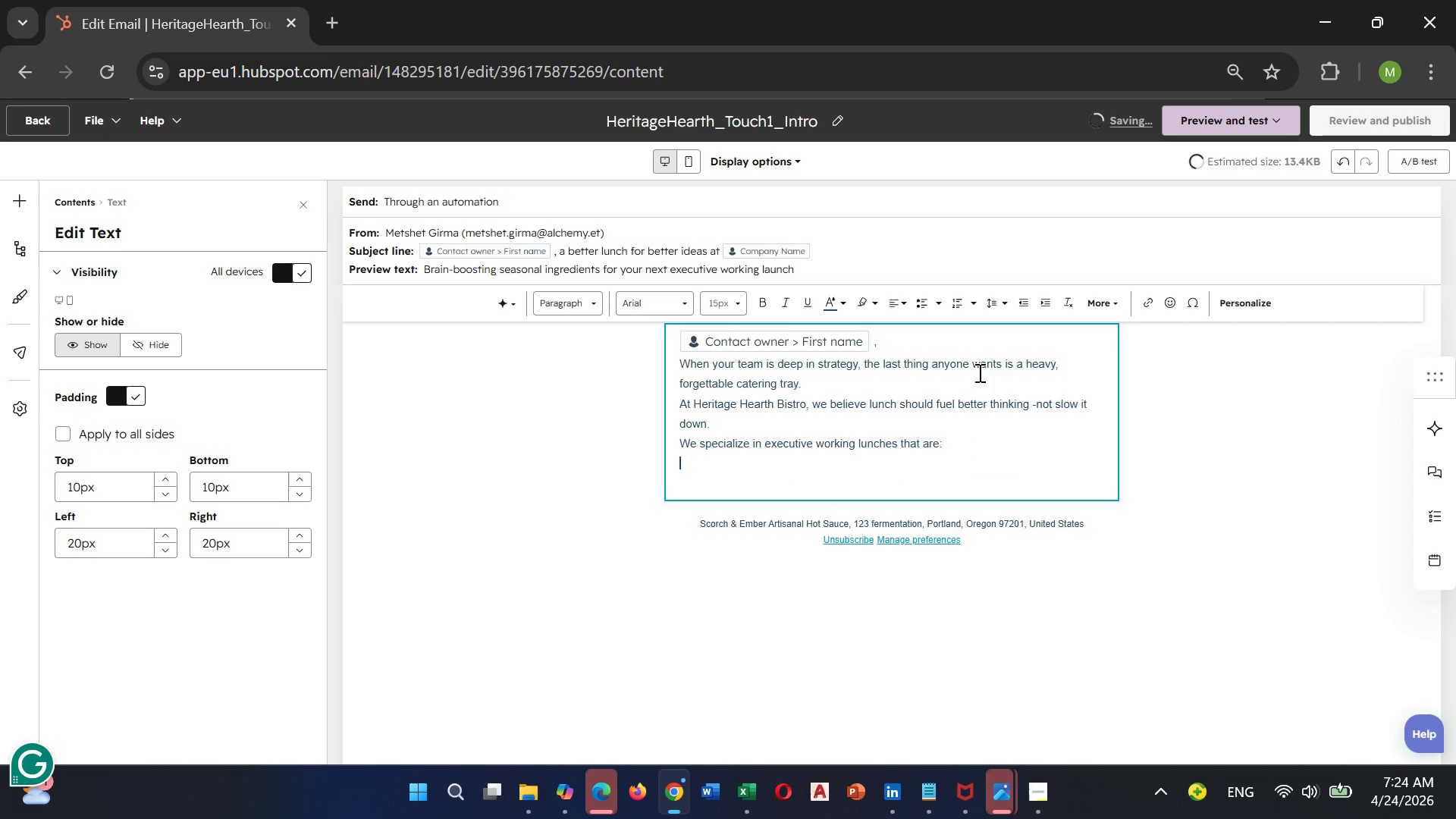 
mouse_move([1021, 326])
 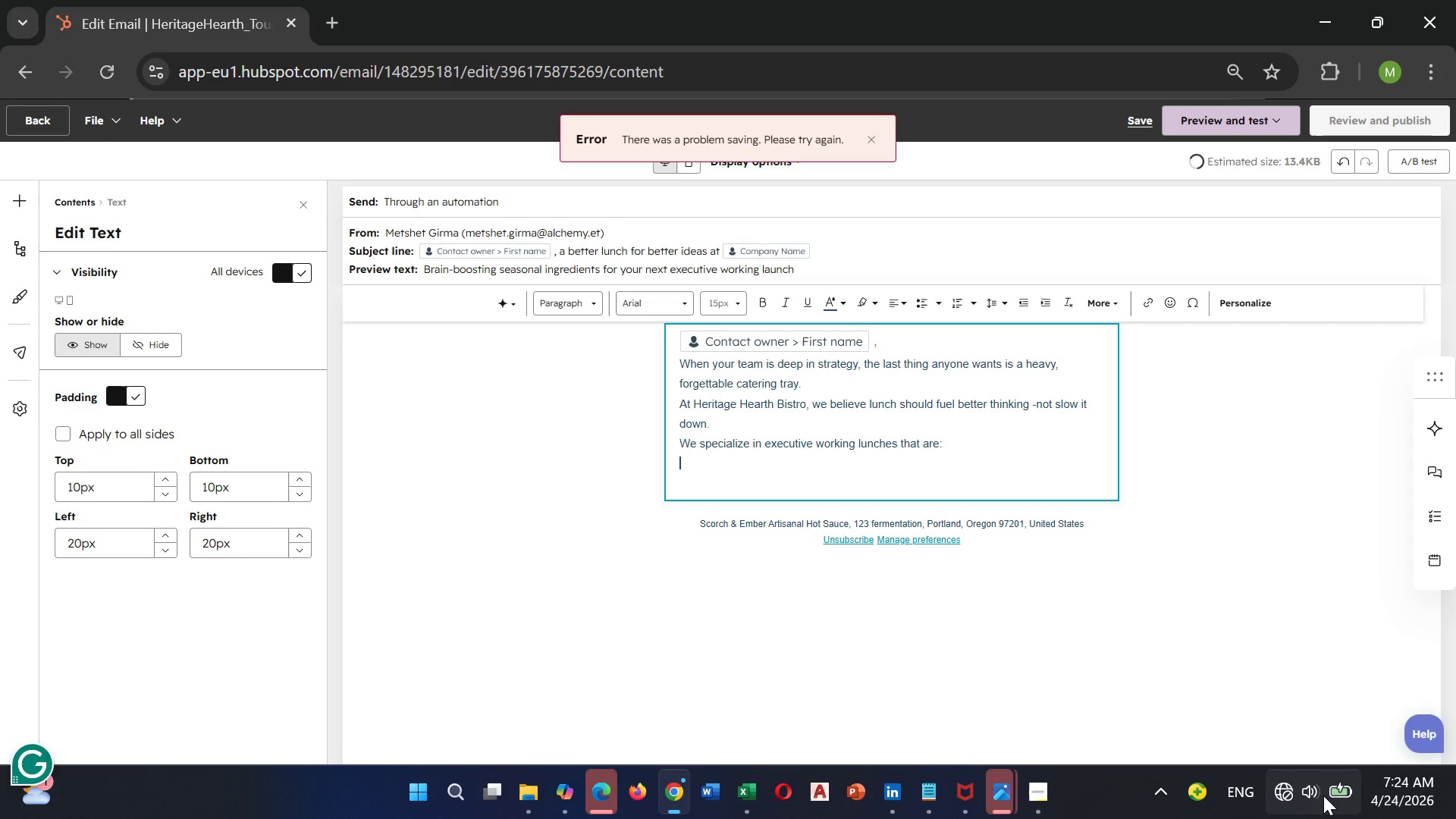 
left_click([1283, 786])
 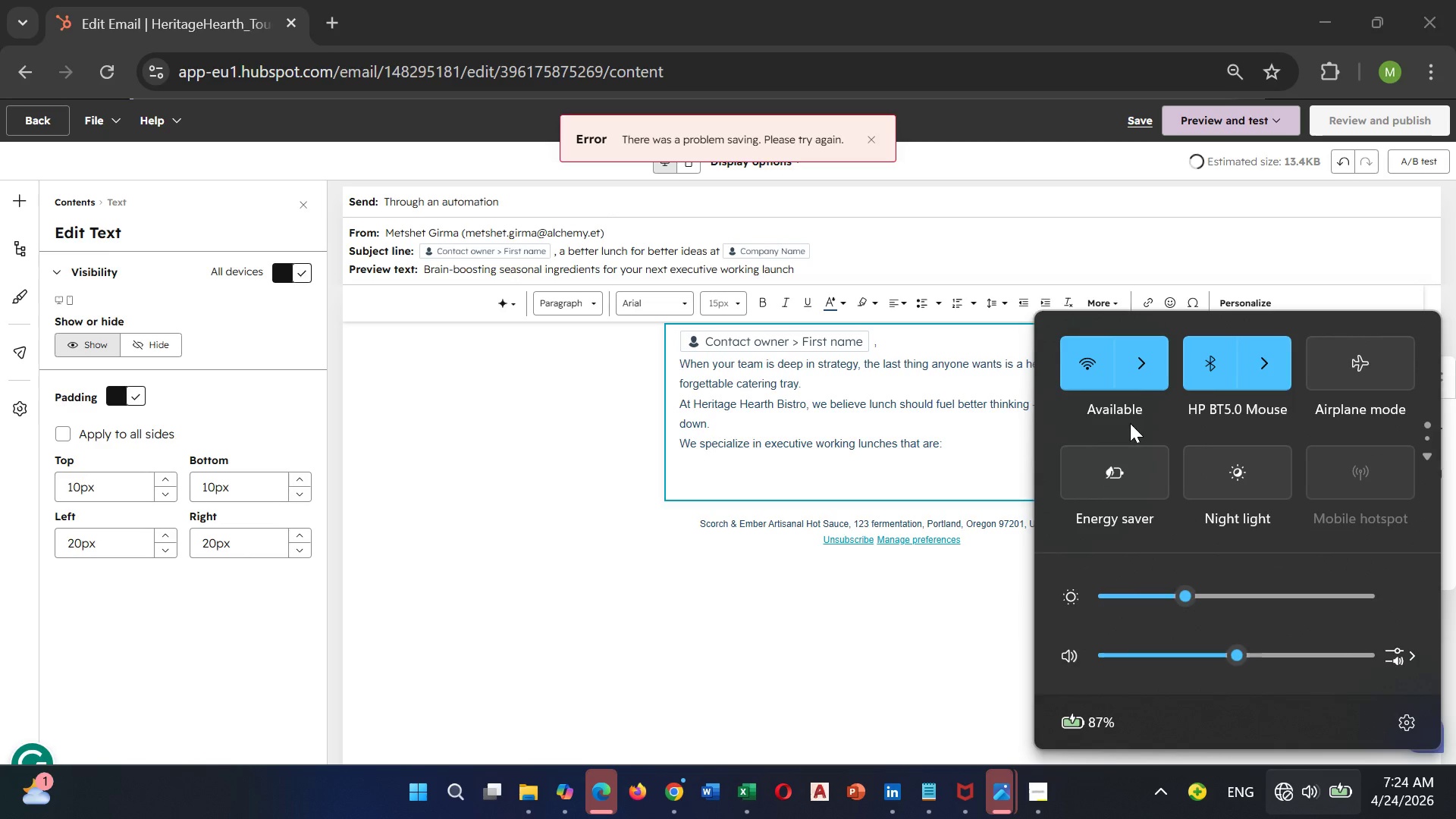 
left_click([1145, 362])
 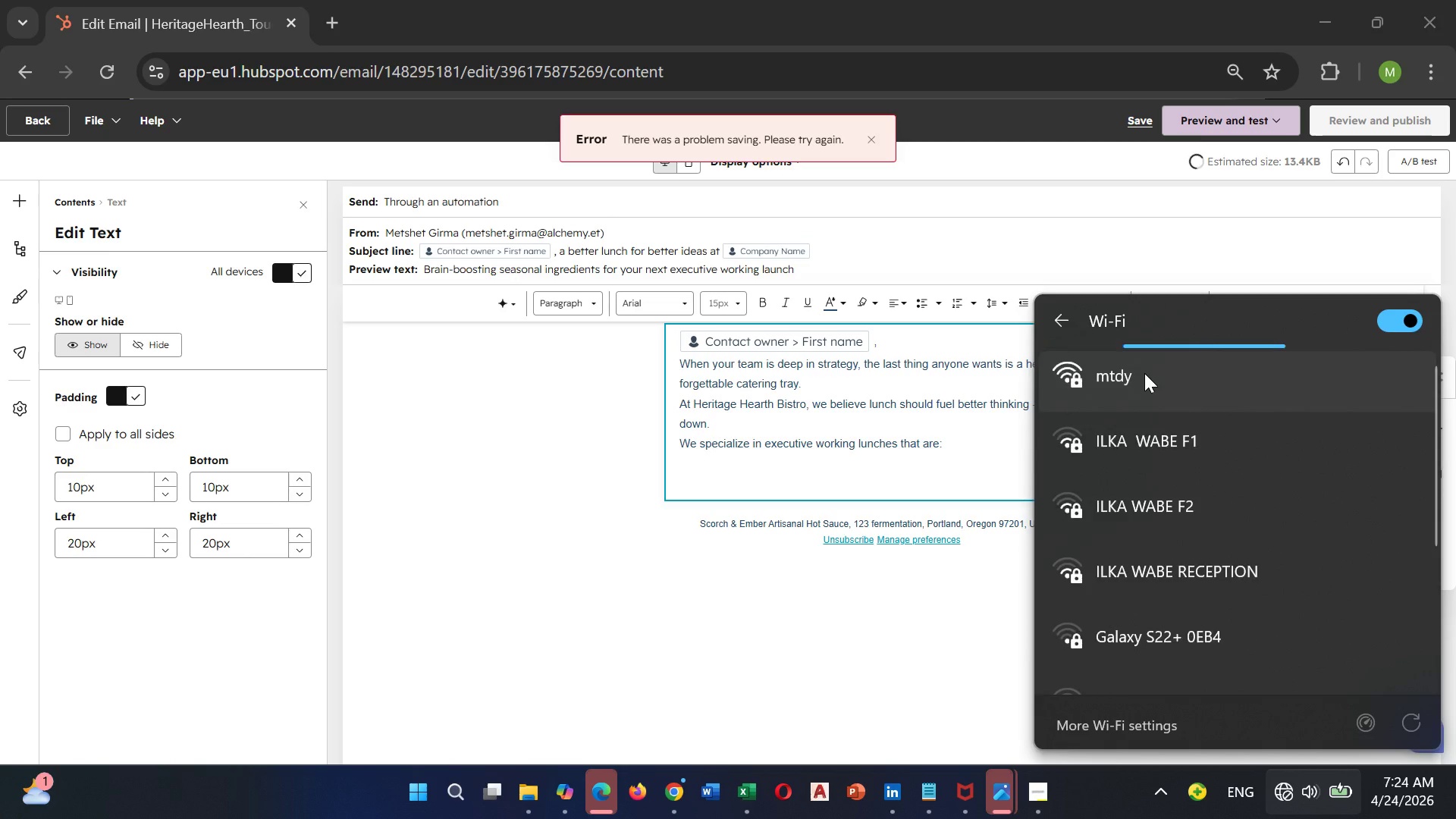 
left_click([1144, 373])
 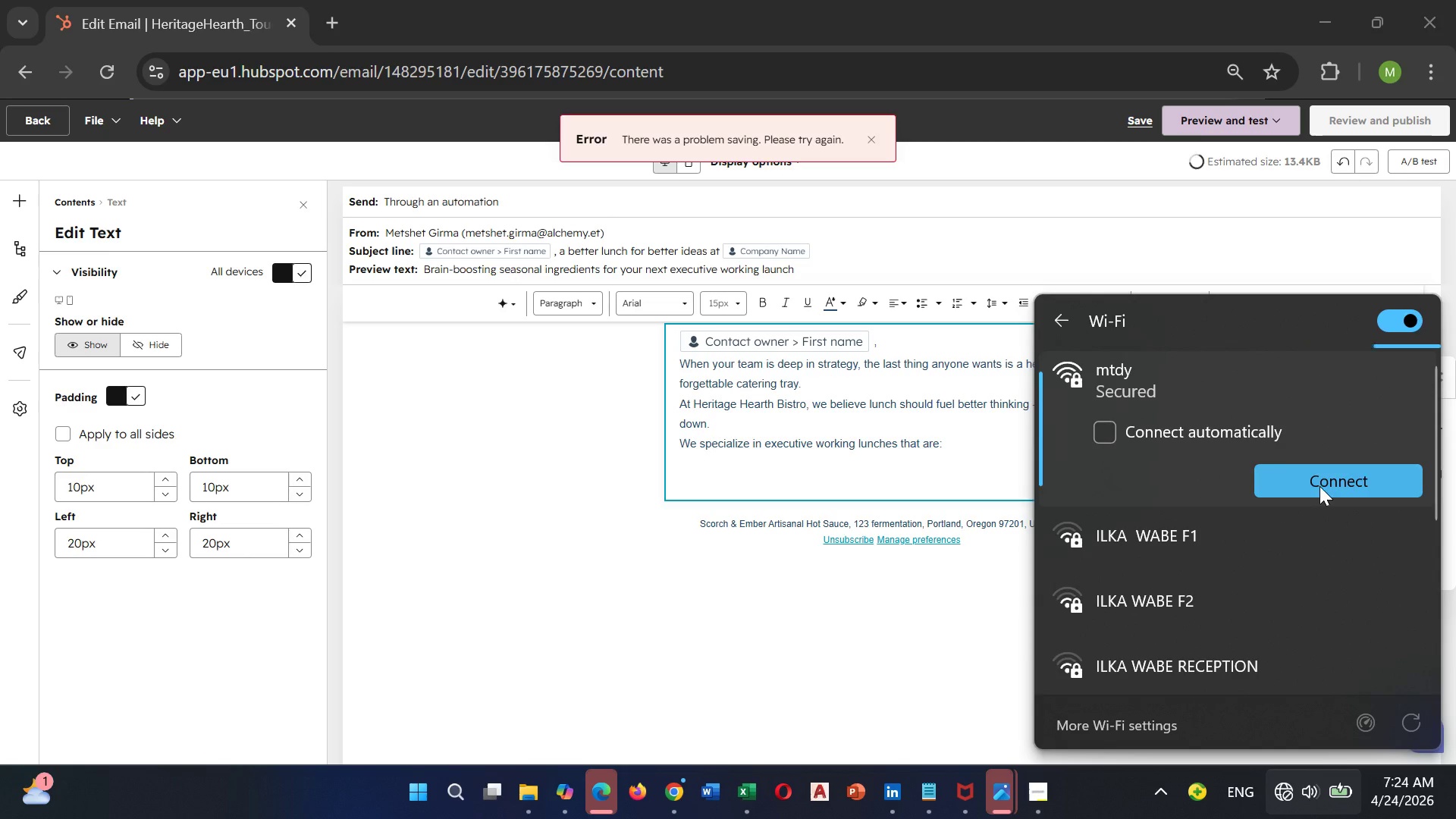 
left_click([1322, 486])
 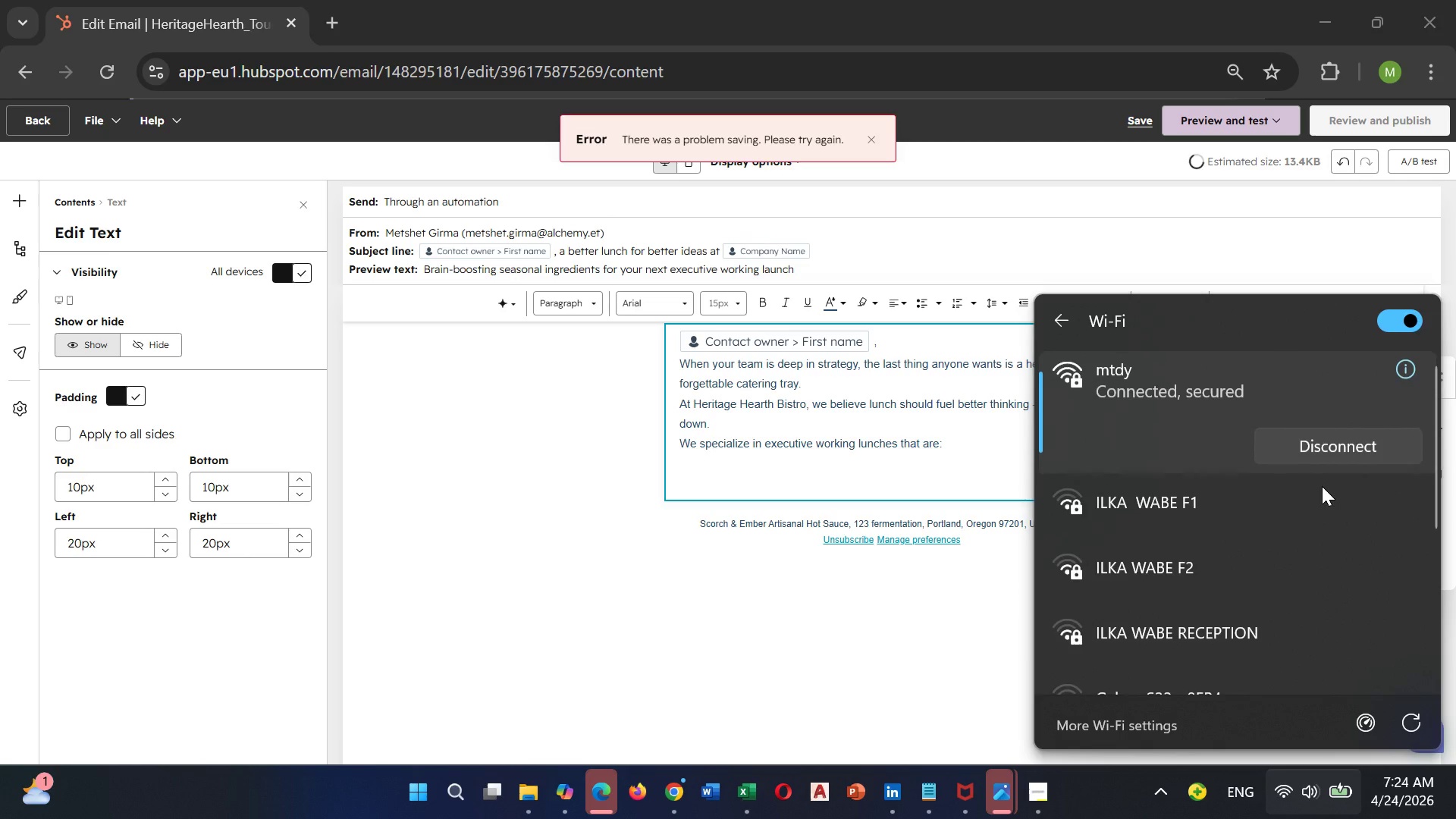 
left_click([914, 645])
 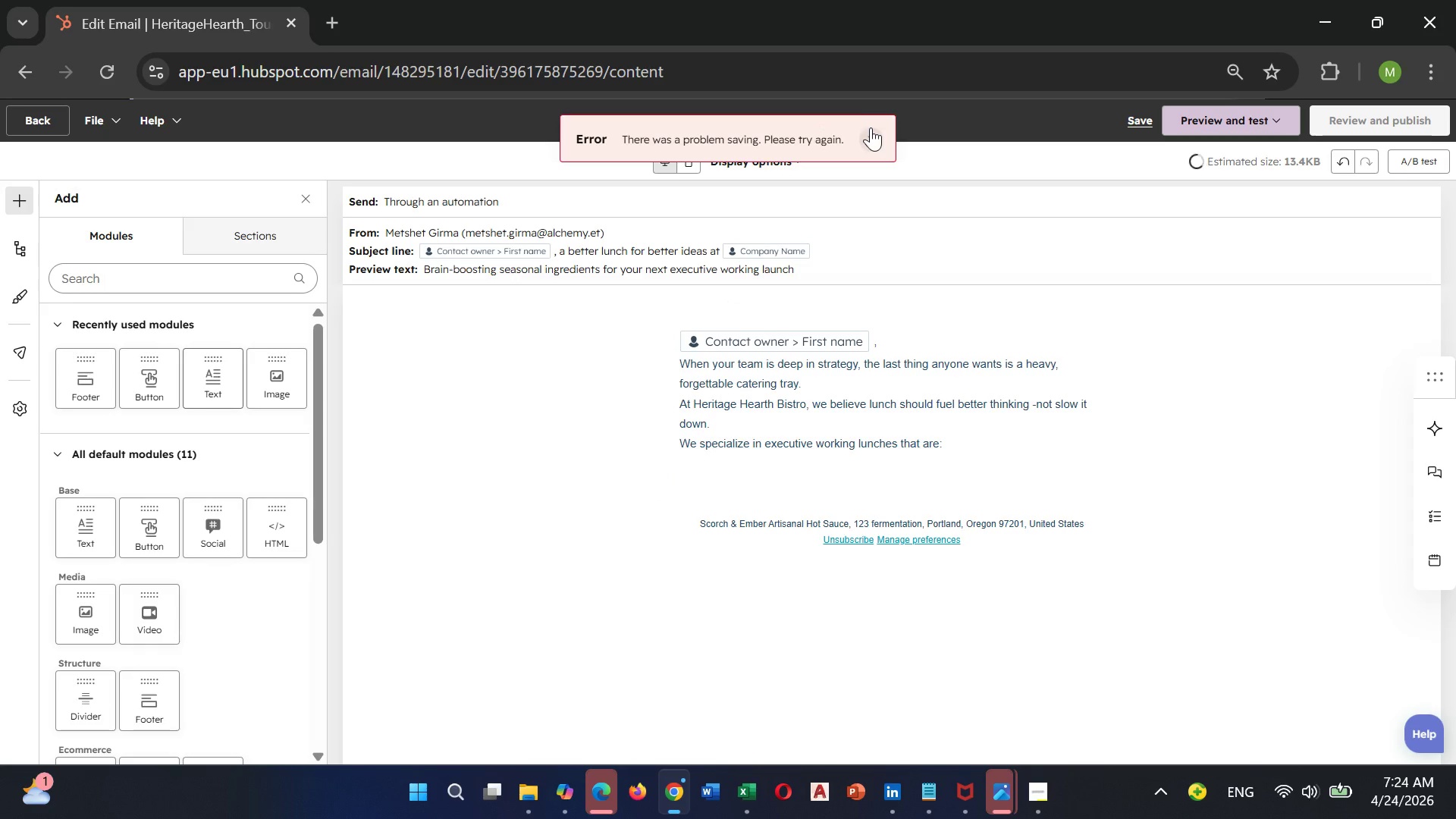 
left_click([871, 133])
 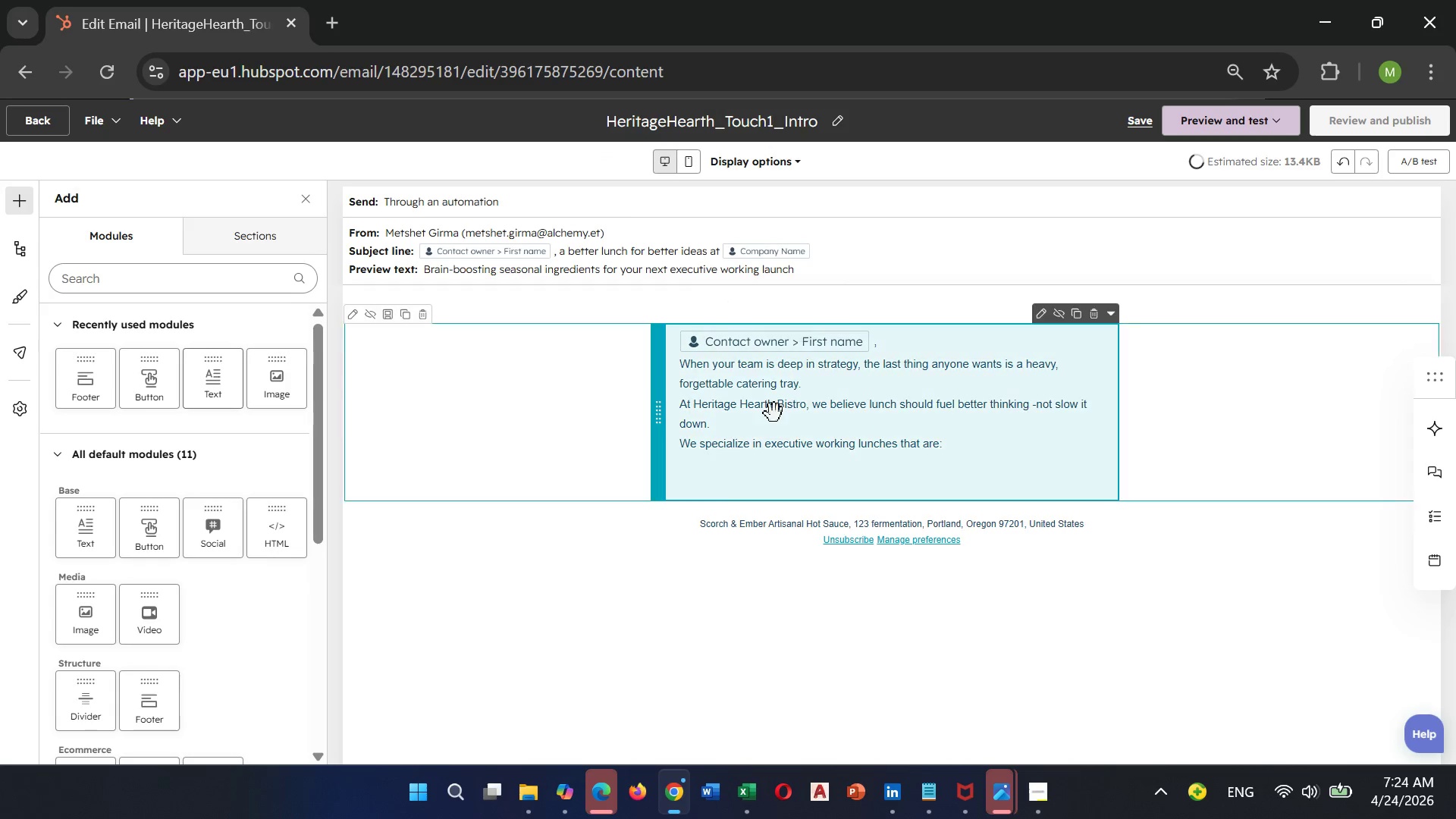 
left_click([763, 469])
 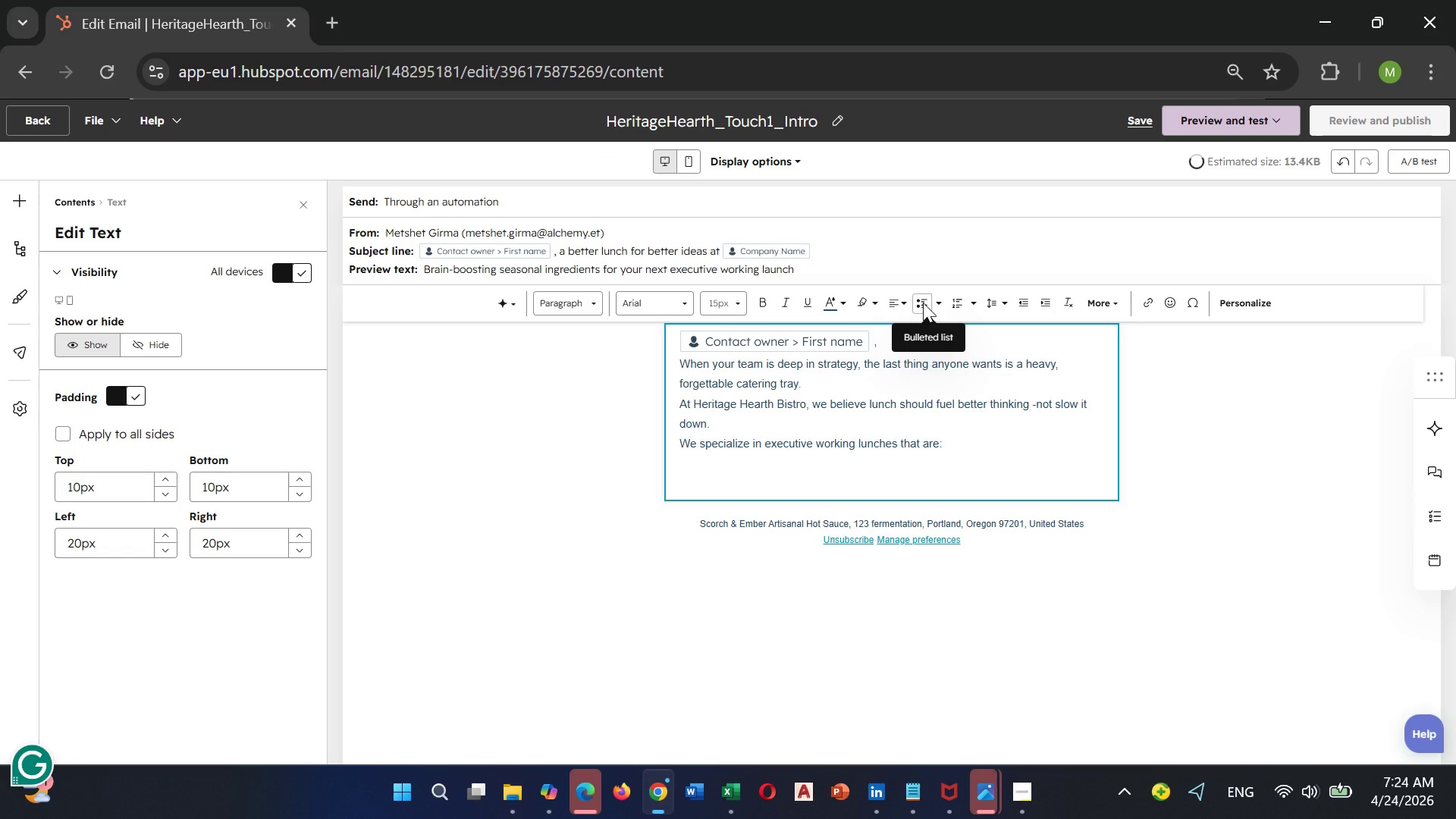 
wait(10.23)
 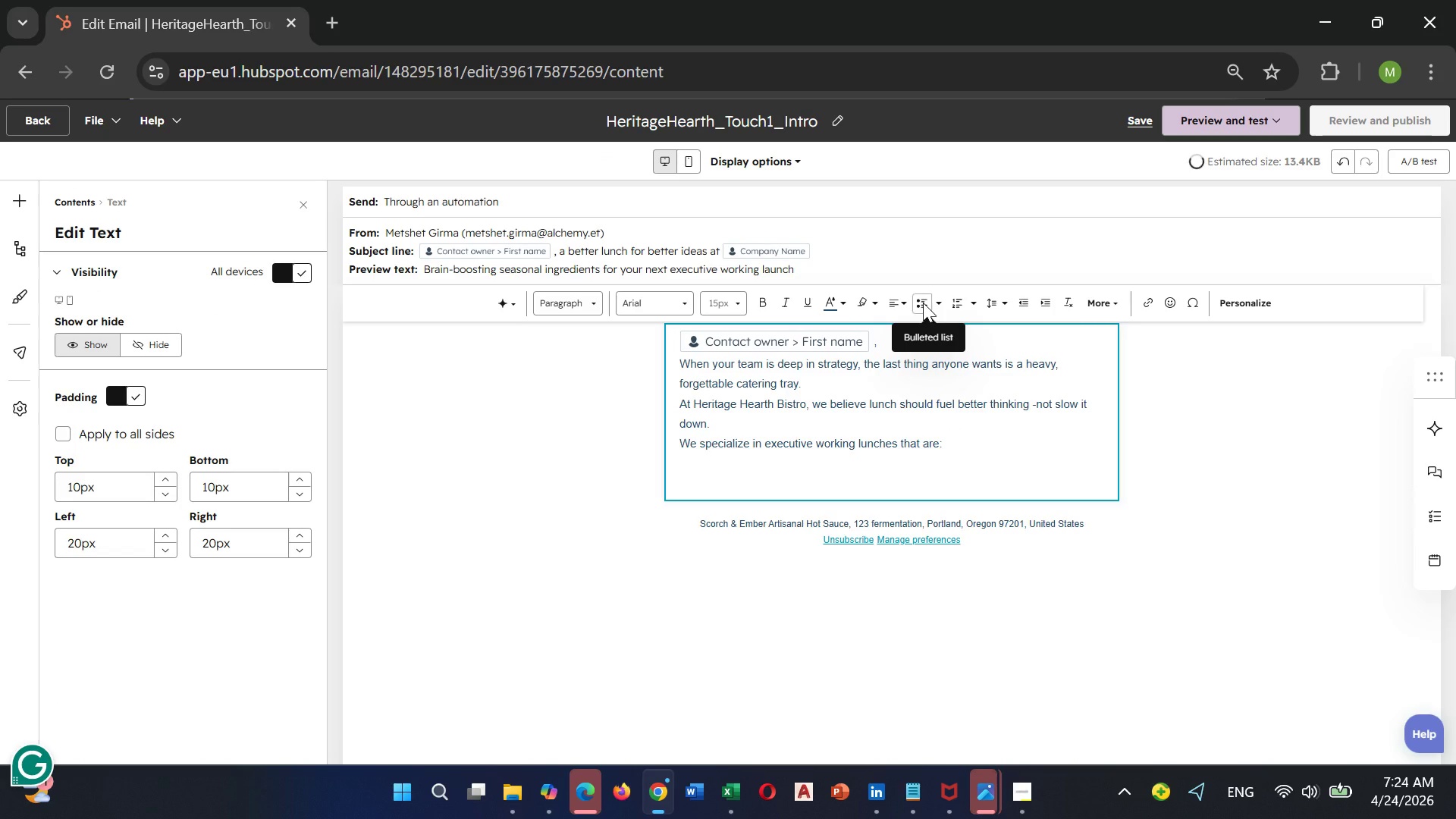 
left_click([927, 307])
 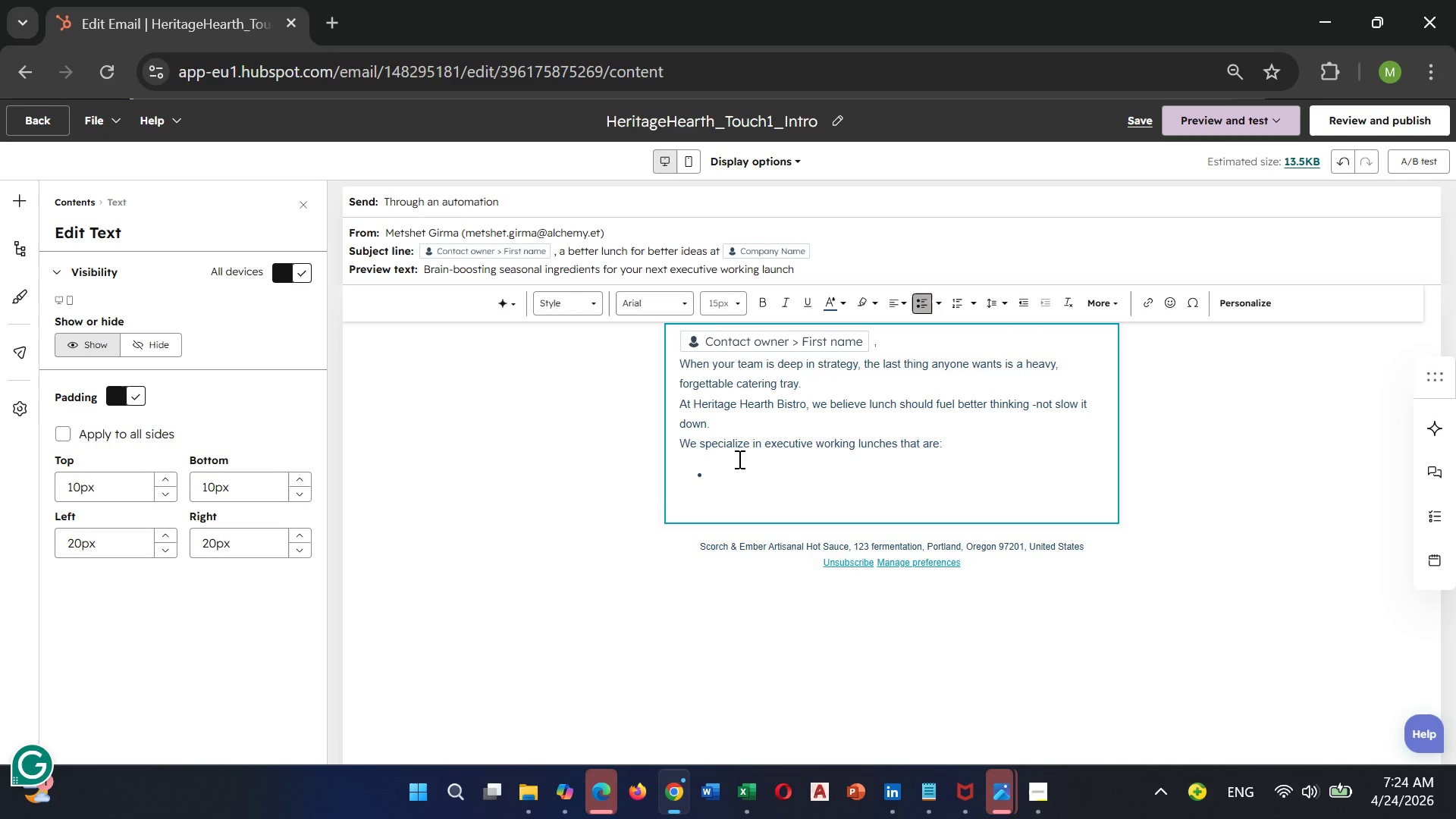 
wait(11.34)
 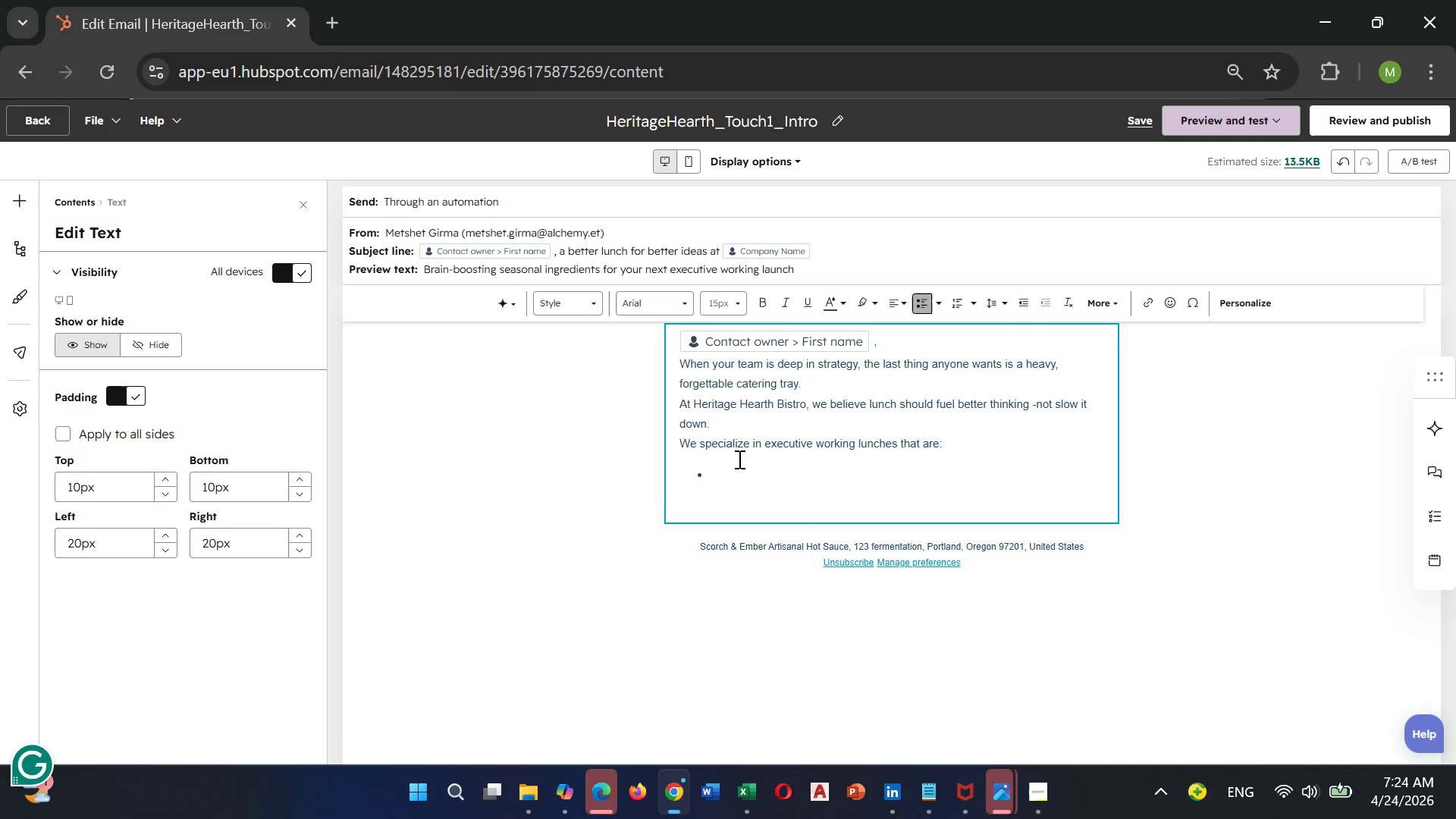 
type(Brain)
 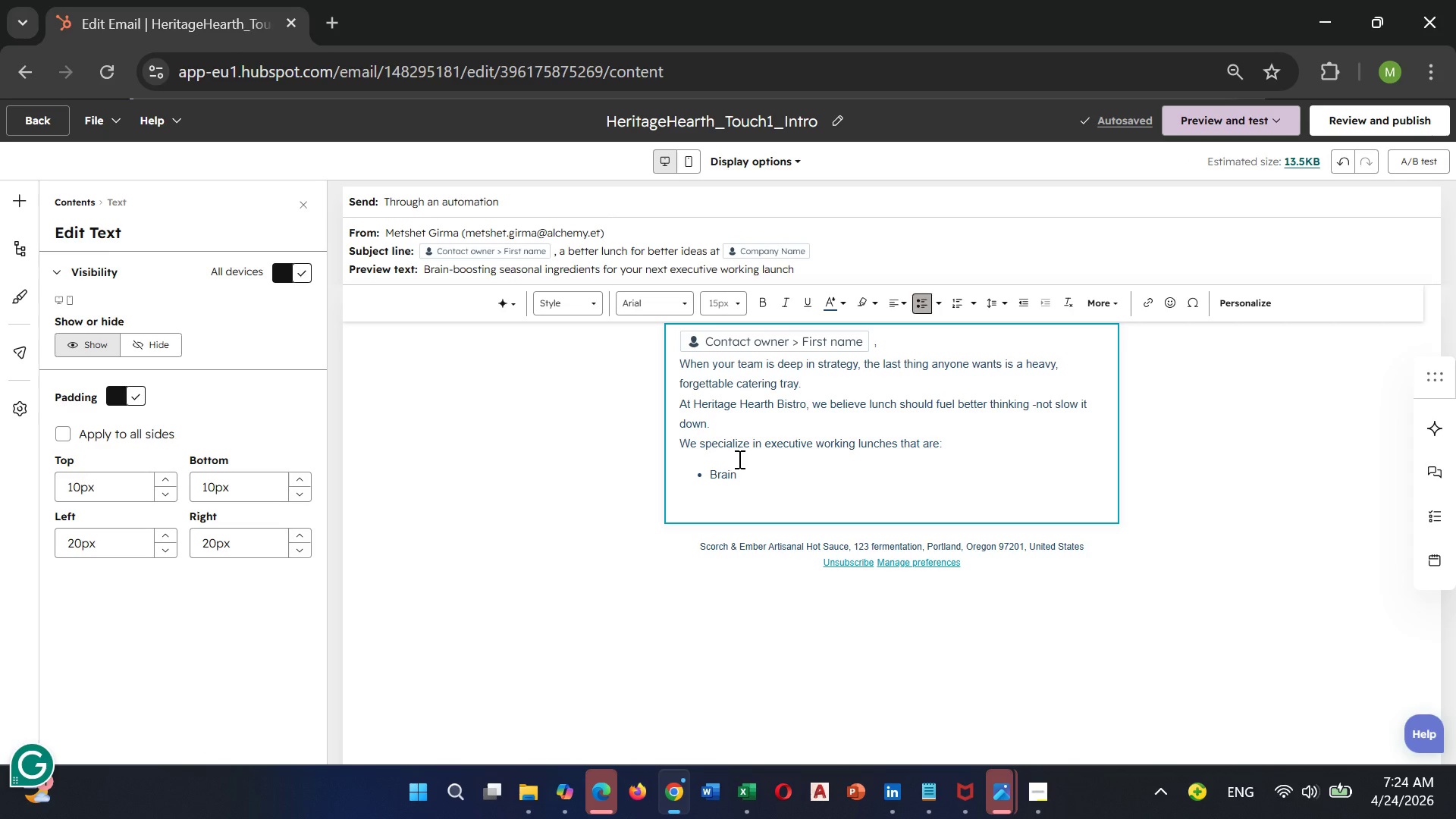 
wait(5.09)
 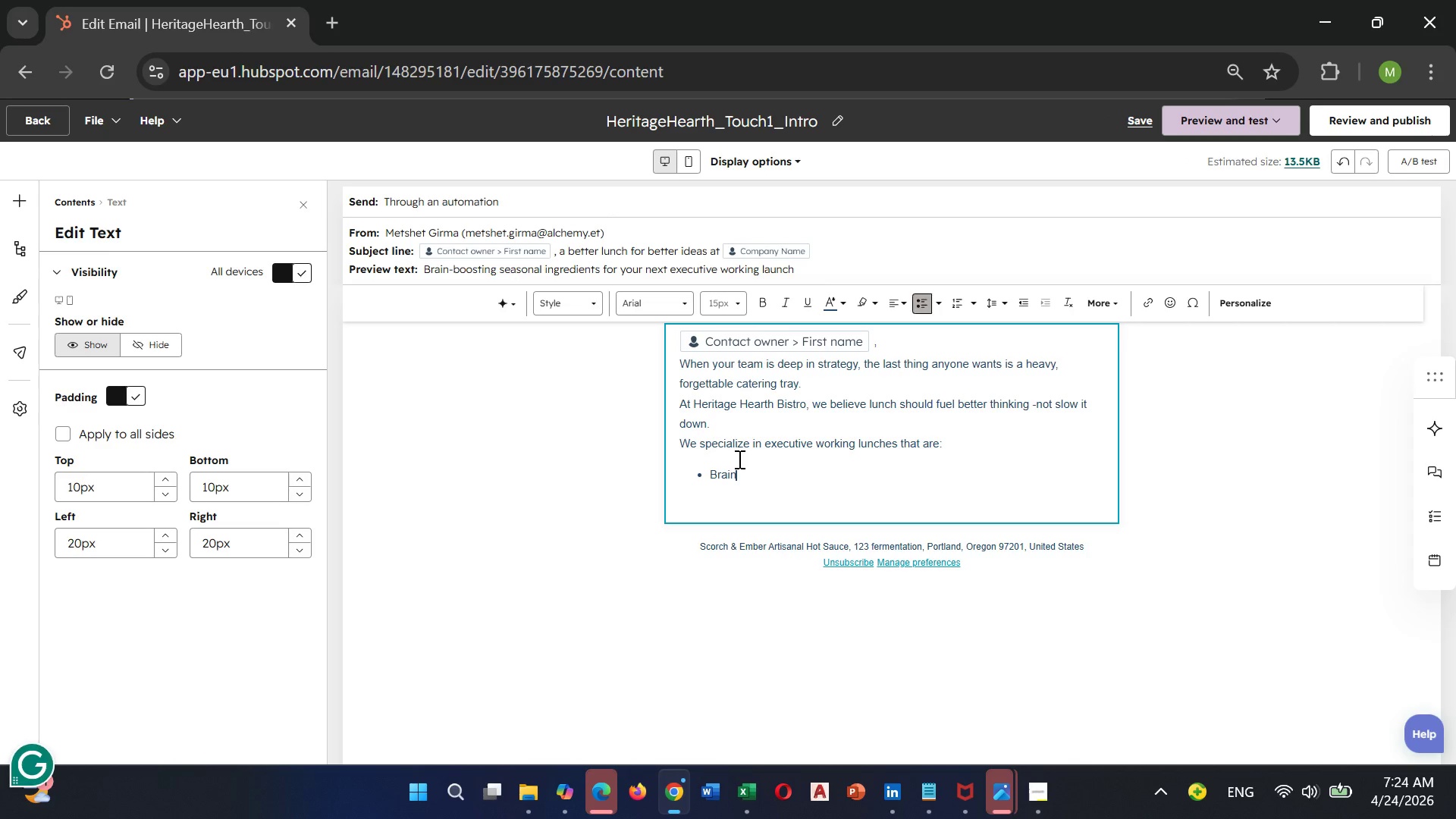 
type(-boosting)
 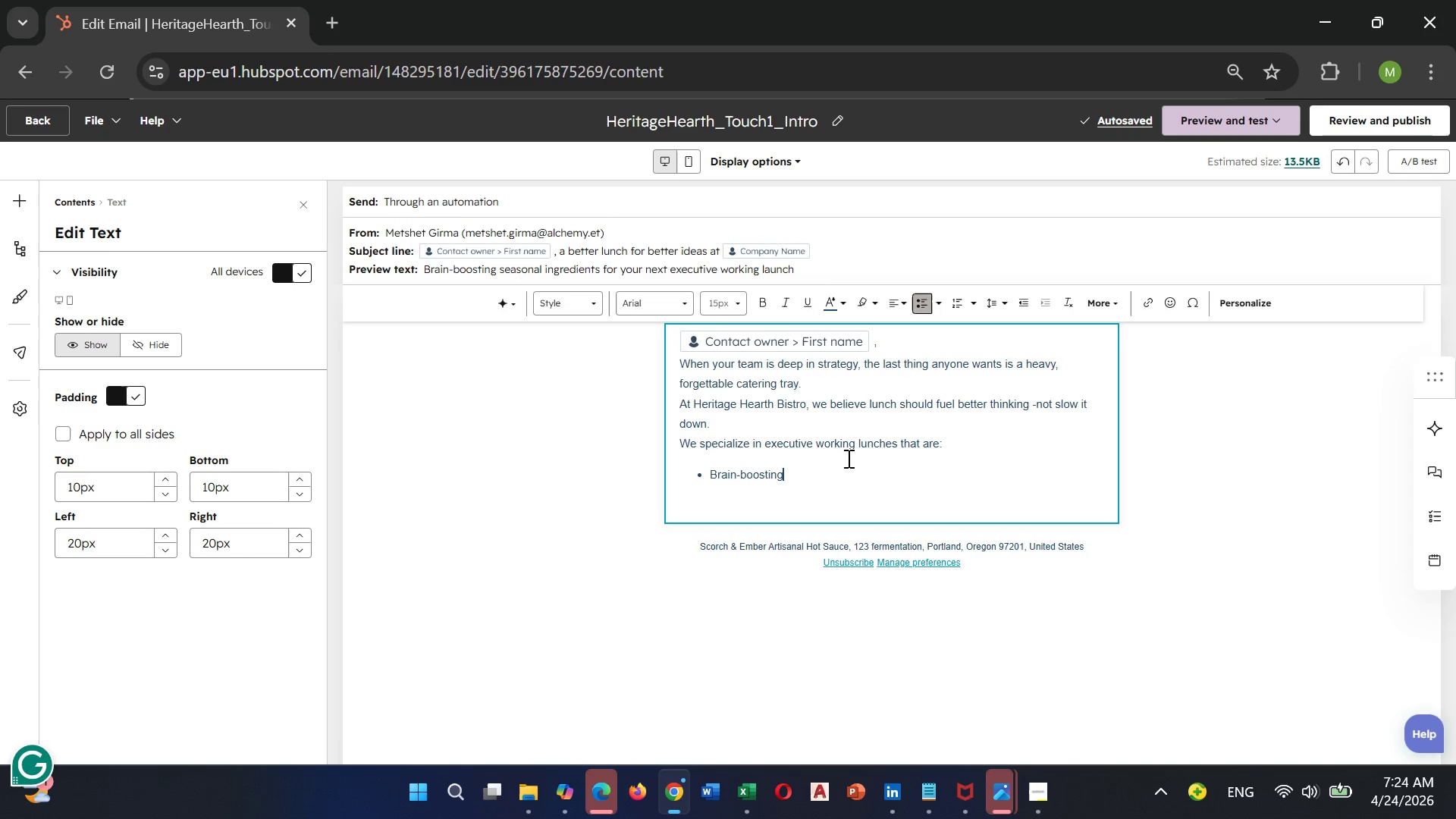 
wait(6.0)
 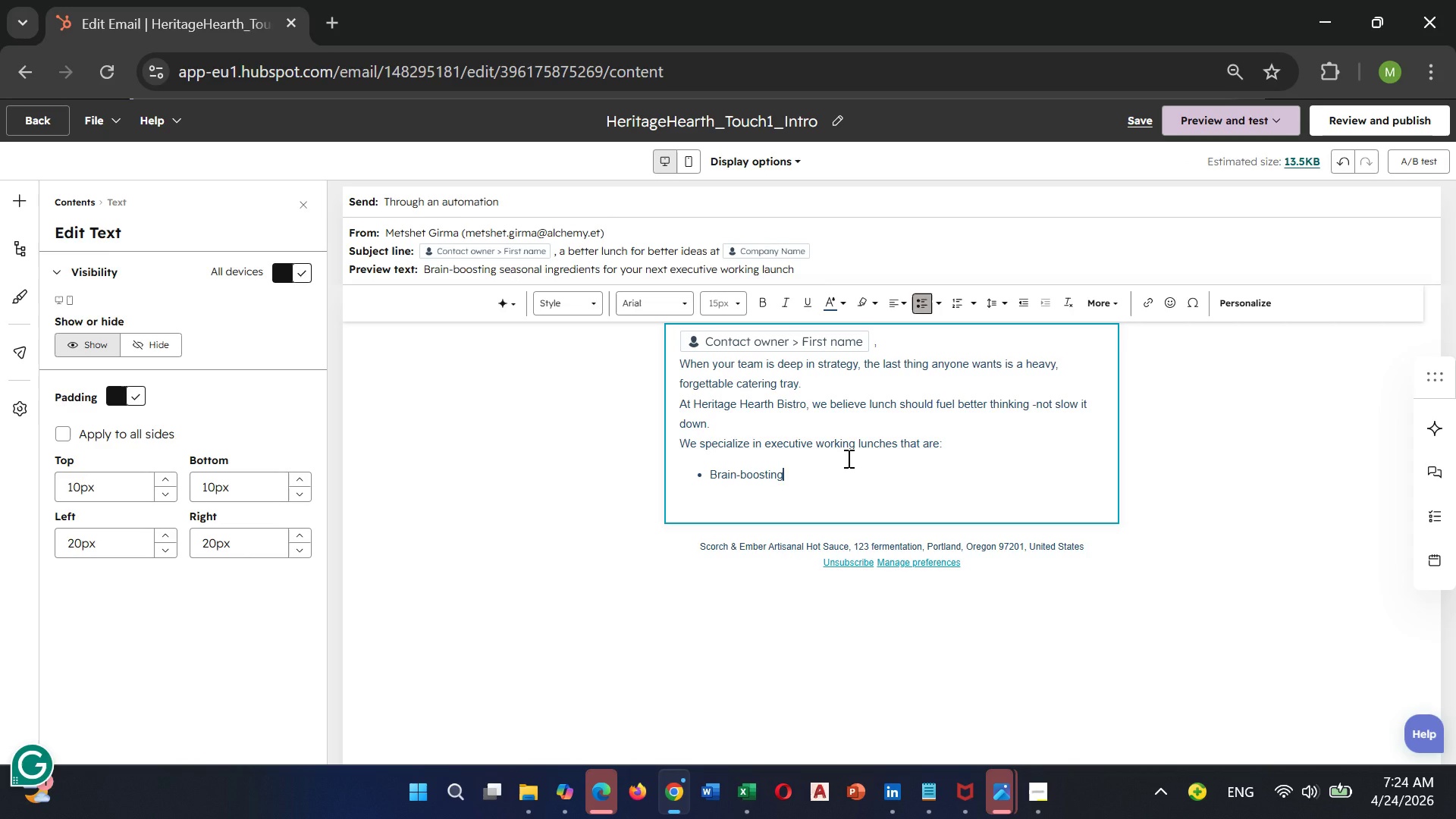 
key(Space)
 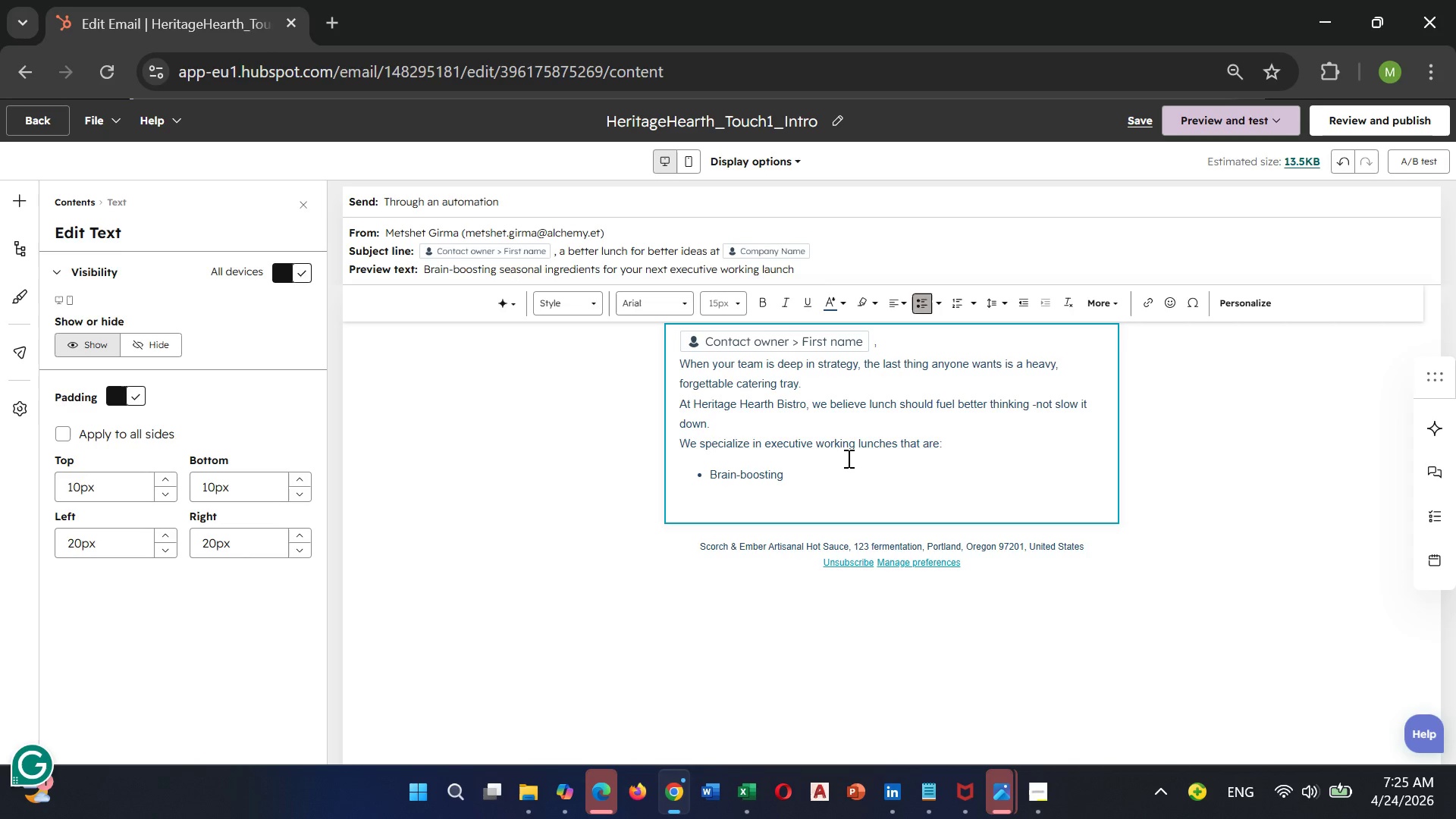 
type(- seasonal)
 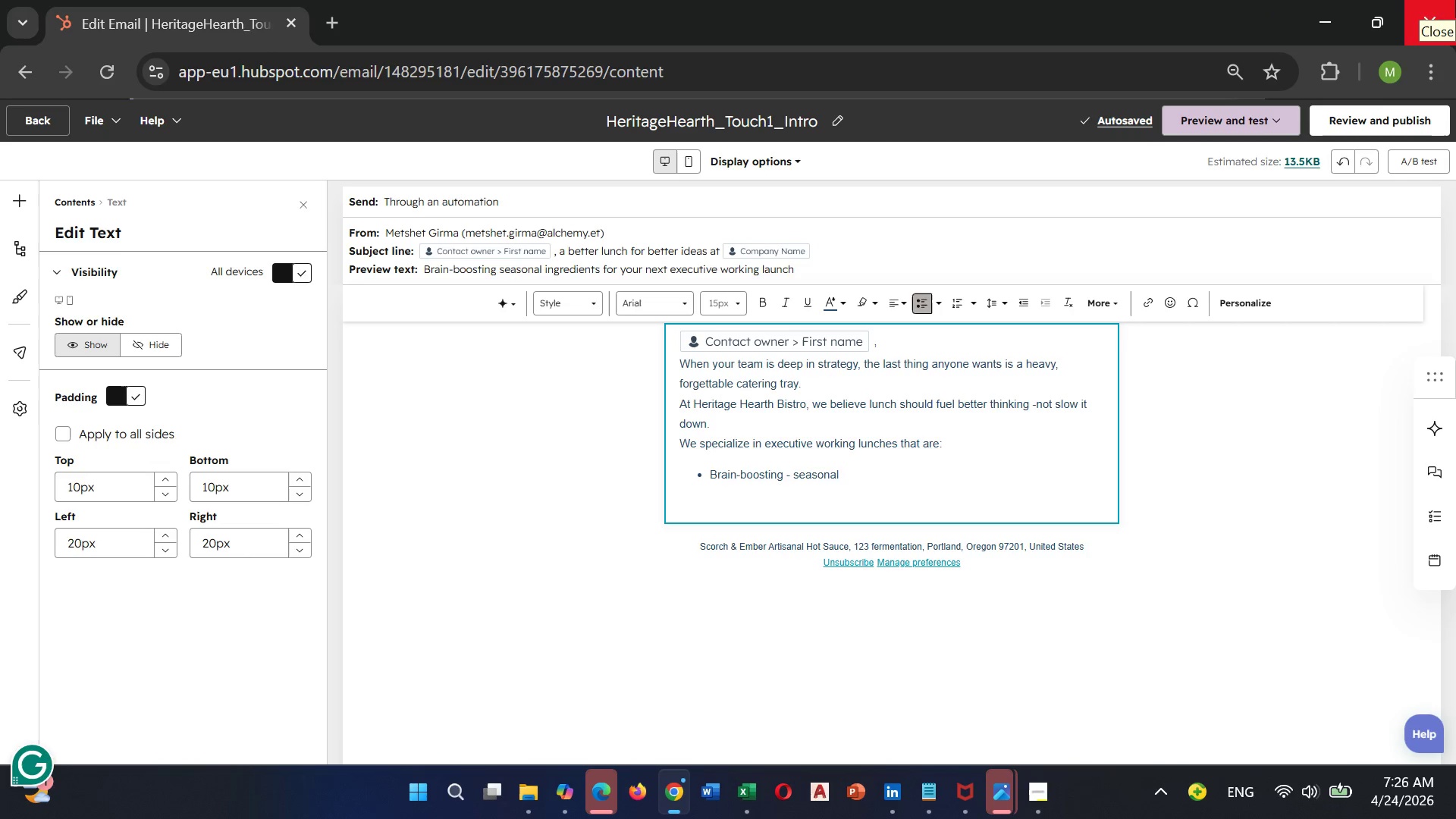 
wait(67.2)
 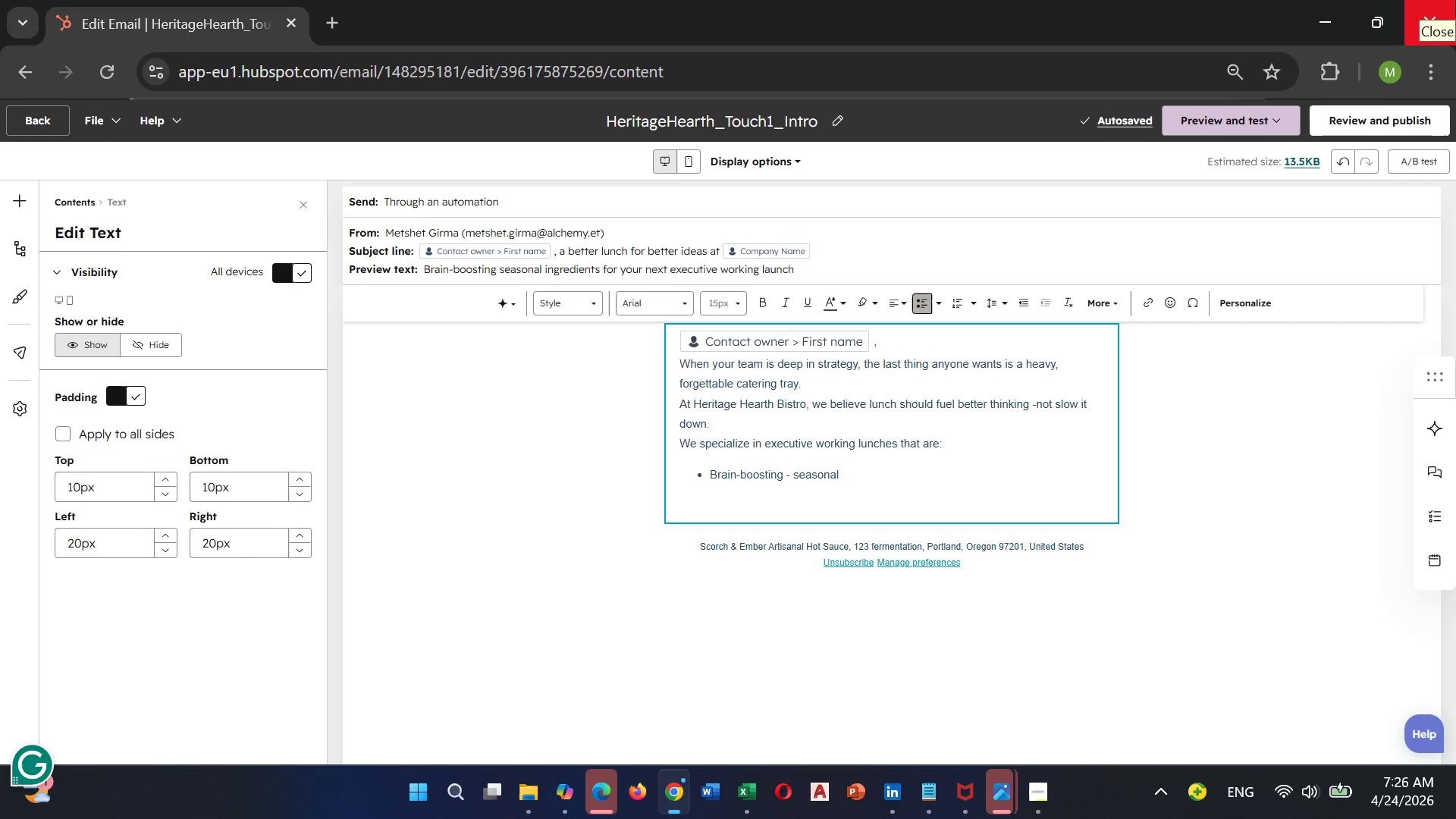 
type( ing)
 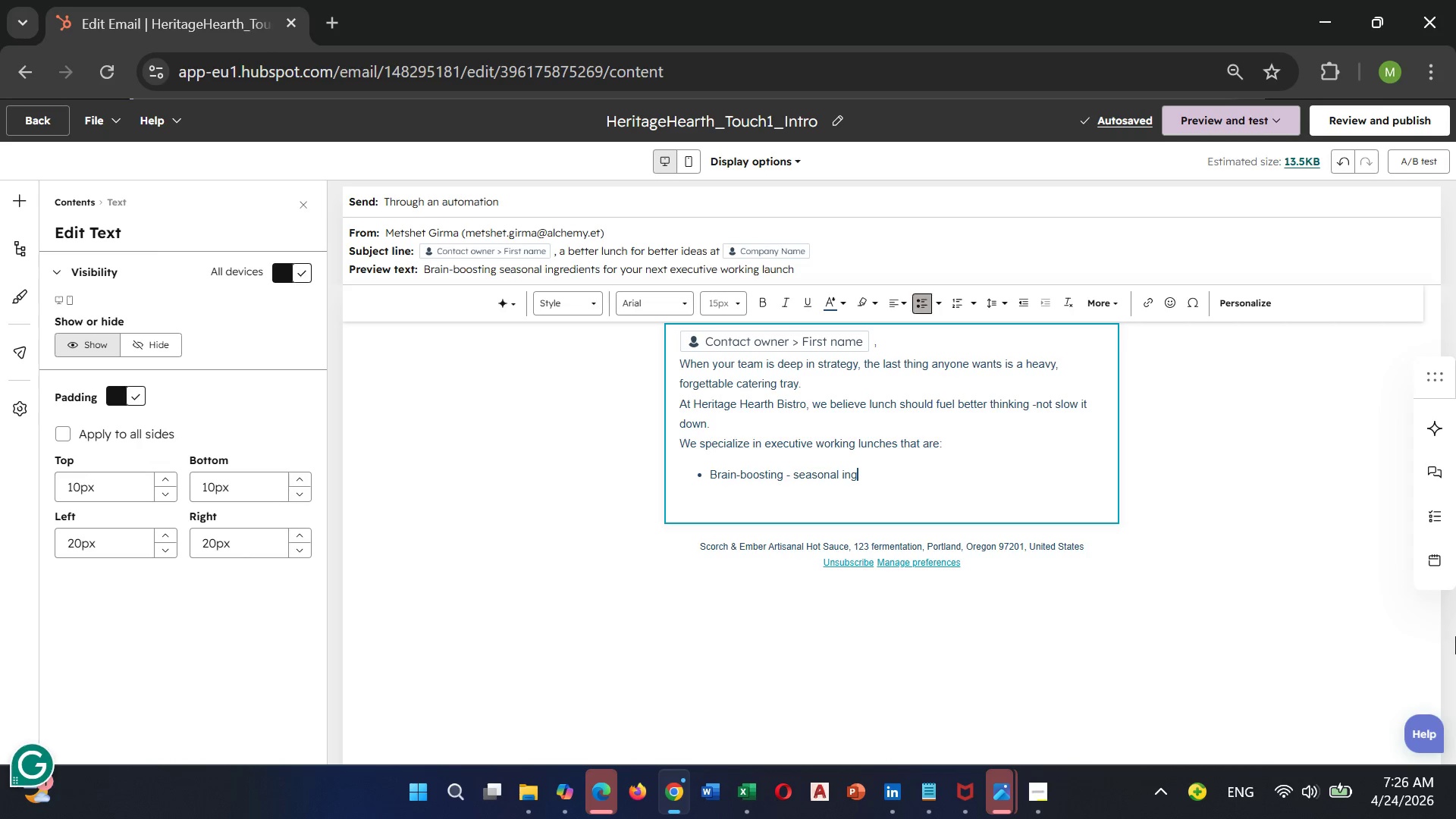 
wait(10.72)
 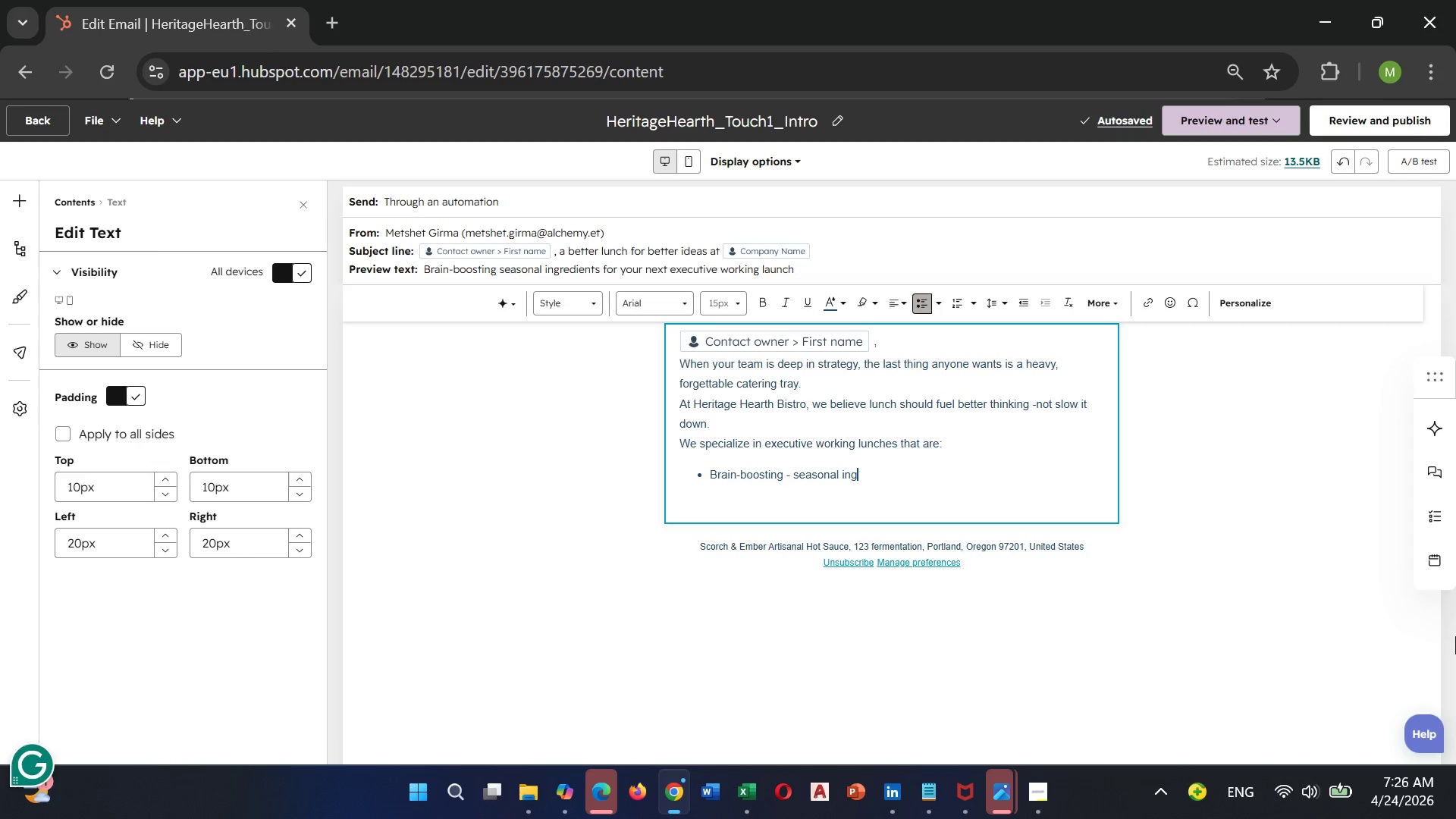 
type(re)
 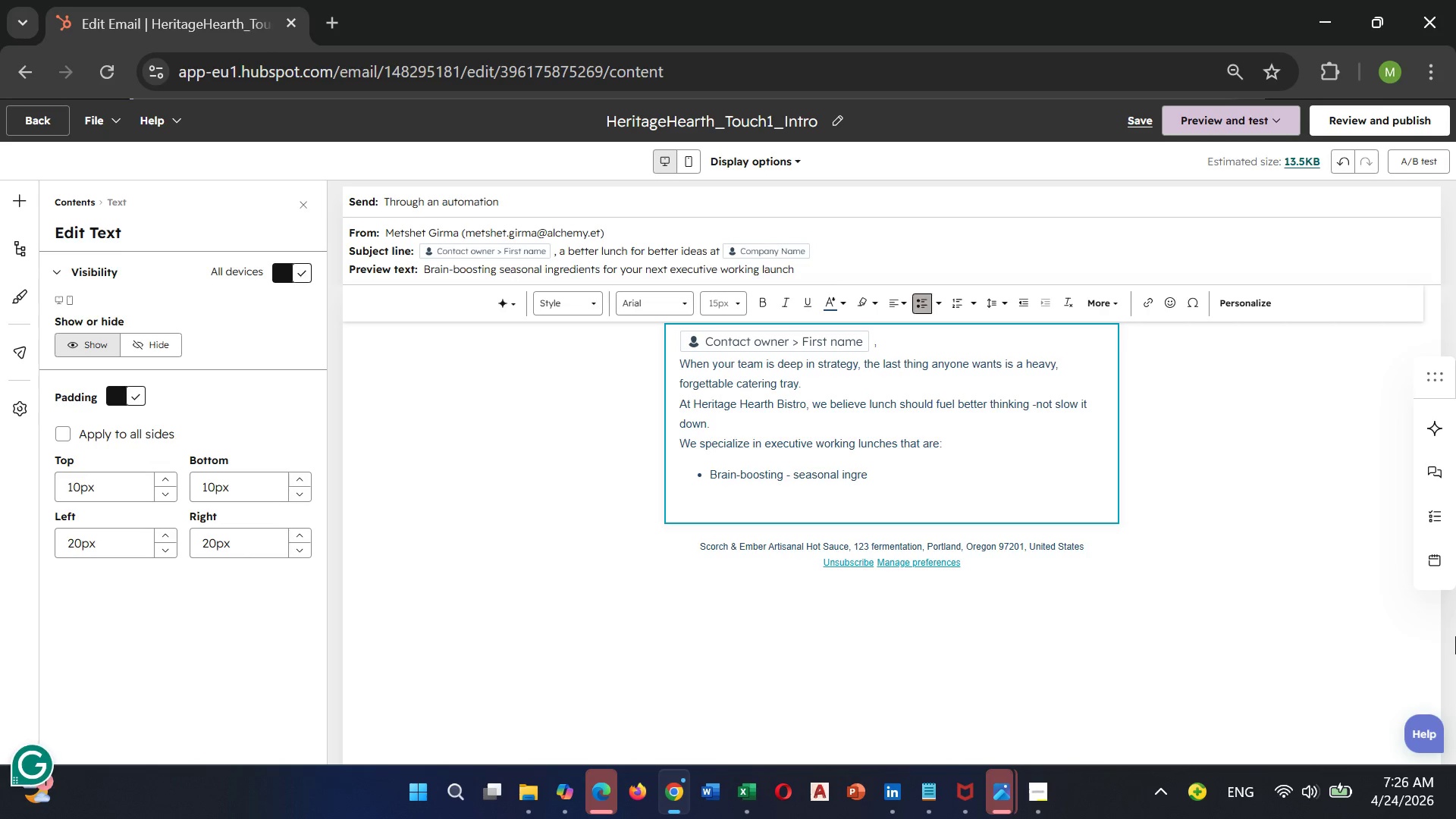 
type(dients )
 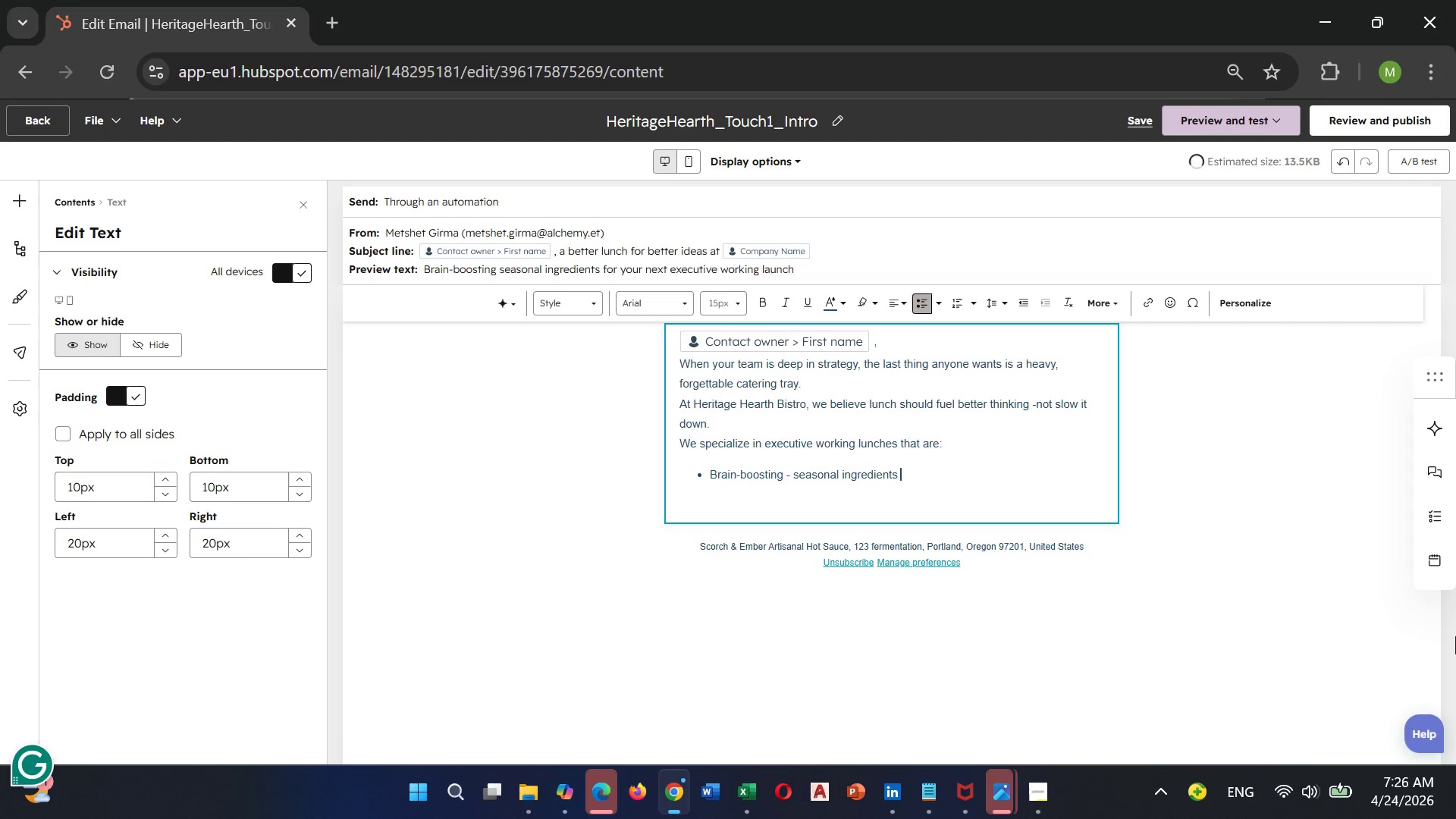 
type(chosen )
 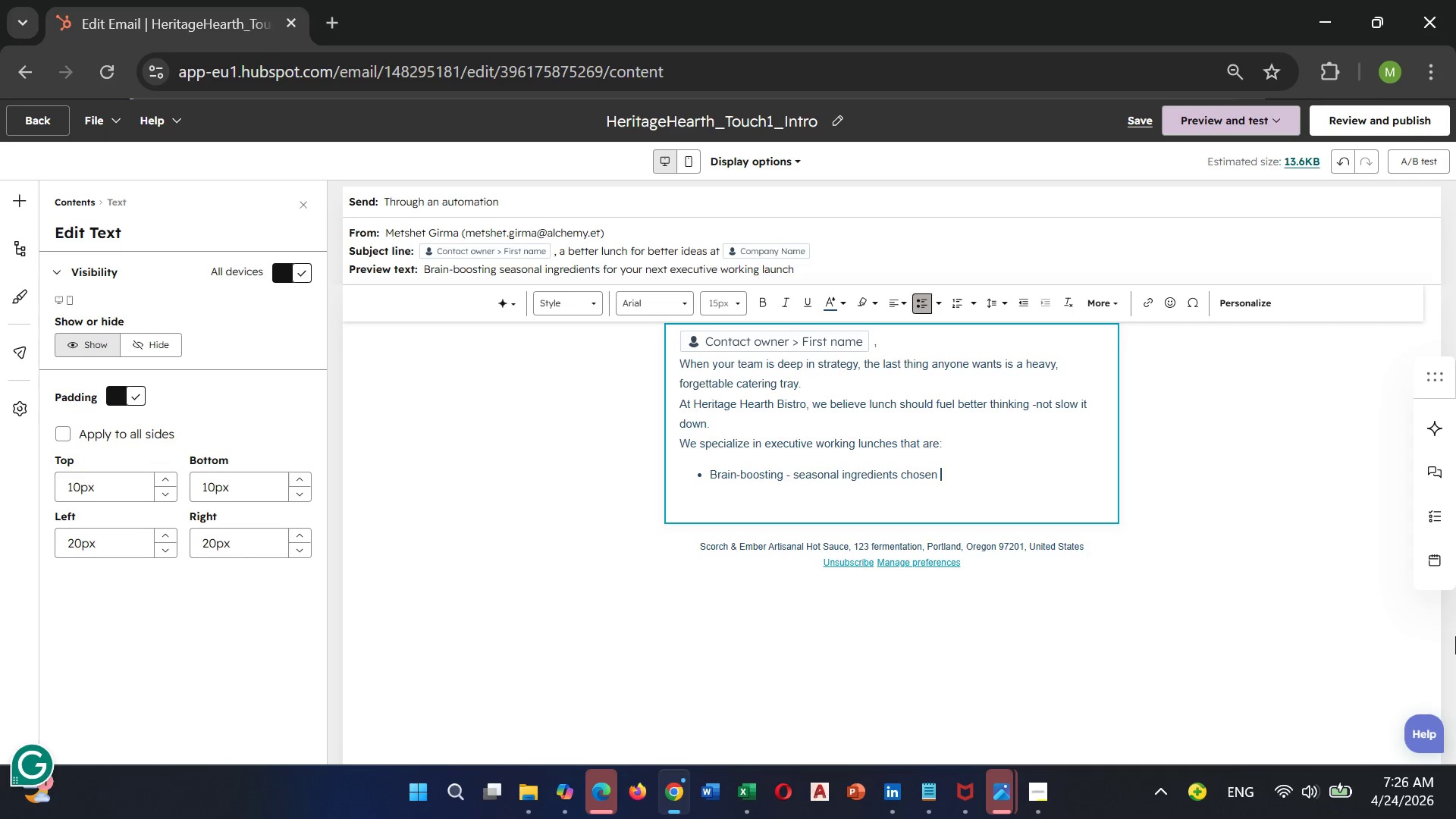 
type(for focus and energy)
 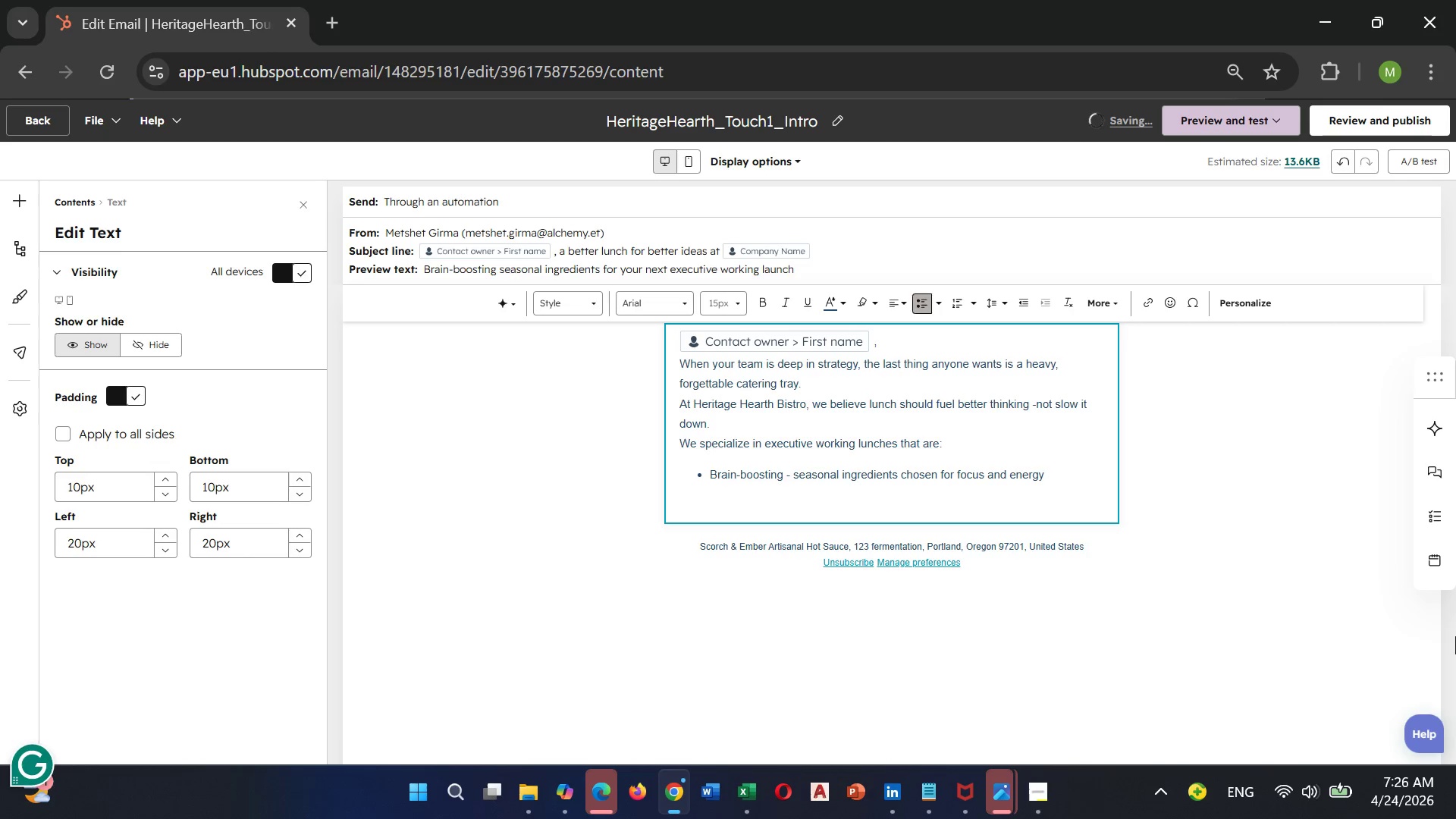 
wait(9.12)
 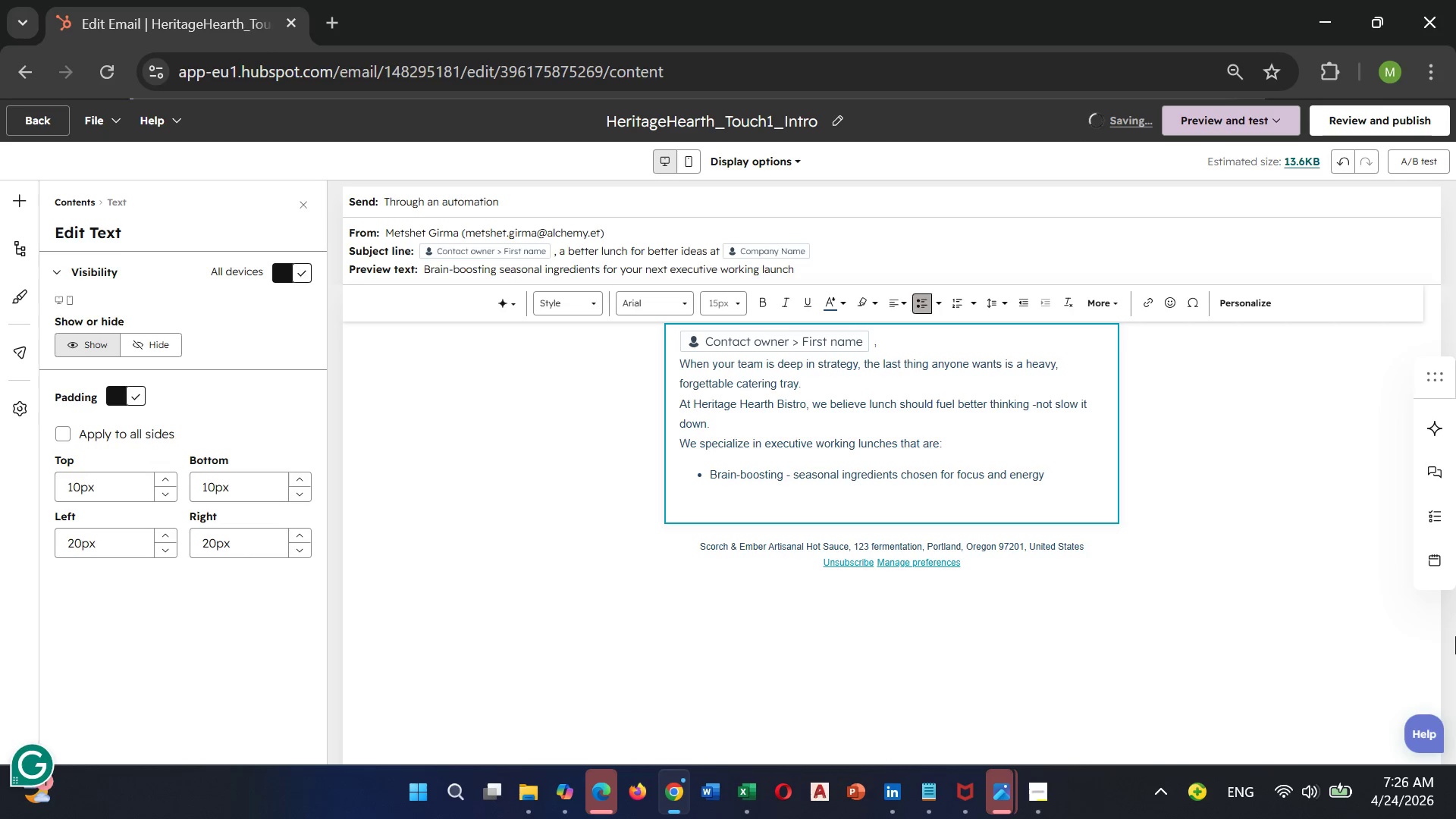 
key(Enter)
 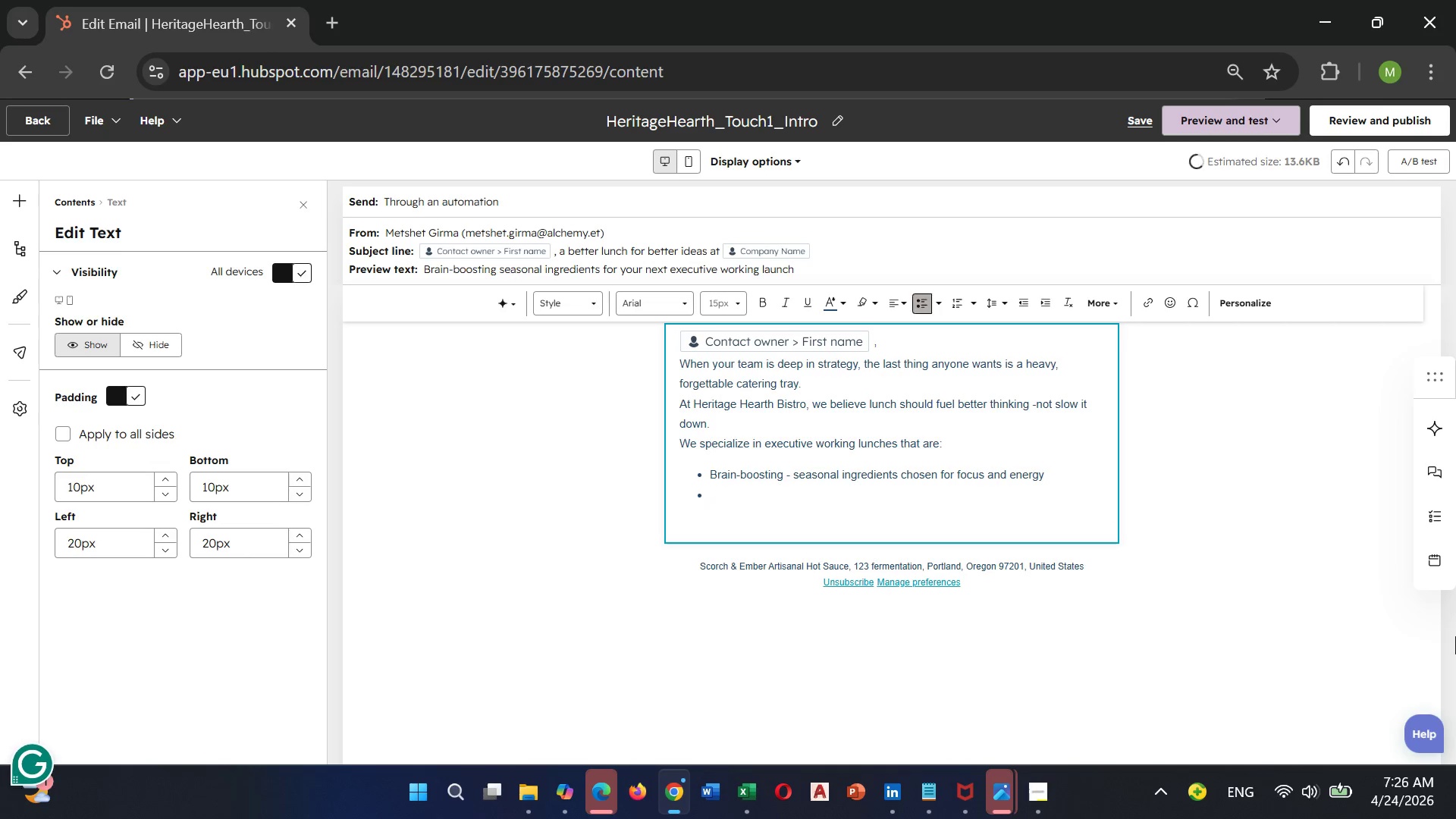 
type(Frictionless )
 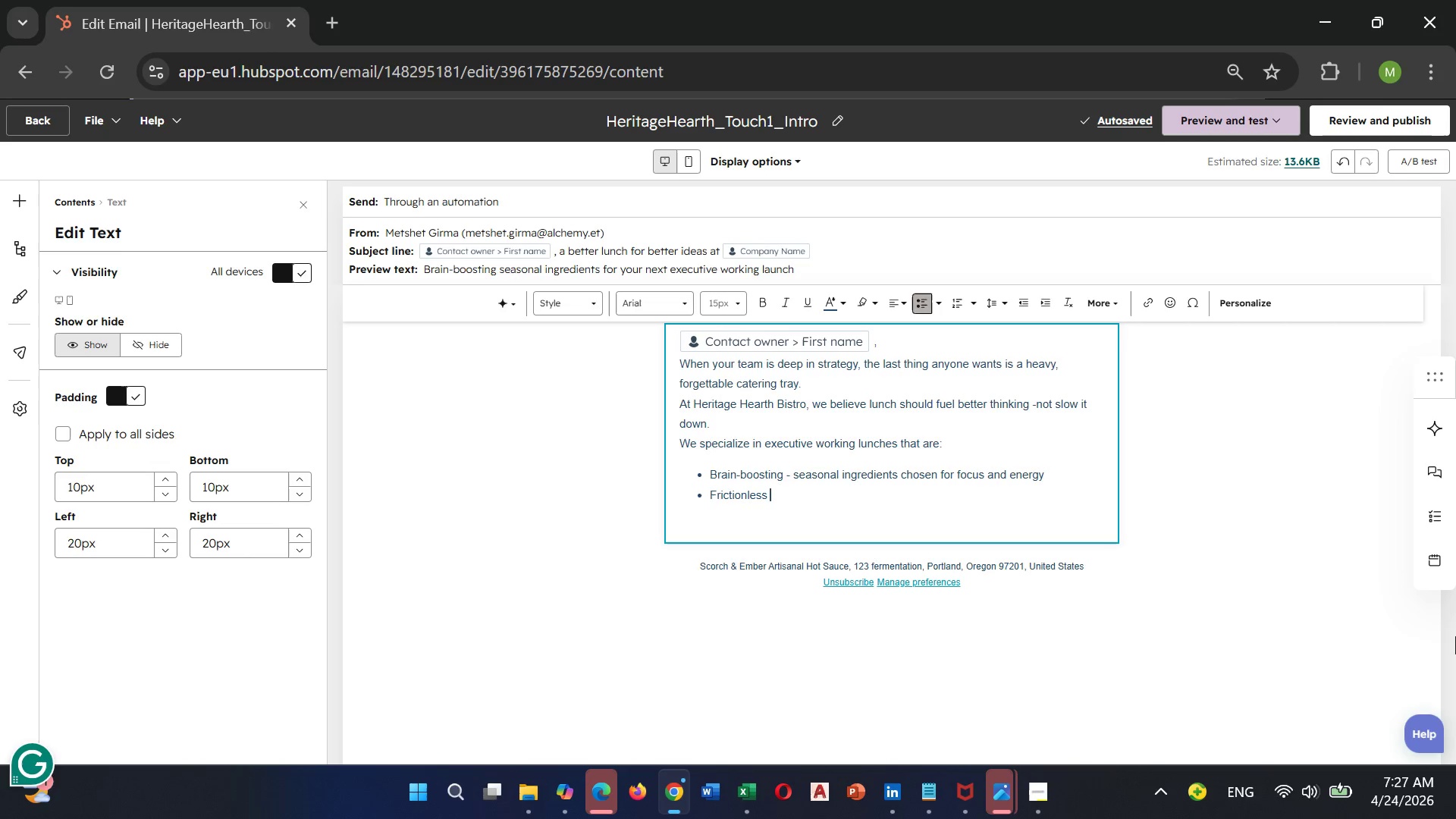 
type(- setuo)
key(Backspace)
type(p)
 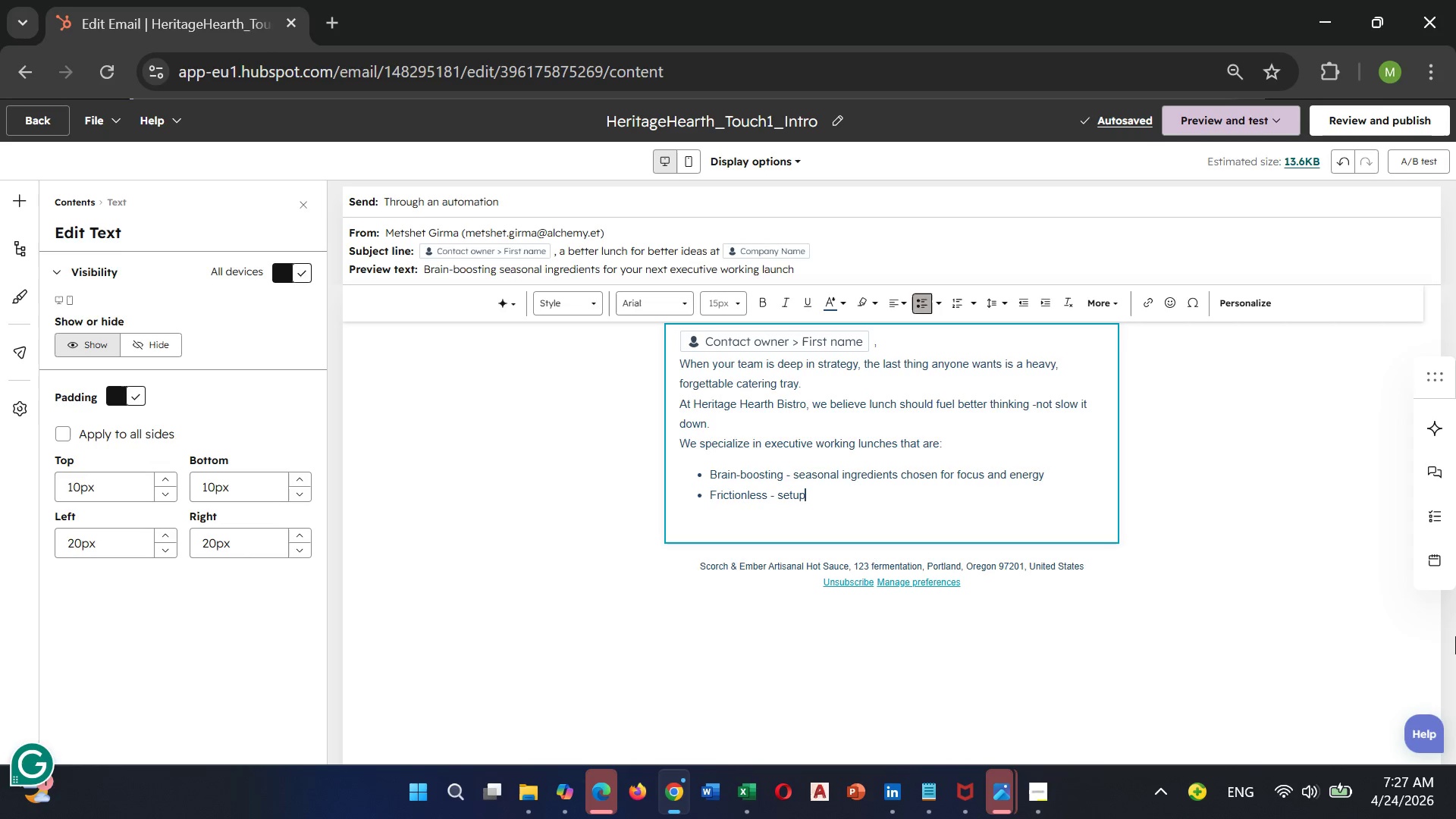 
wait(12.56)
 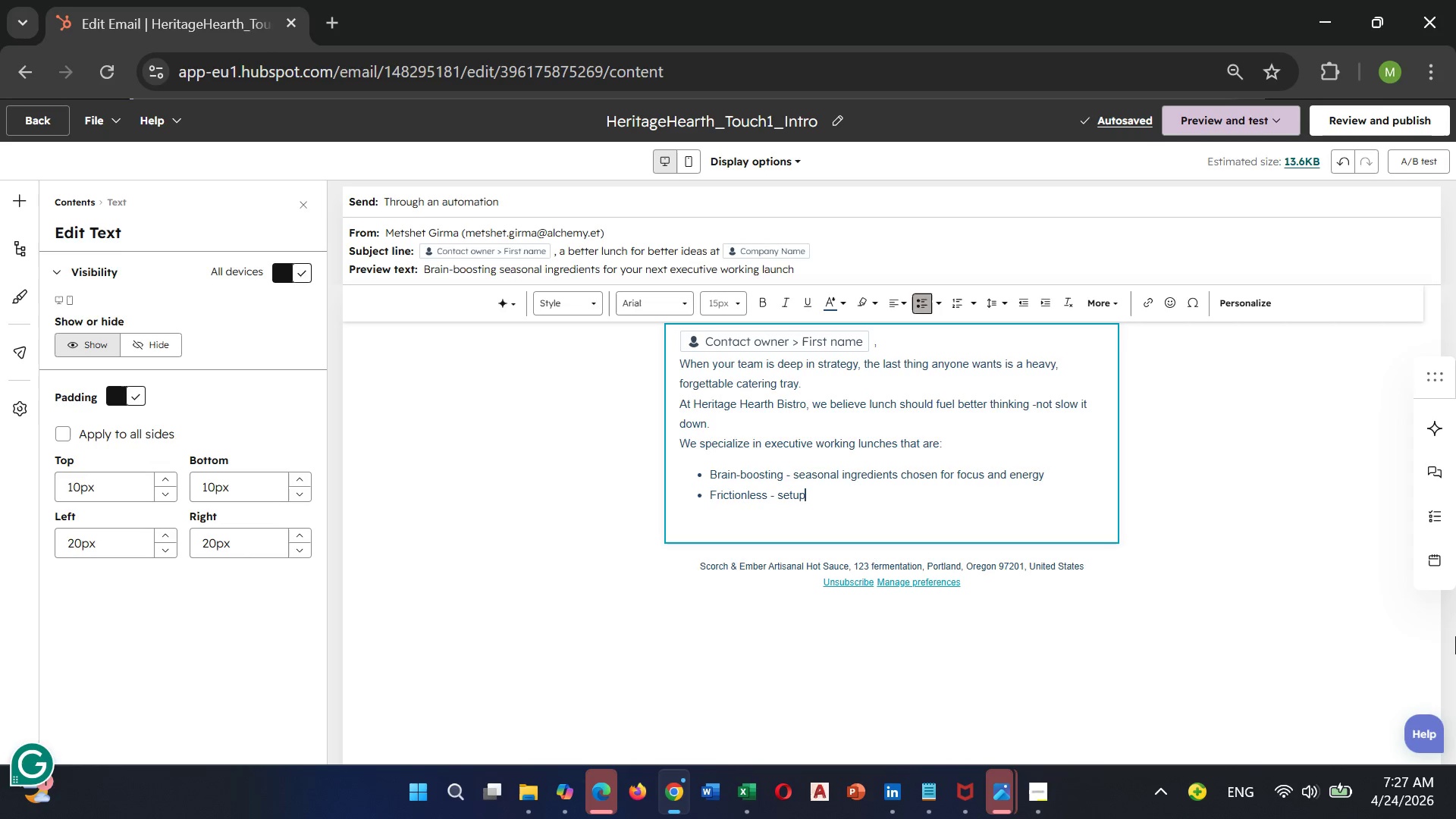 
type(,service, and cleanuo)
key(Backspace)
type(p)
 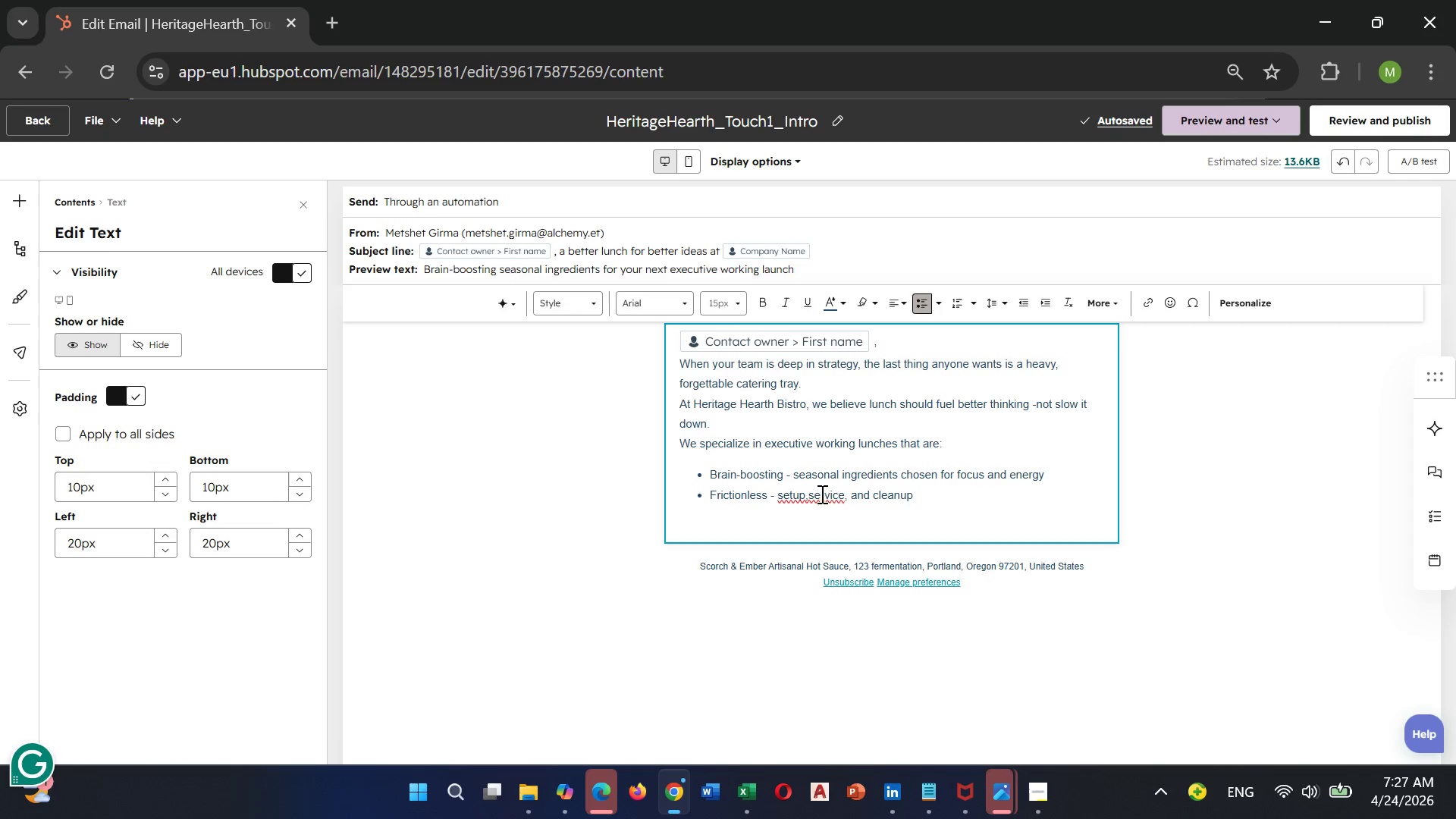 
left_click([812, 493])
 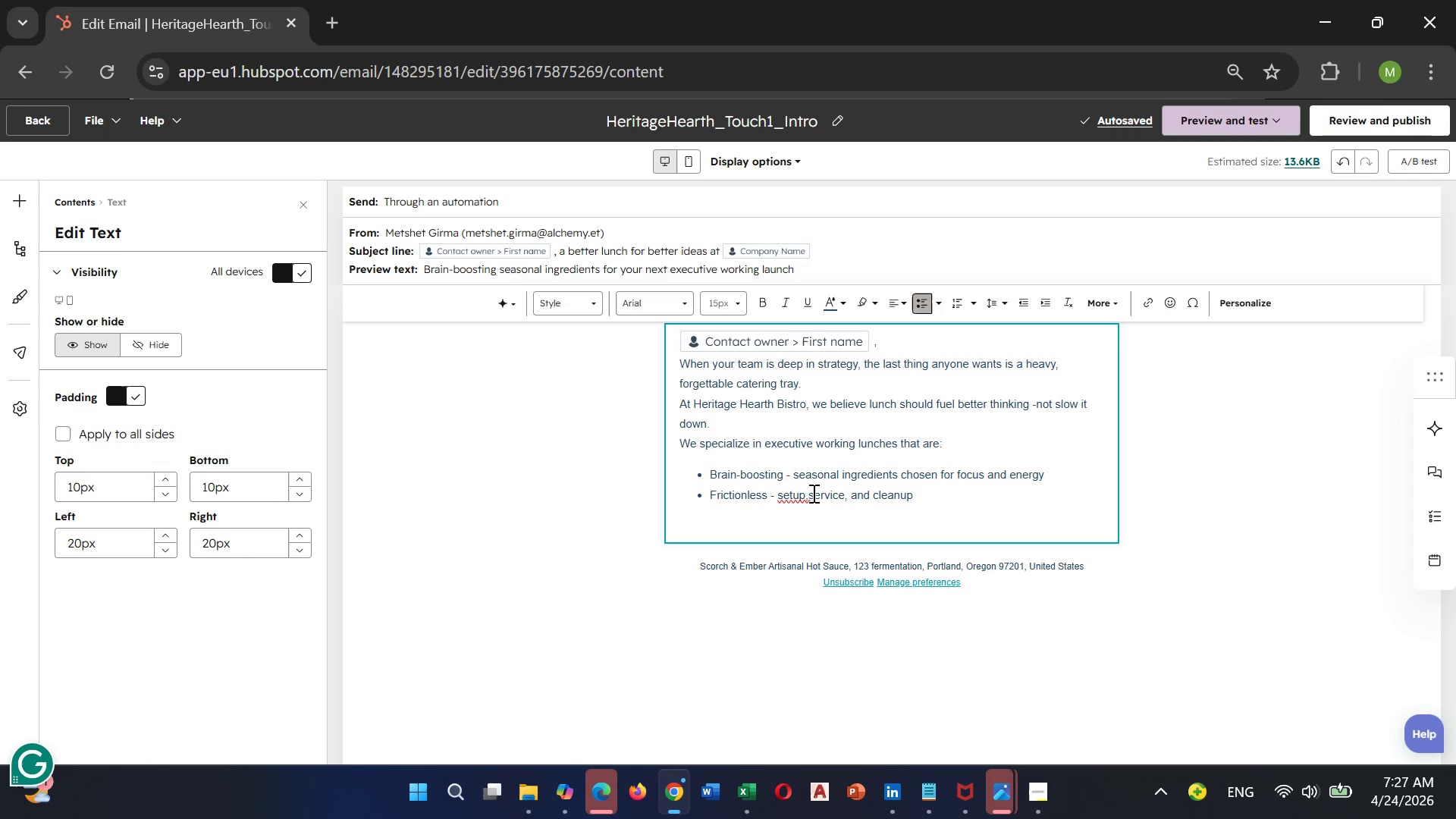 
key(ArrowLeft)
 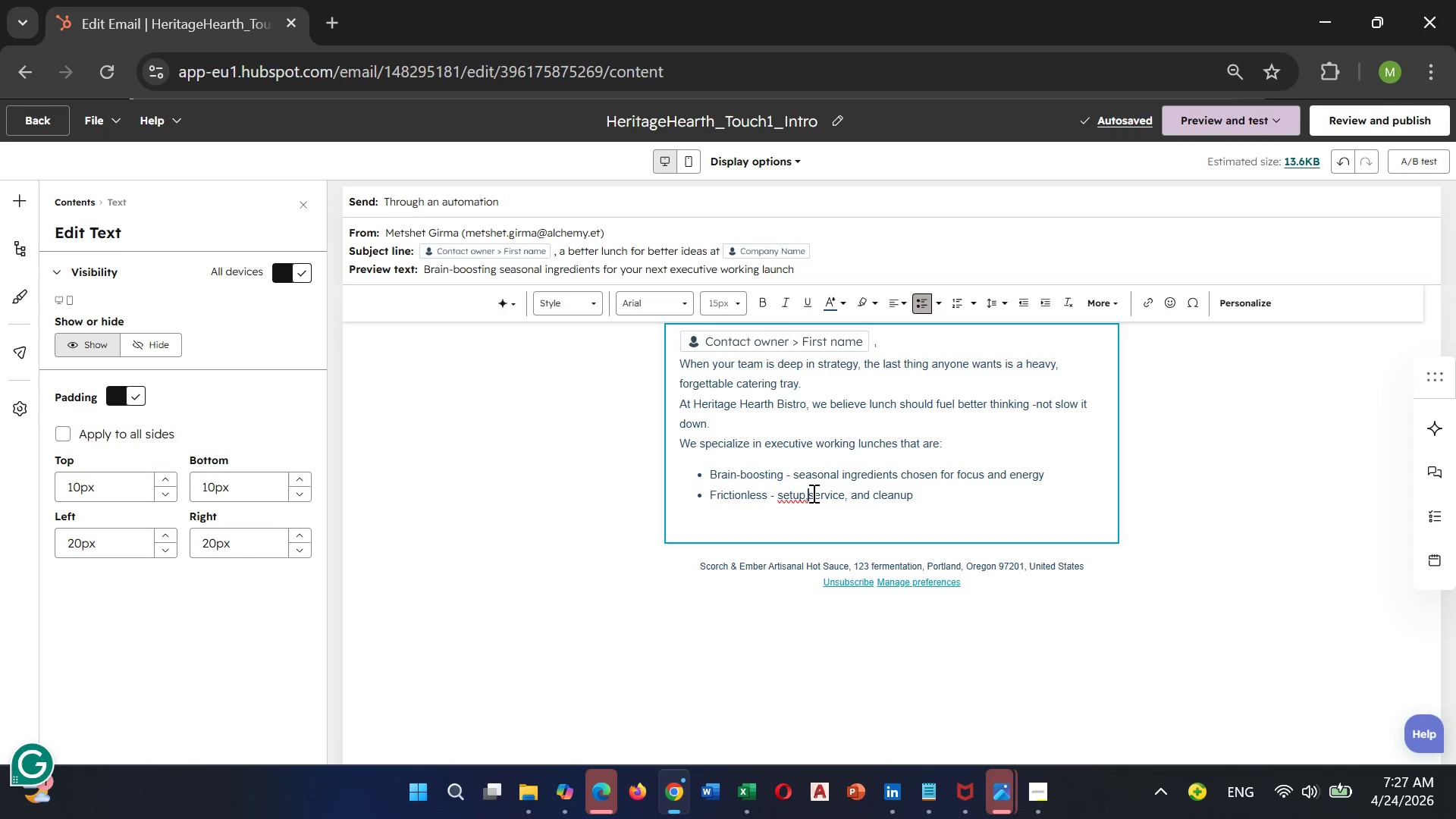 
key(Space)
 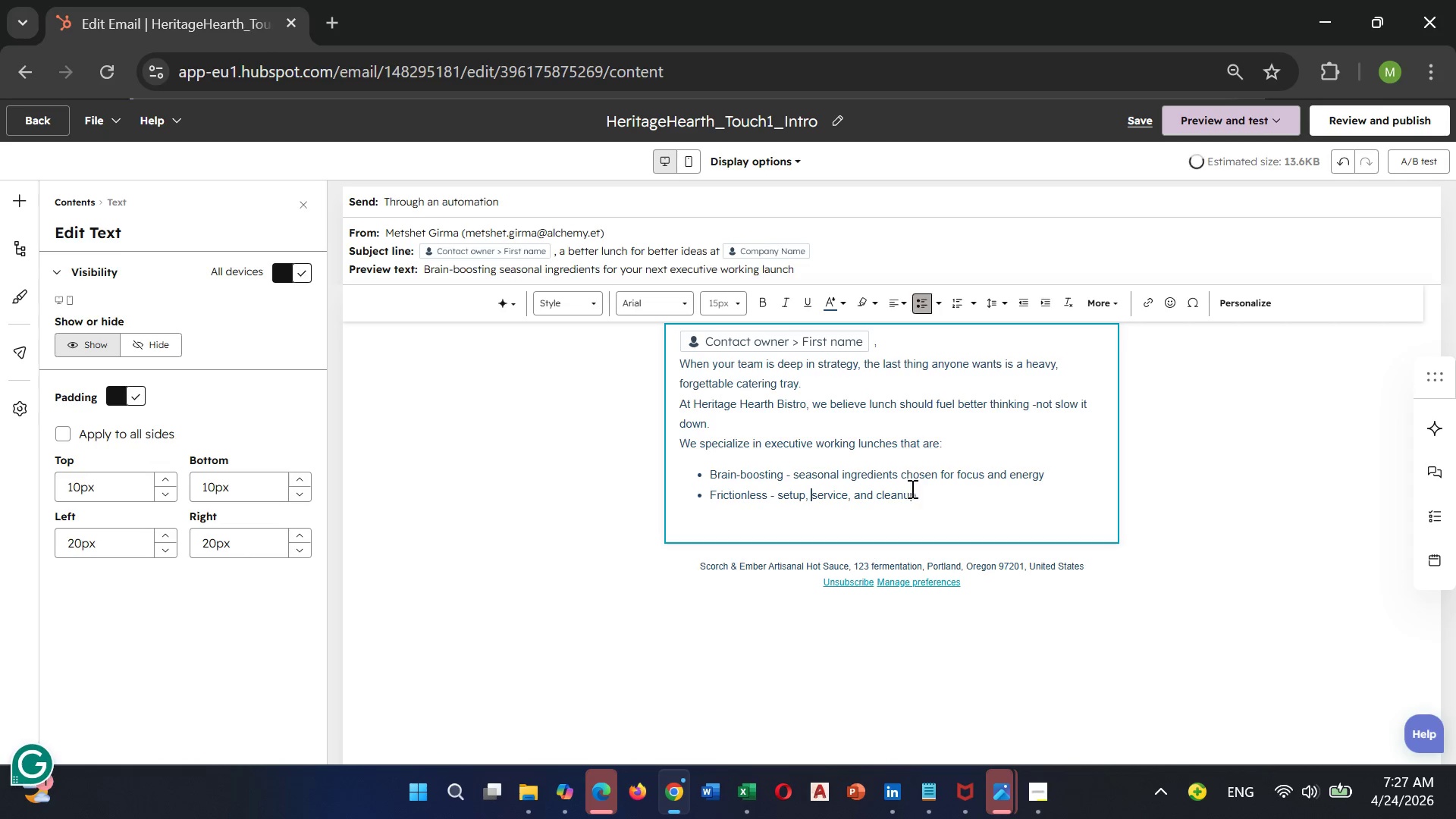 
left_click([934, 487])
 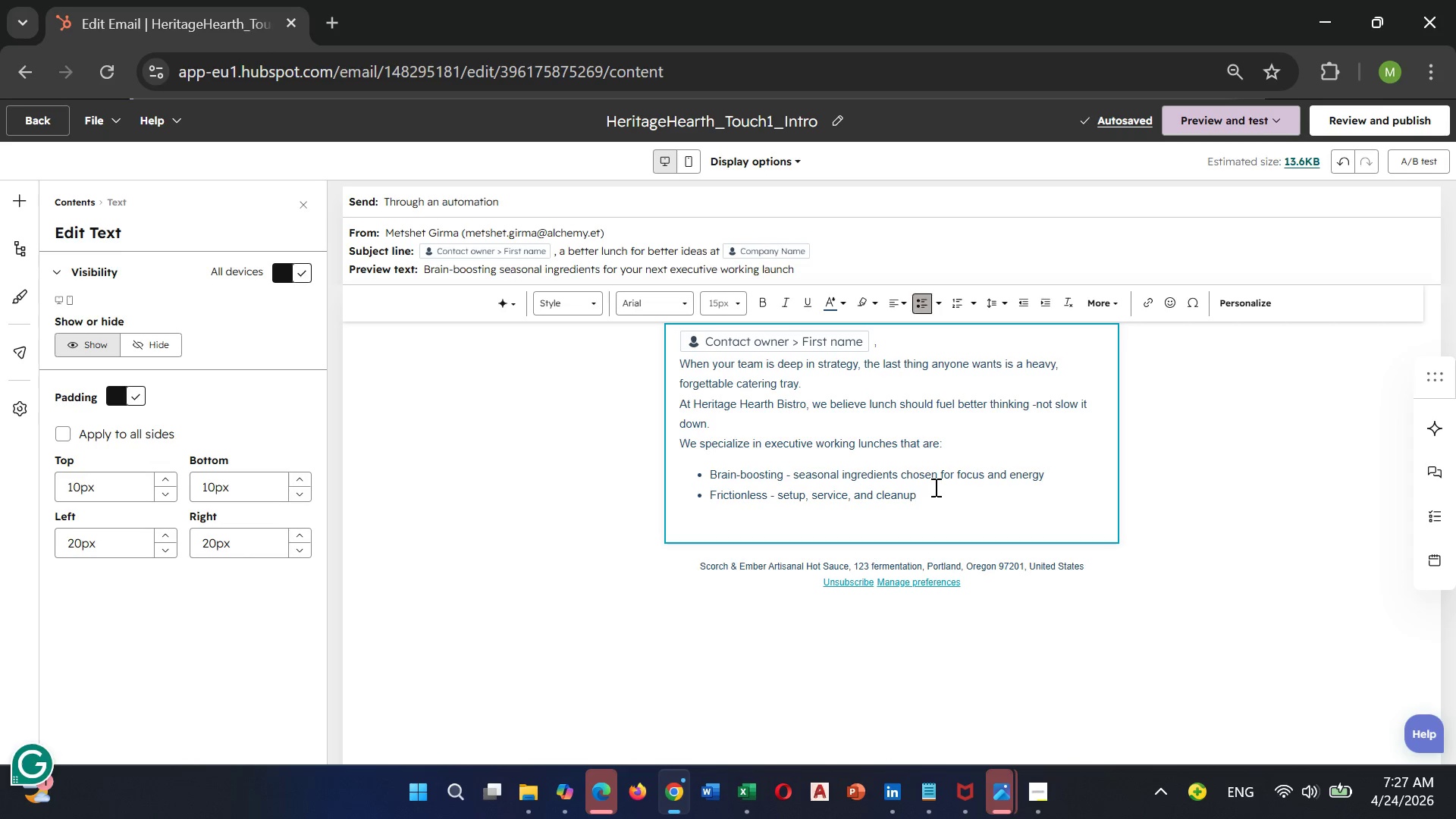 
type( handled)
 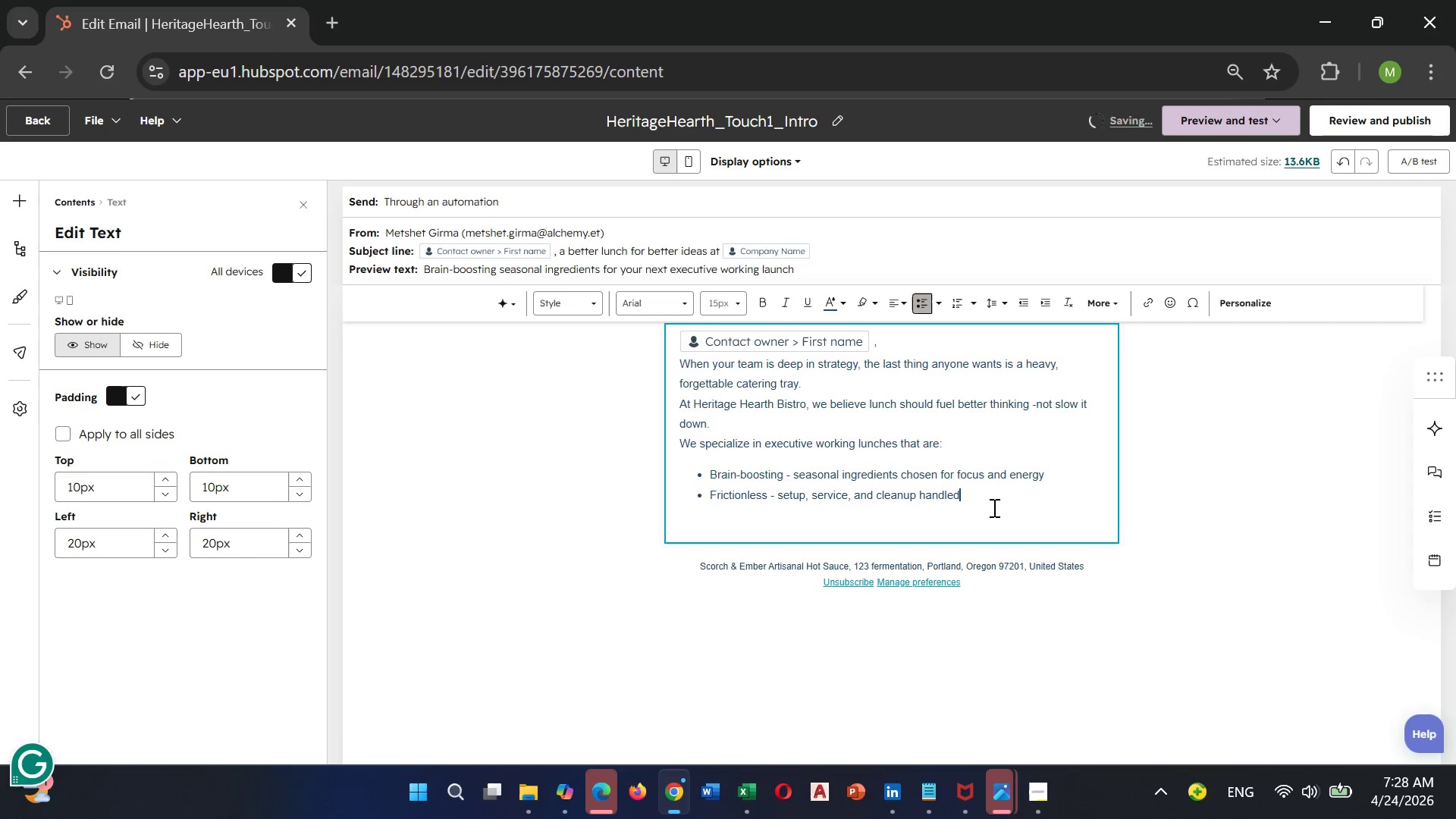 
key(Enter)
 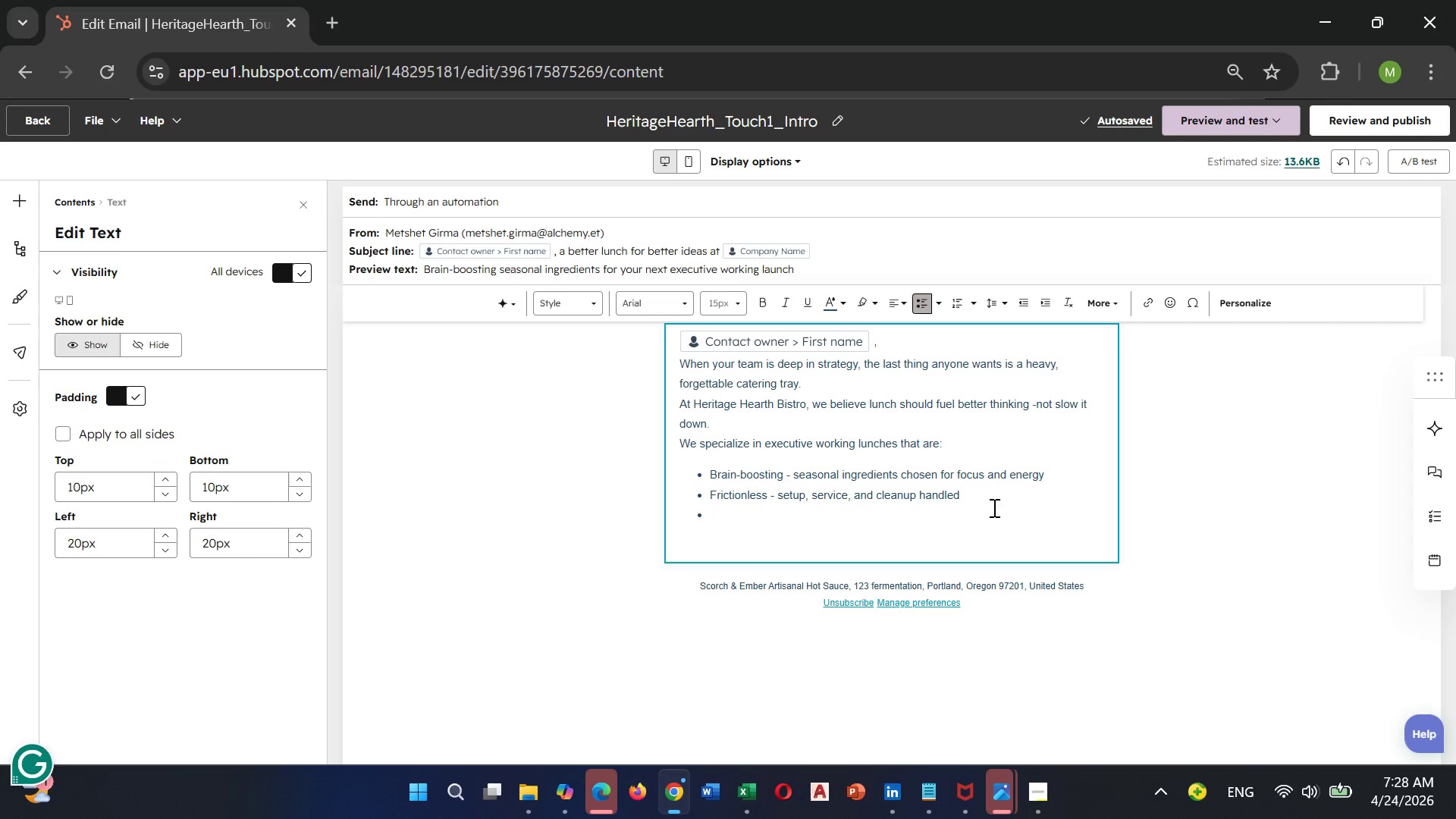 
wait(5.45)
 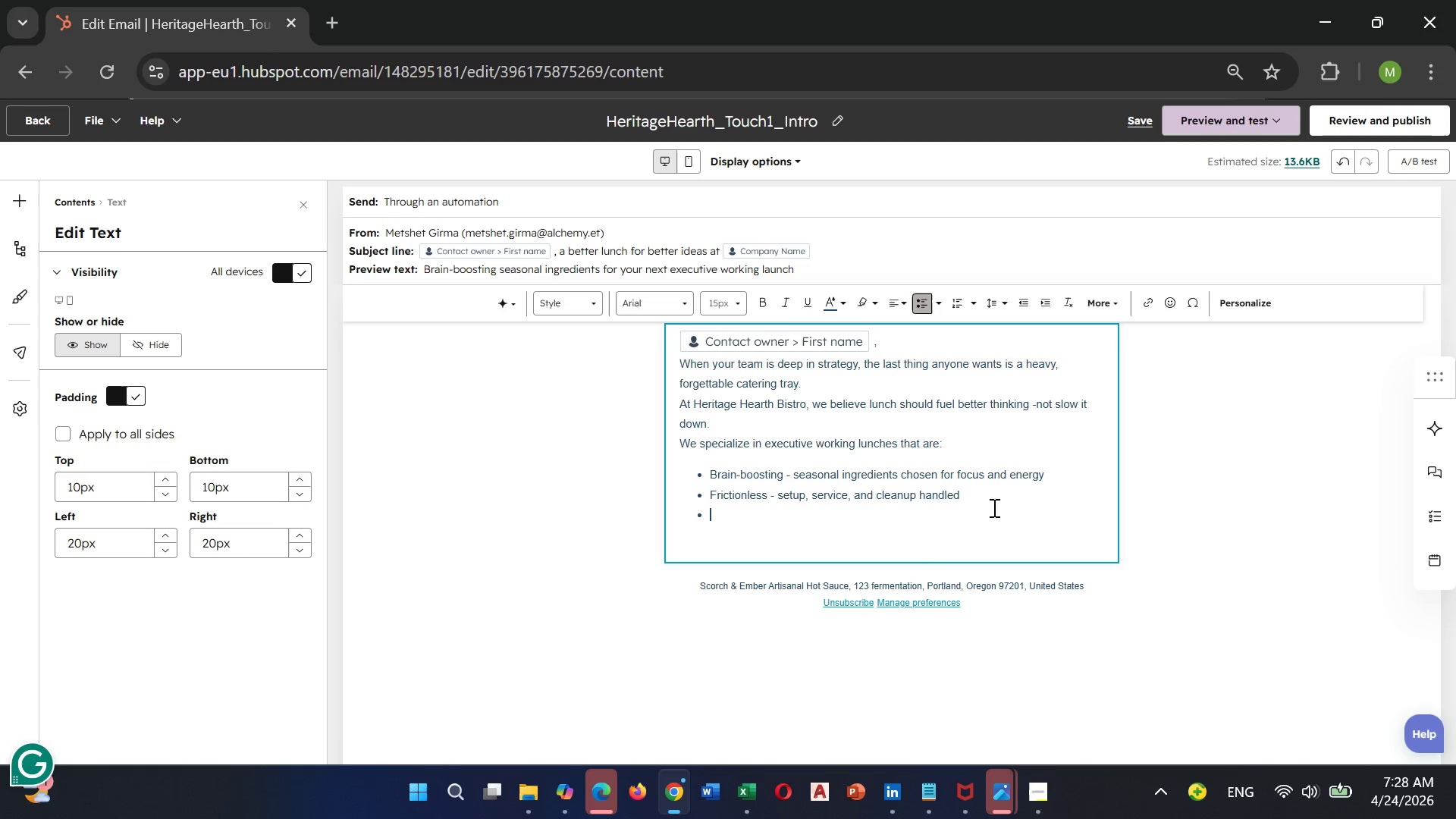 
type(Imresi)
key(Backspace)
type(sive )
 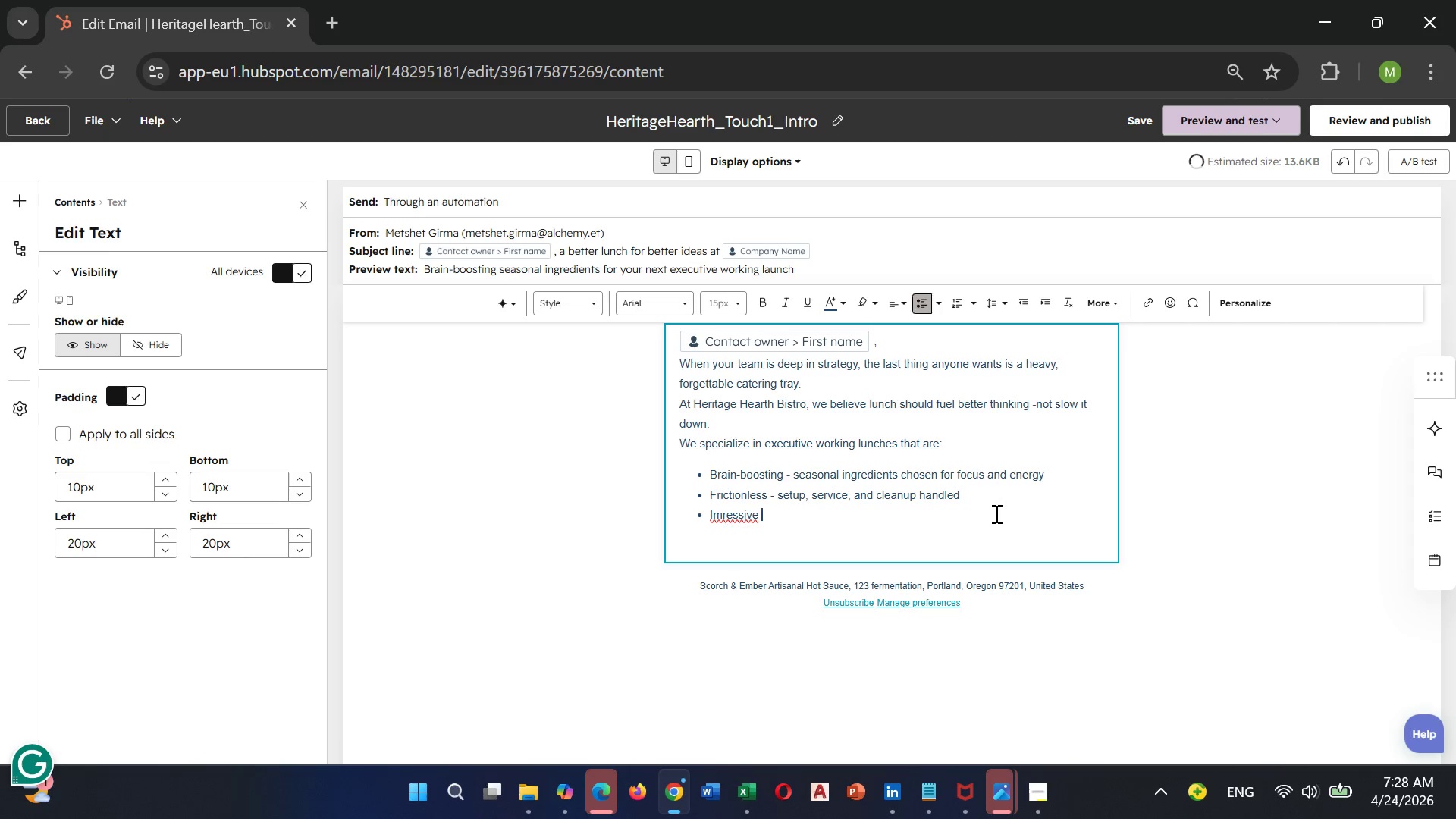 
type(- beautiful)
 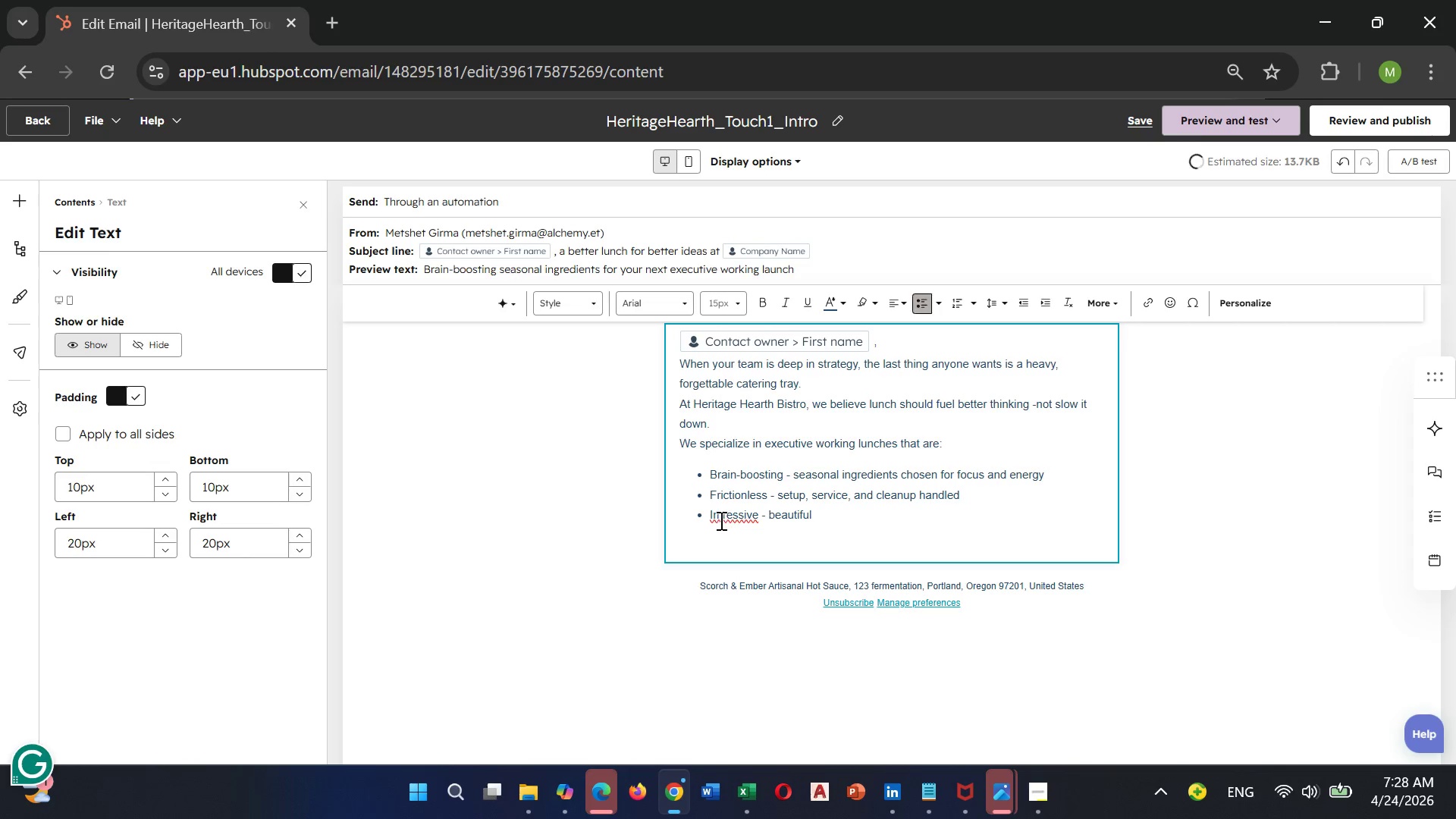 
left_click([724, 518])
 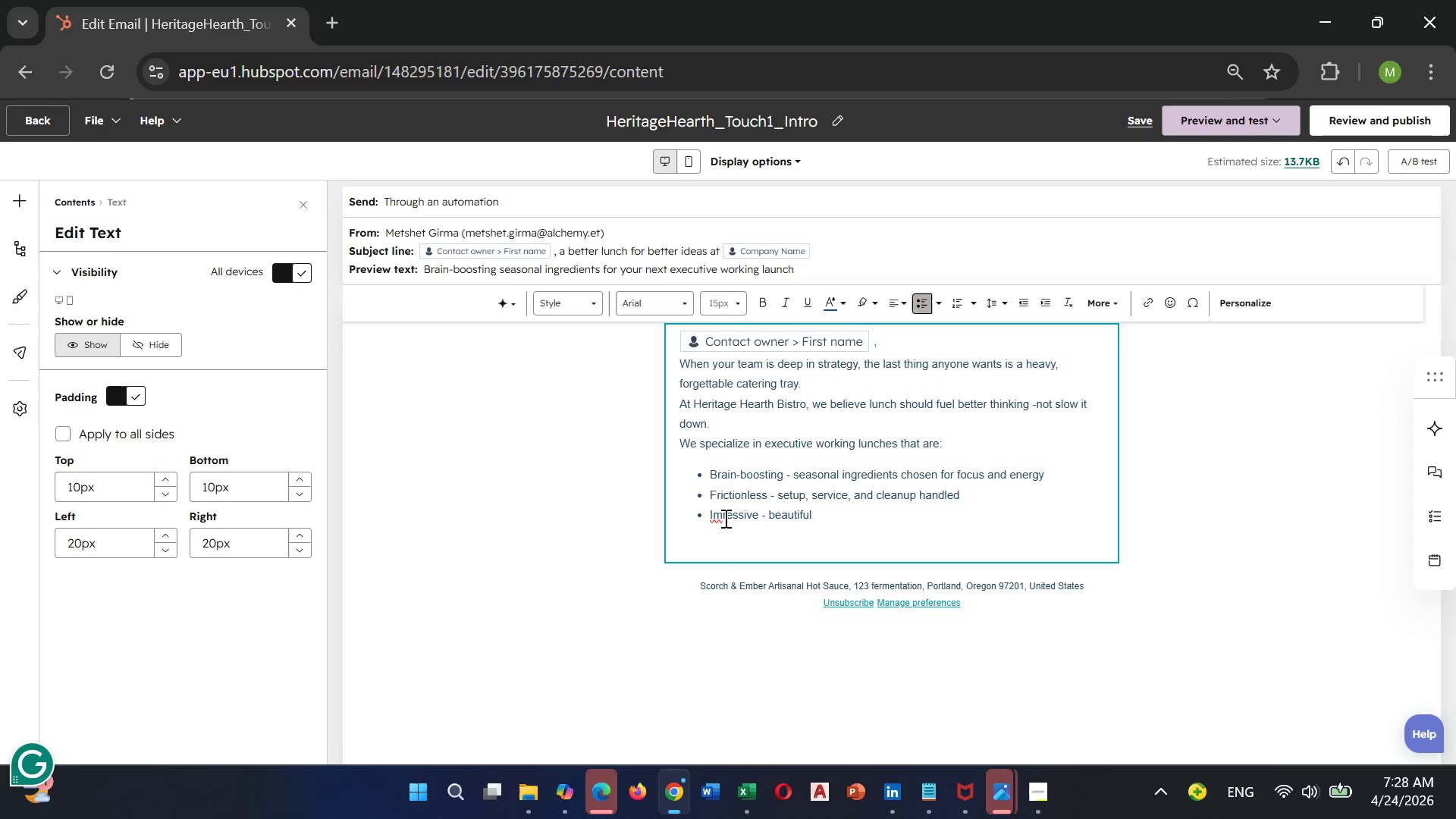 
key(P)
 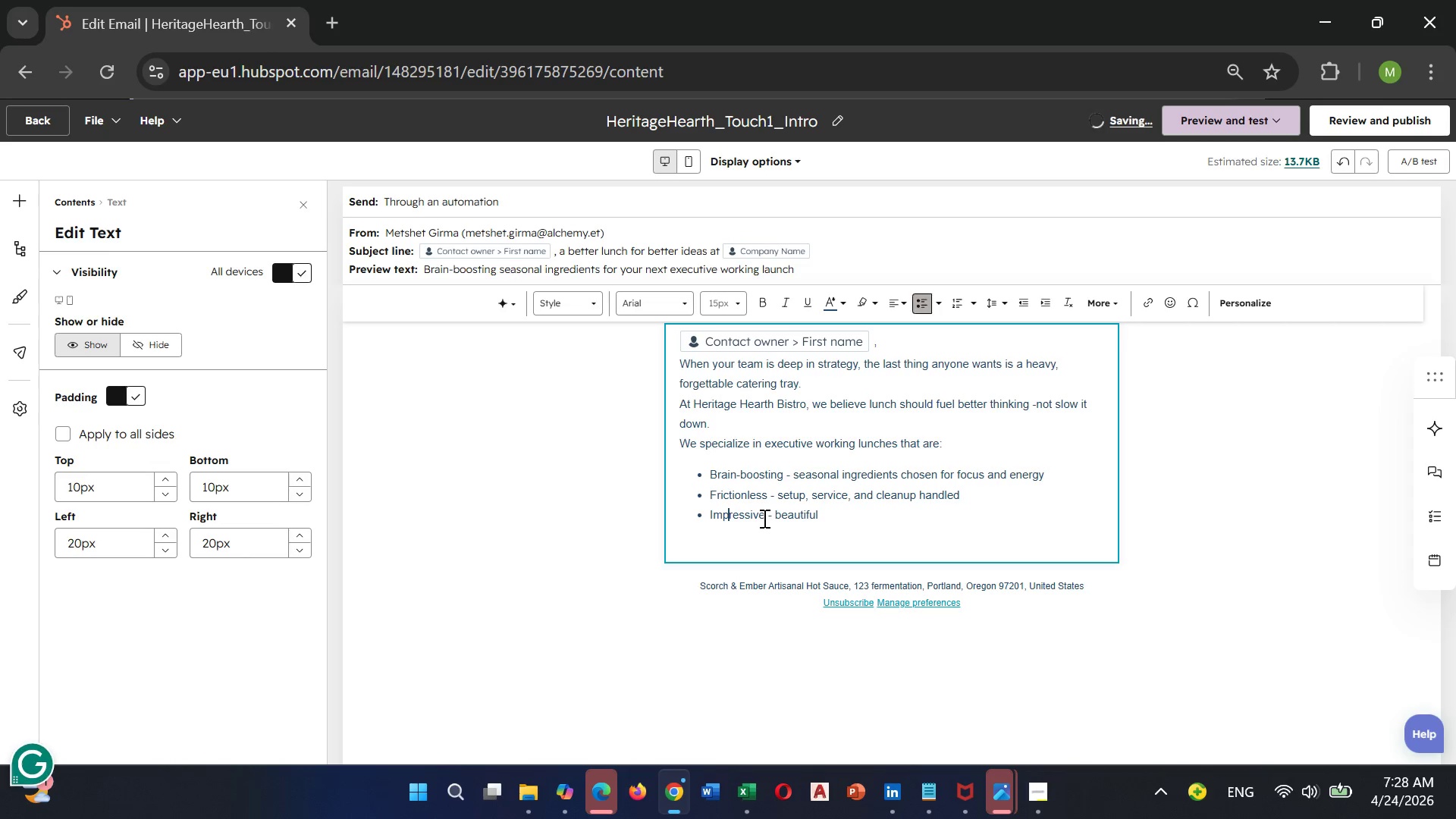 
left_click([834, 512])
 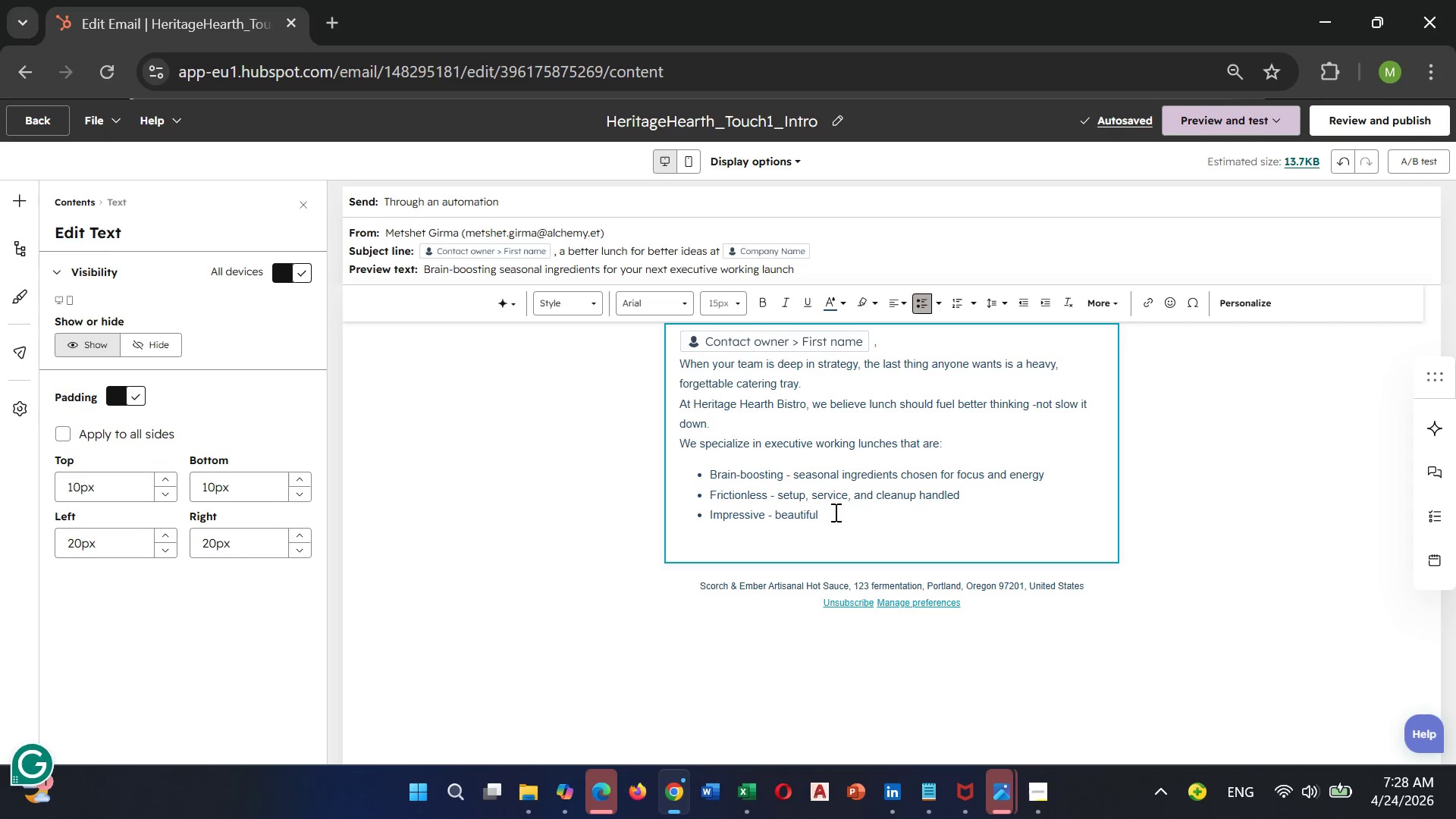 
type( pre)
 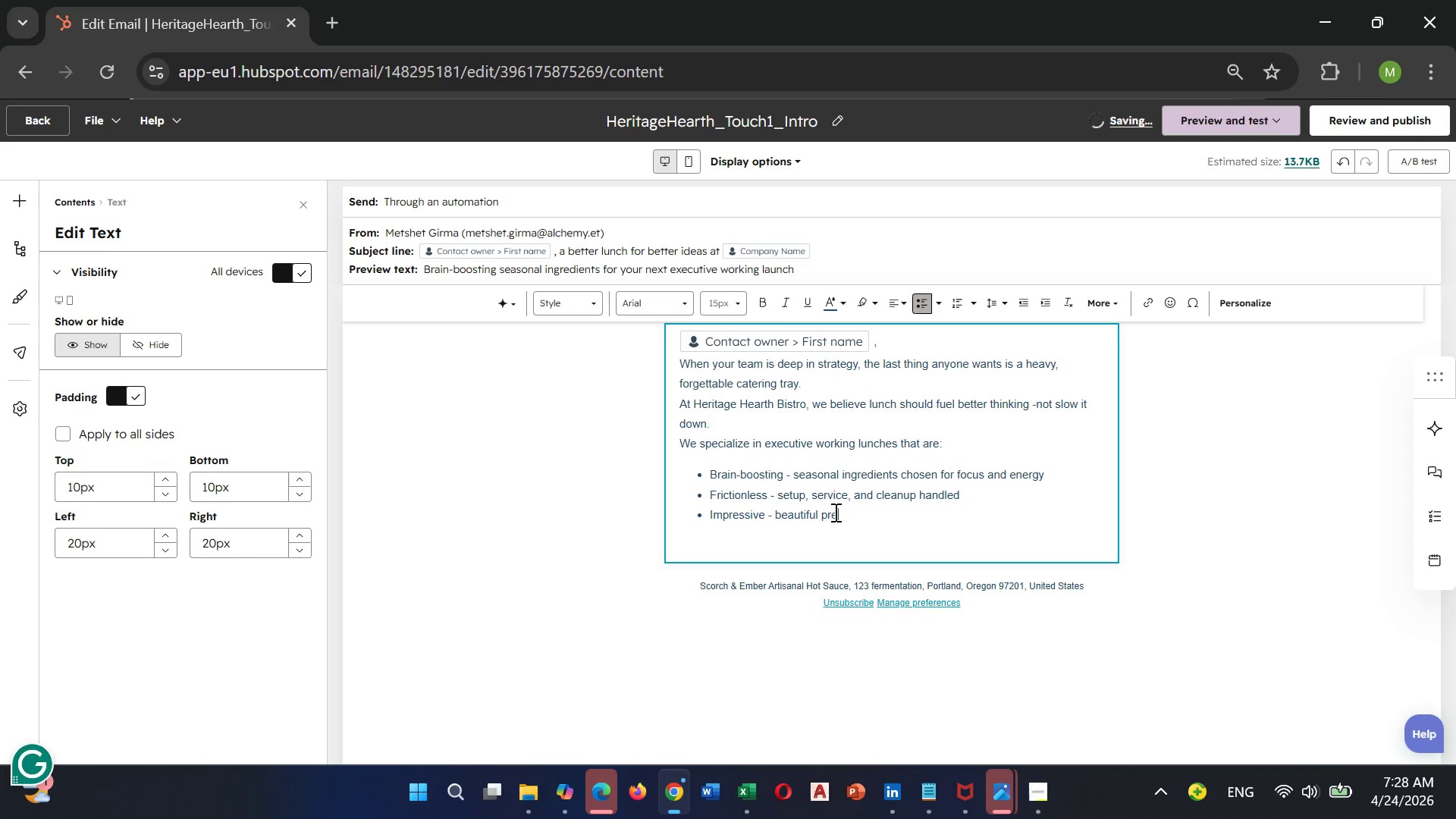 
type(sentation )
 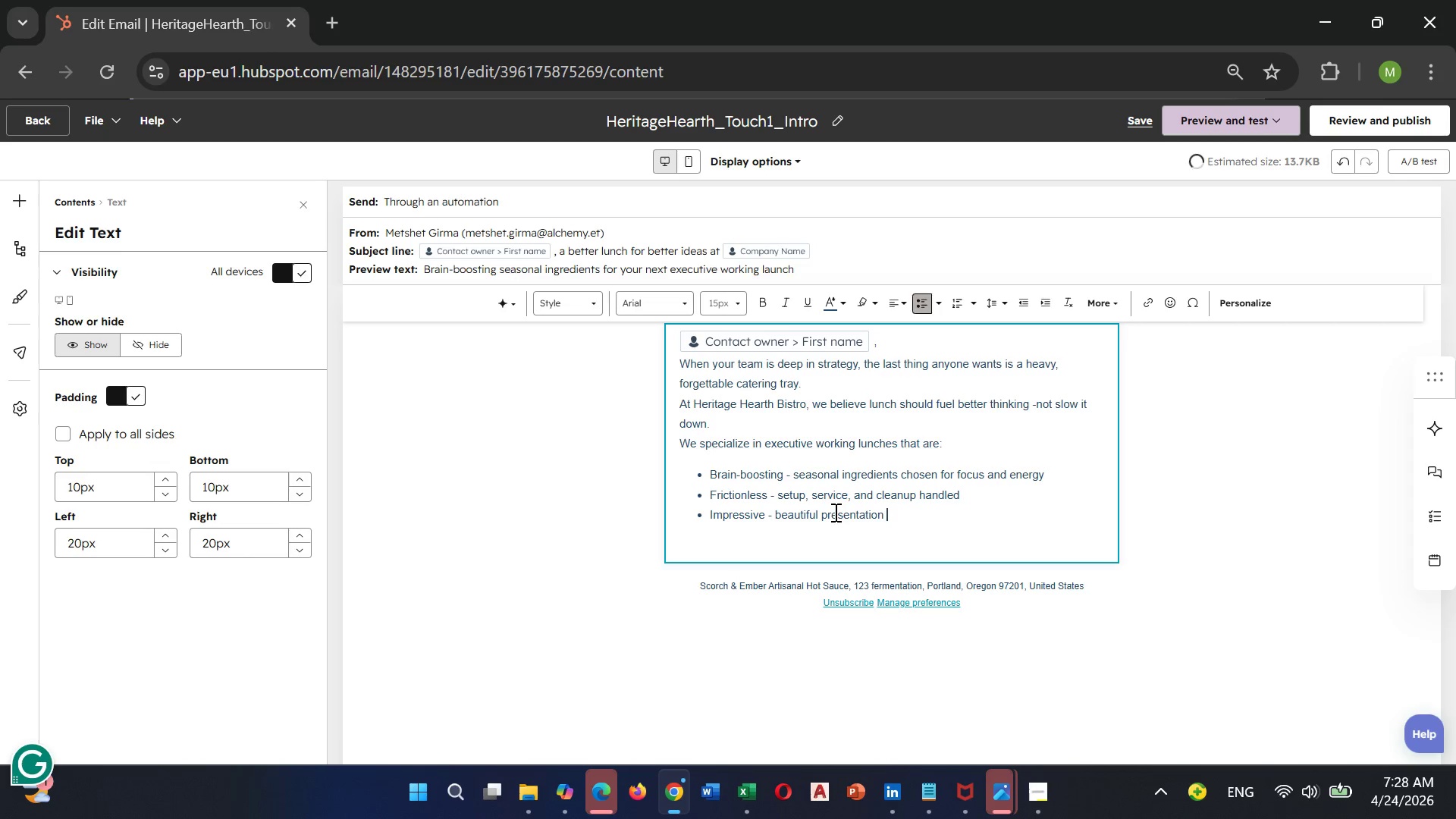 
type(that amtch)
key(Backspace)
key(Backspace)
key(Backspace)
key(Backspace)
key(Backspace)
type(matches your firm's )
 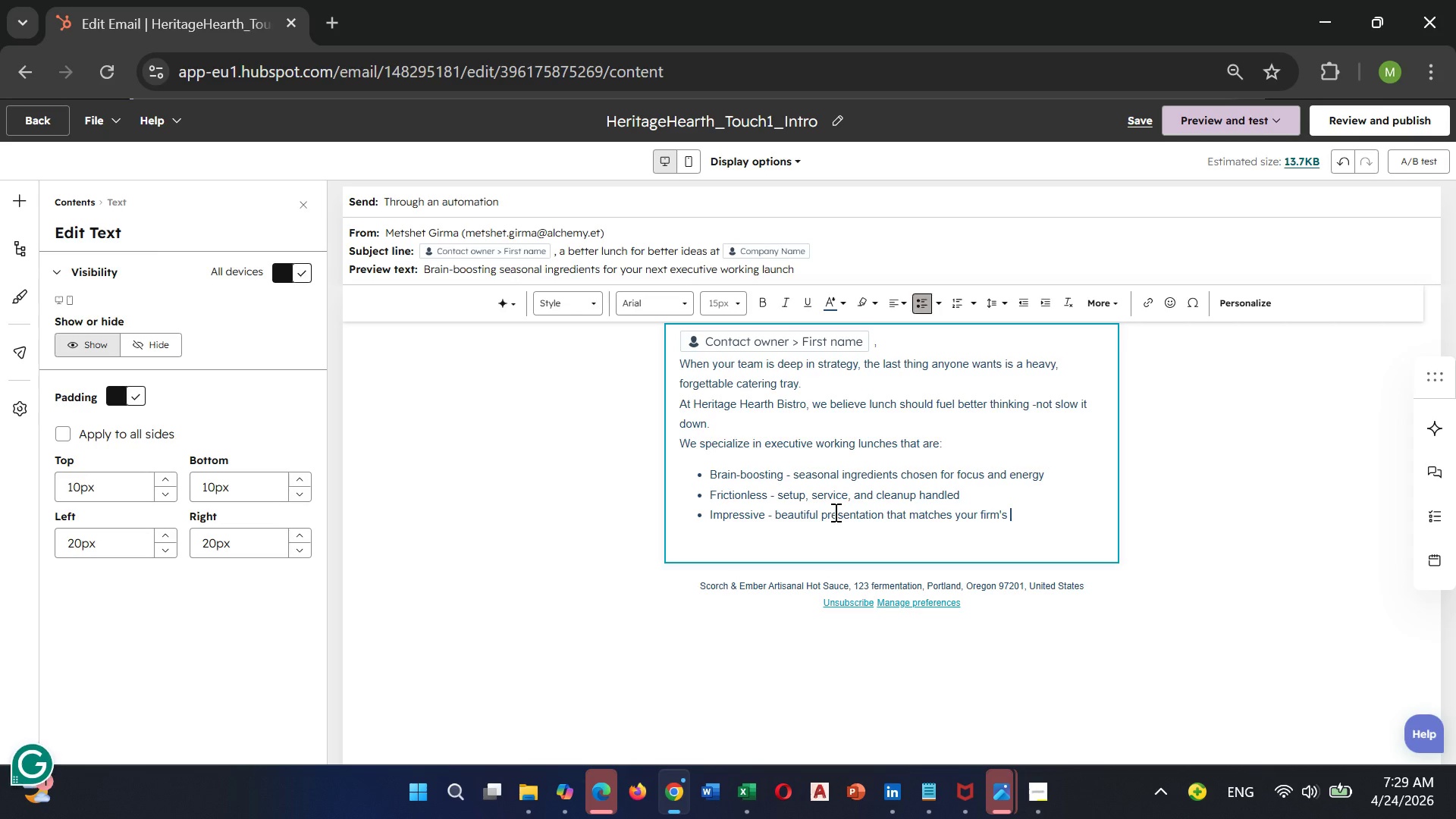 
type(standards )
 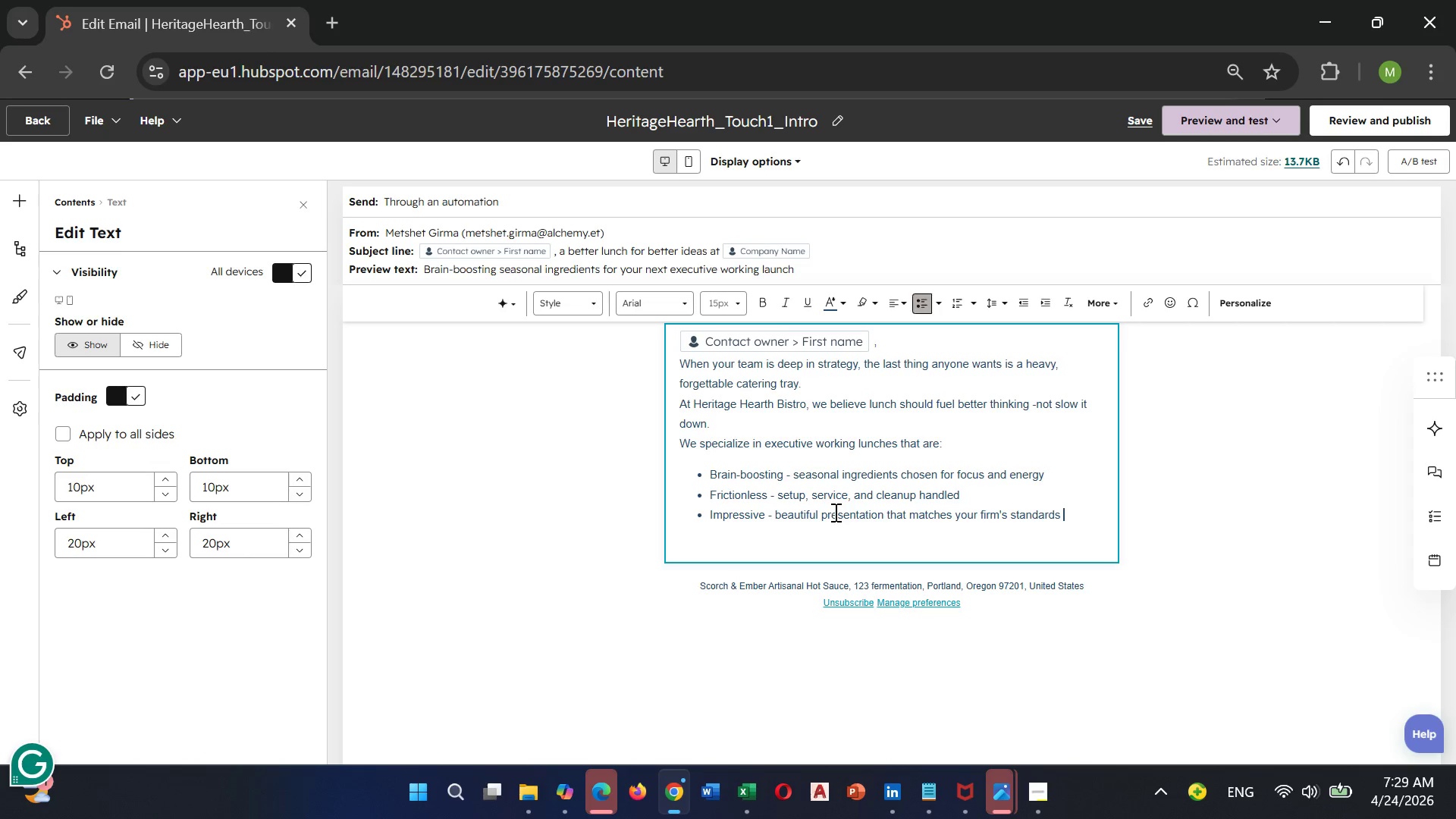 
key(Enter)
 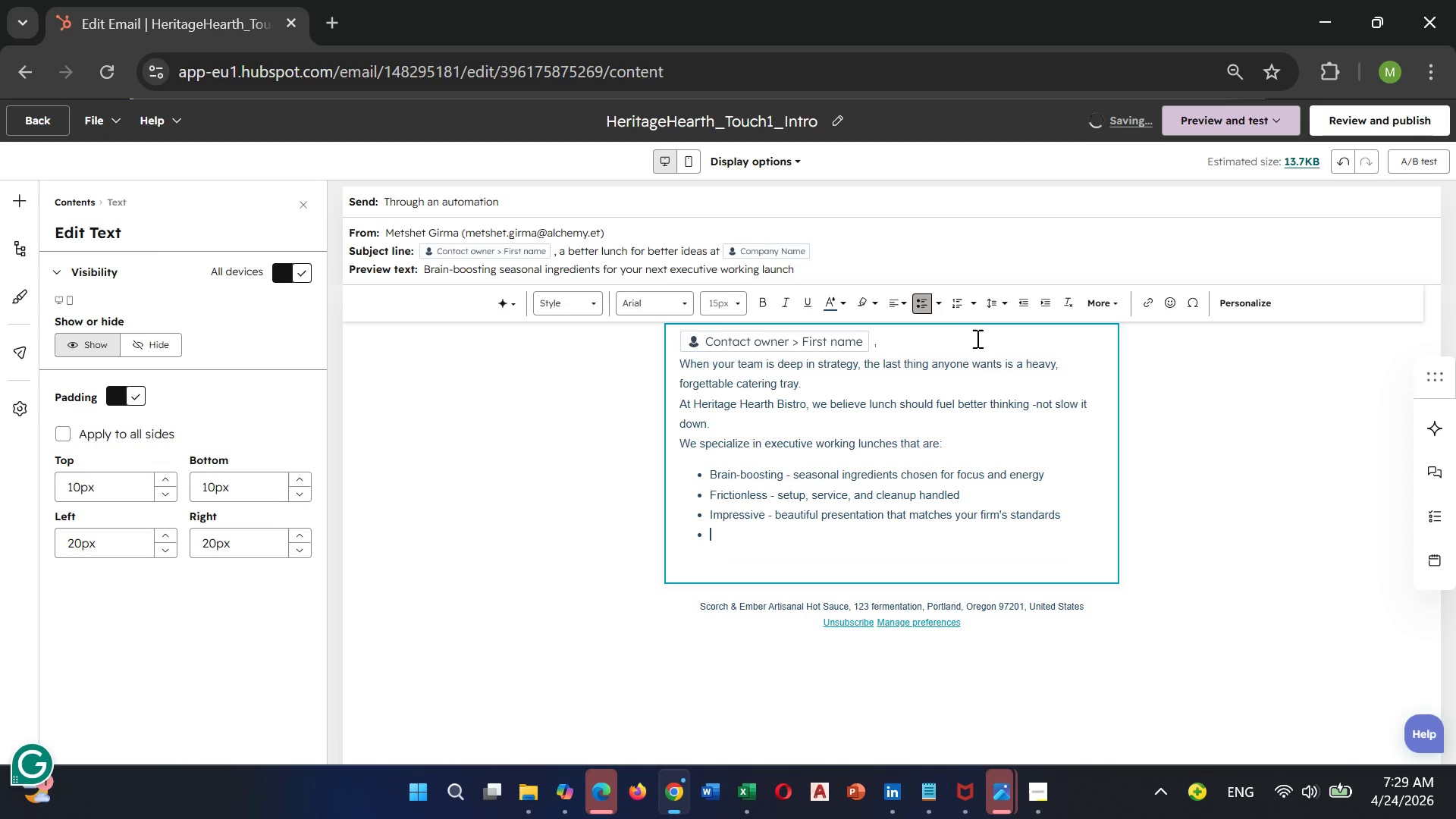 
left_click([924, 309])
 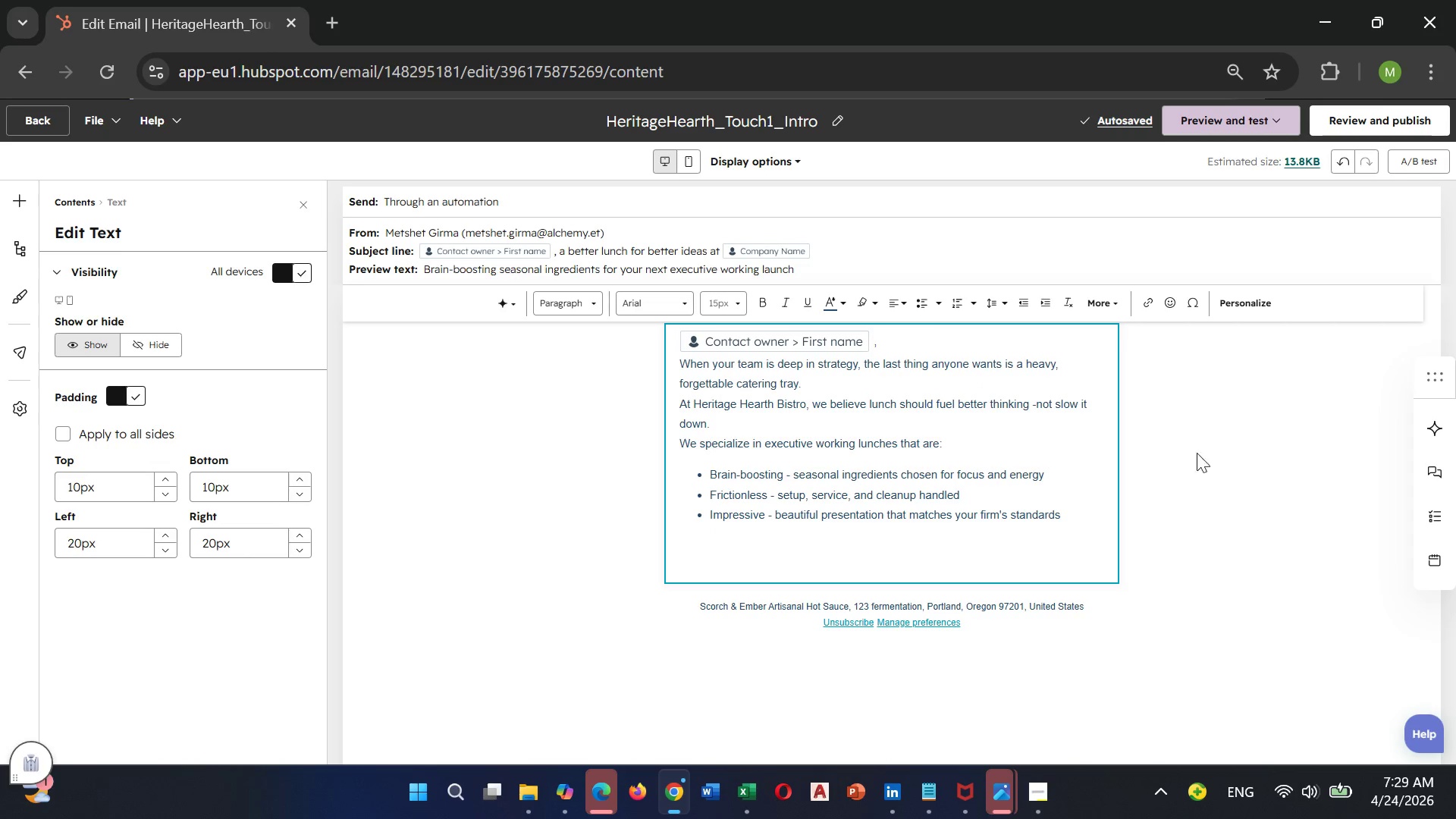 
wait(5.42)
 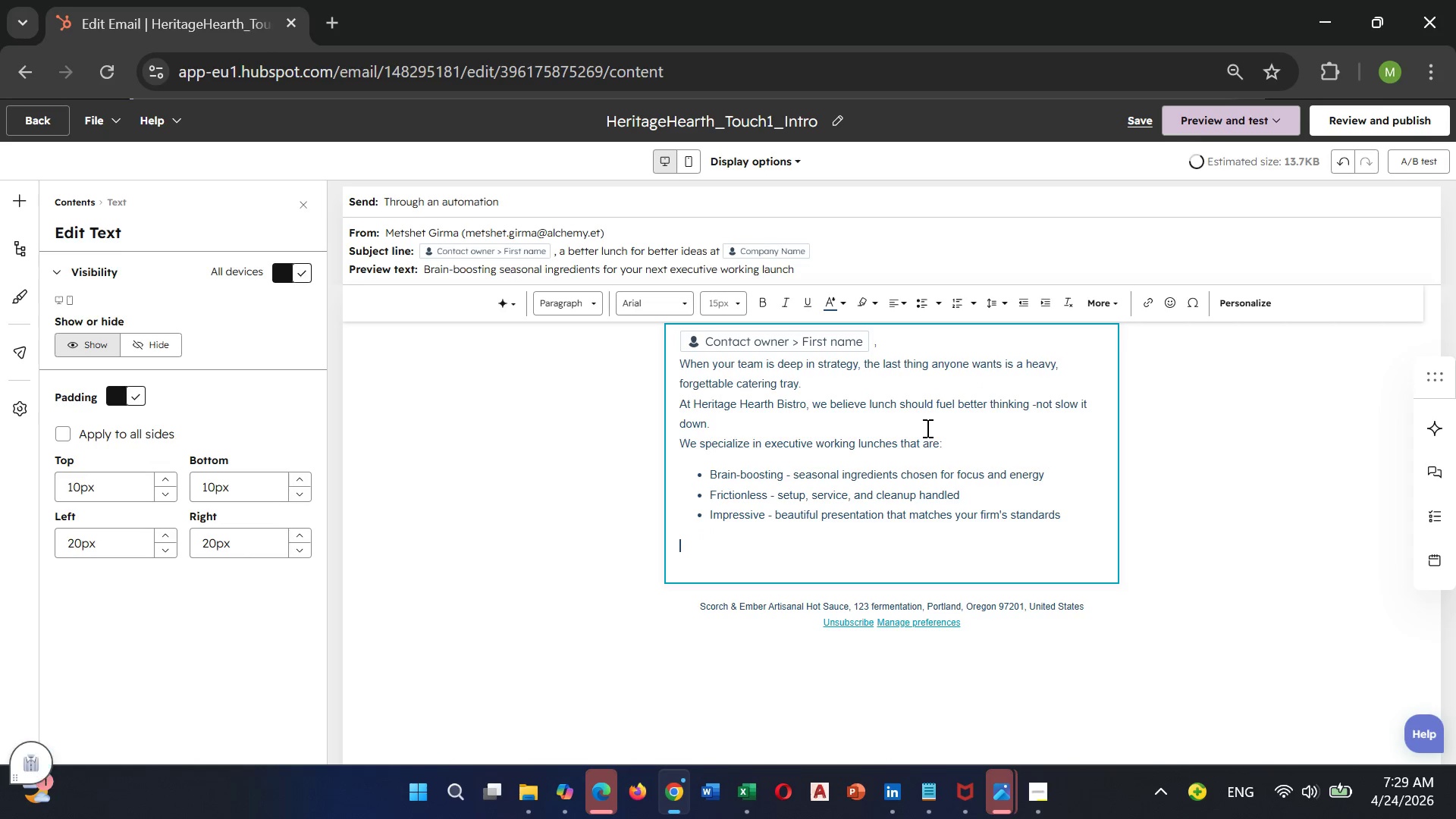 
left_click([1254, 309])
 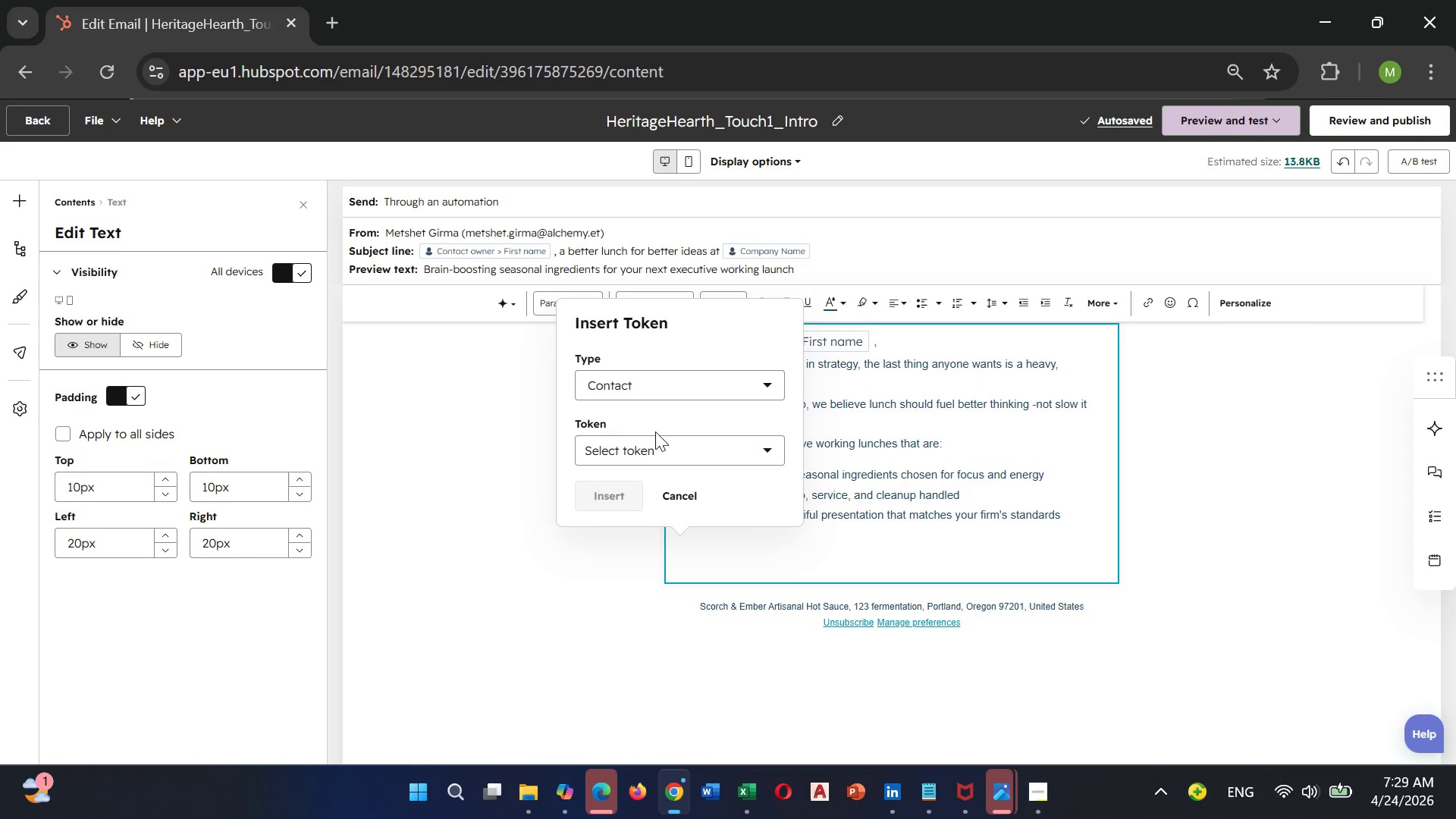 
left_click([655, 434])
 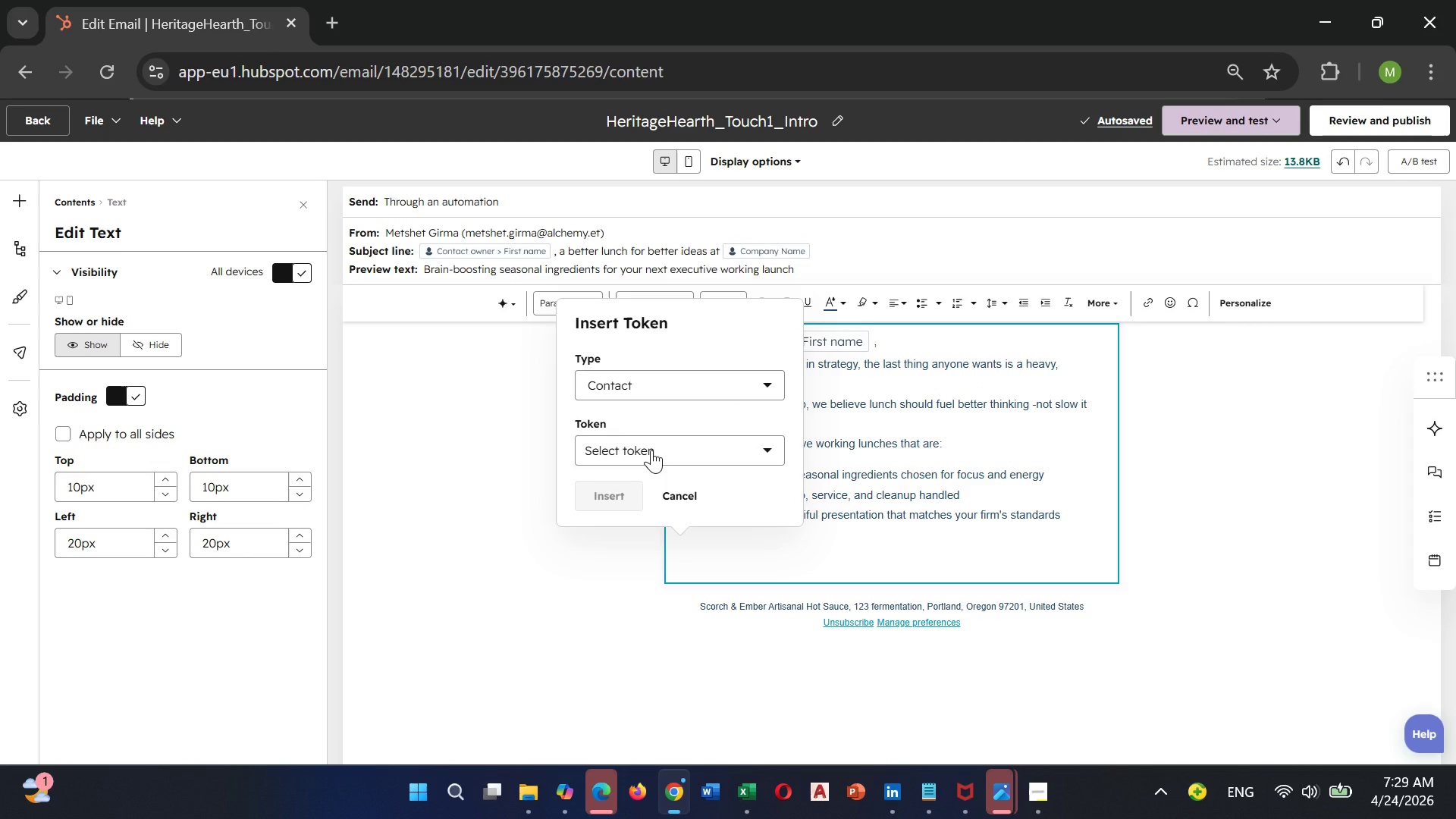 
left_click([651, 450])
 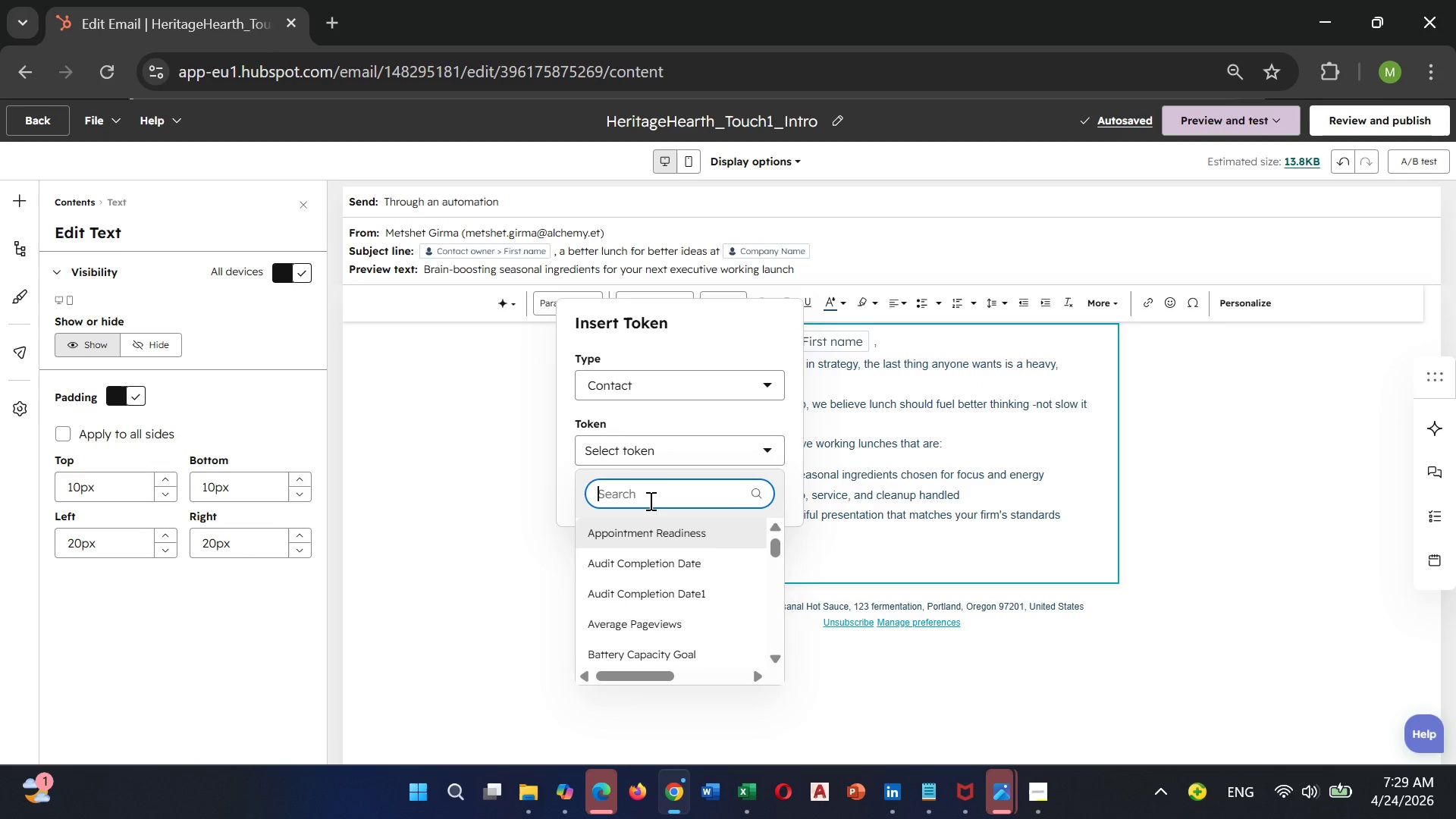 
type(first)
 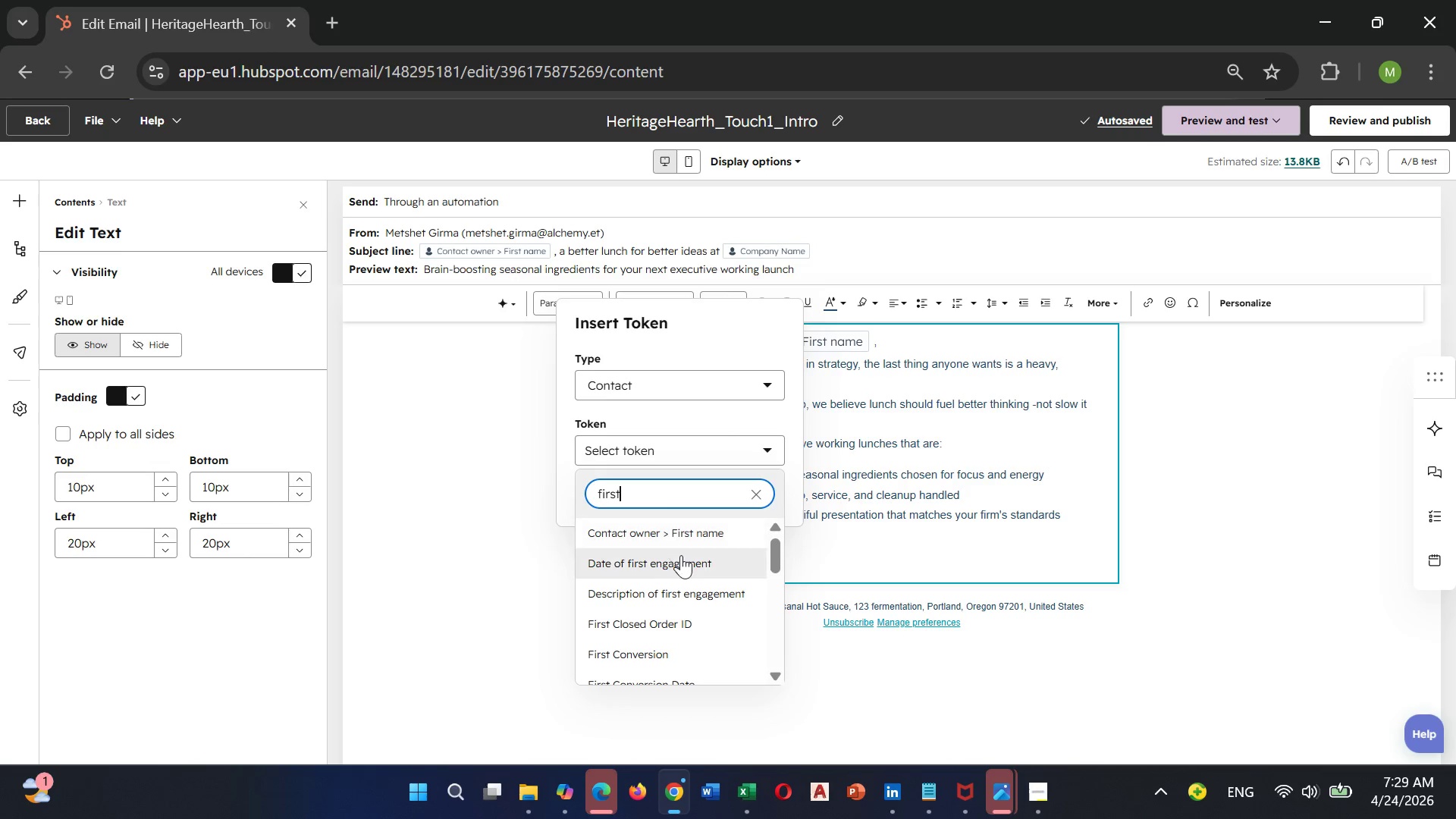 
left_click([696, 535])
 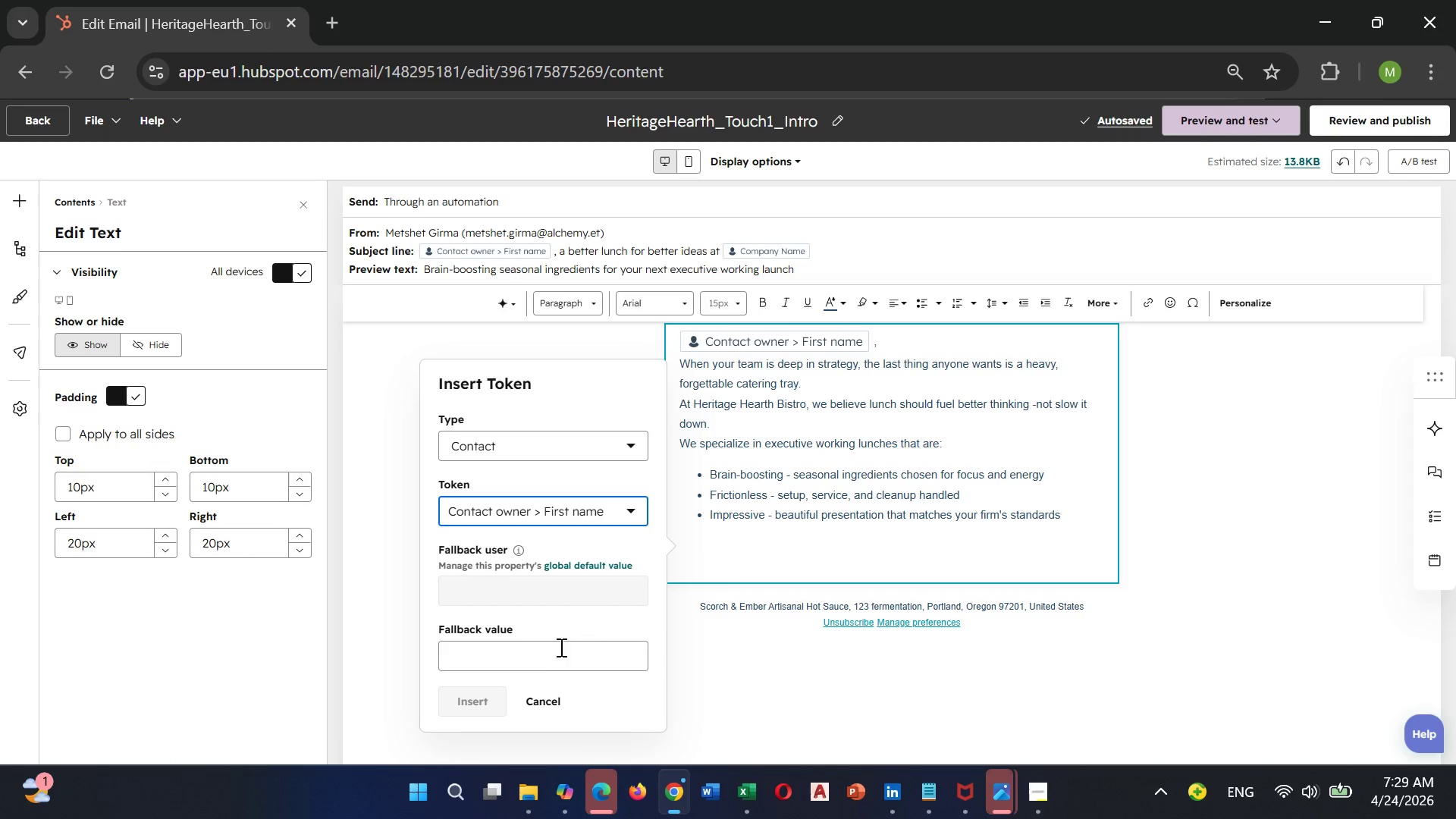 
left_click([535, 663])
 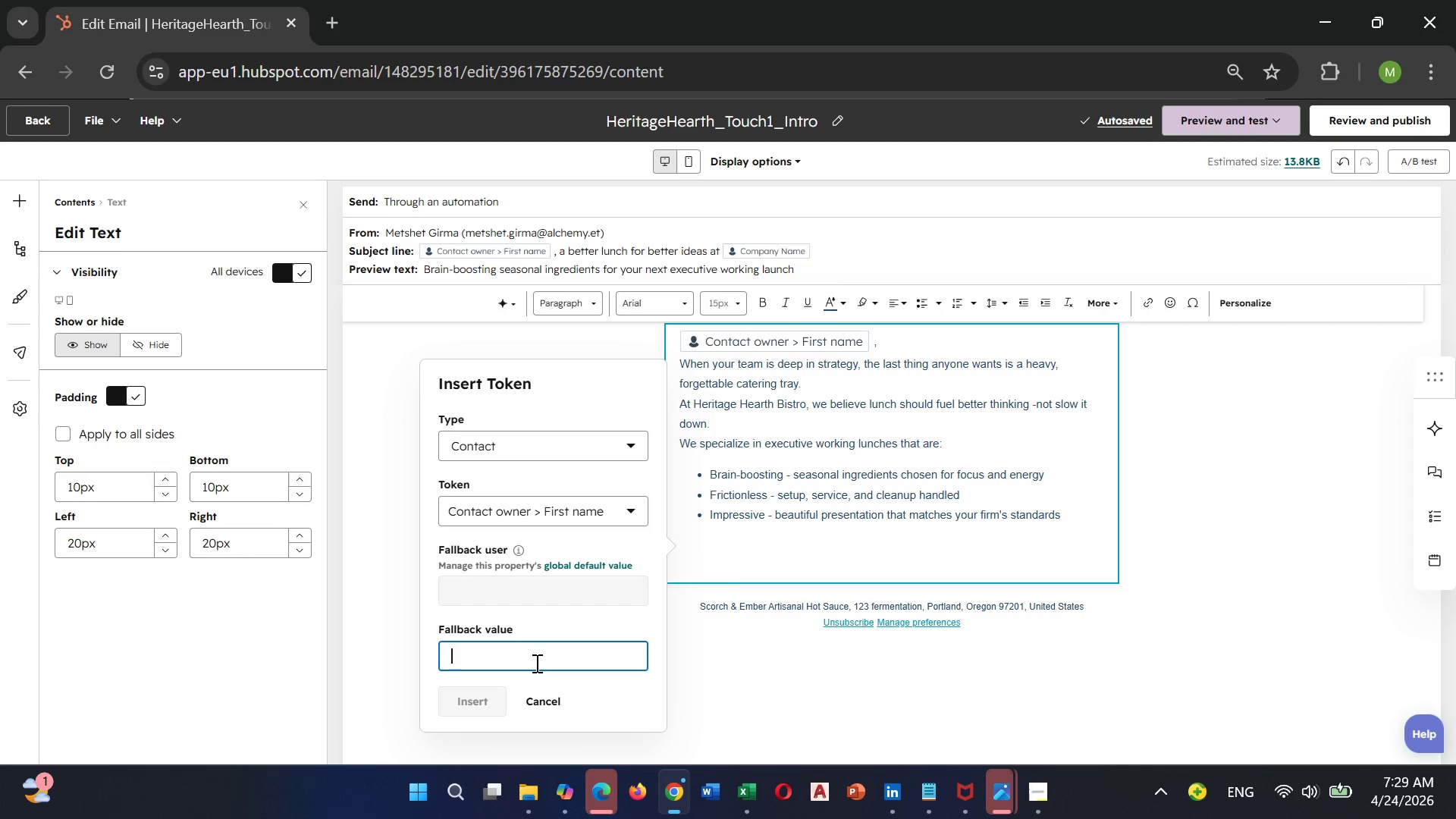 
type(Firstname)
 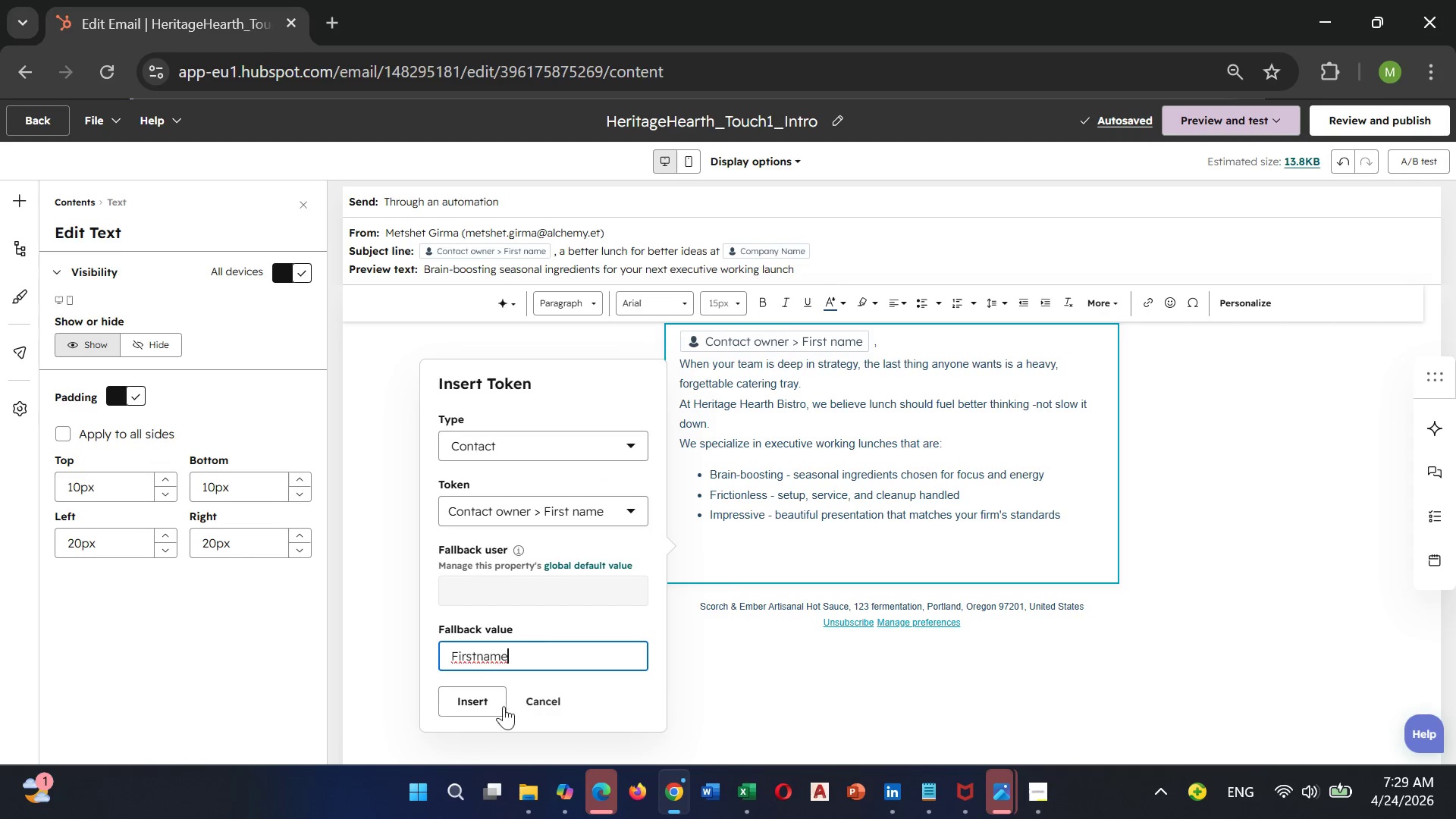 
left_click_drag(start_coordinate=[457, 694], to_coordinate=[457, 698])
 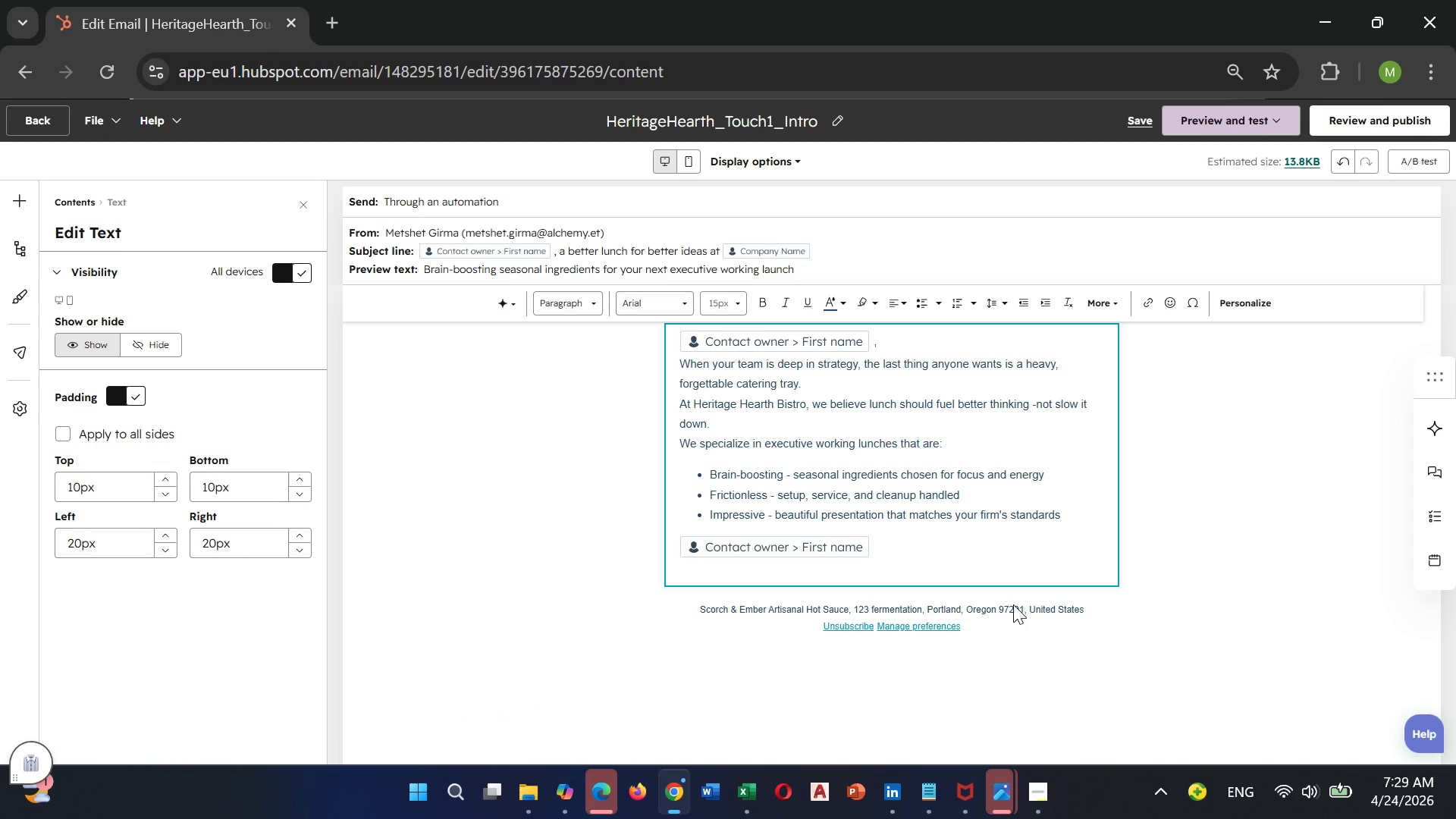 
type('s team deserves)
 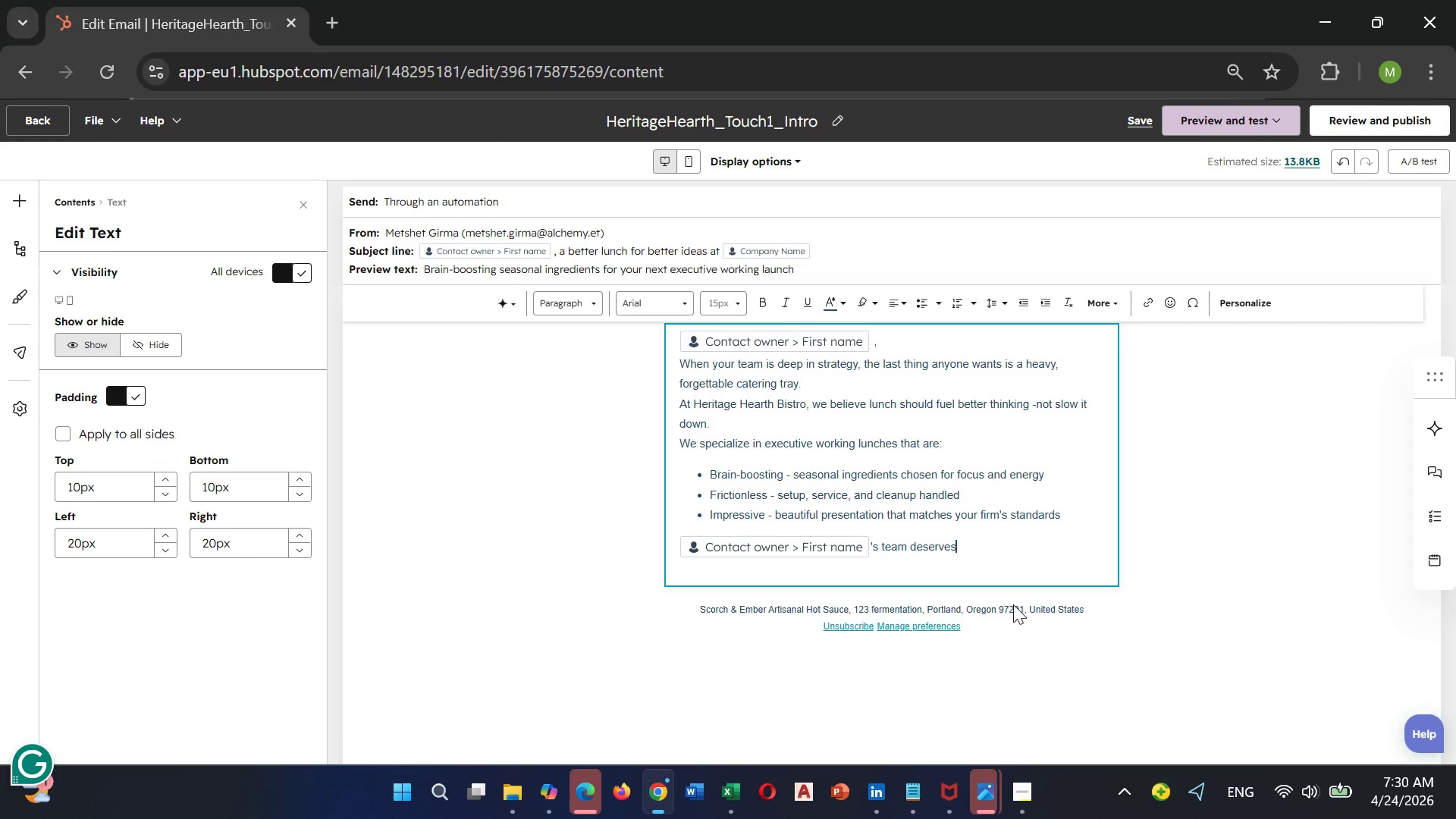 
type( lunch)
 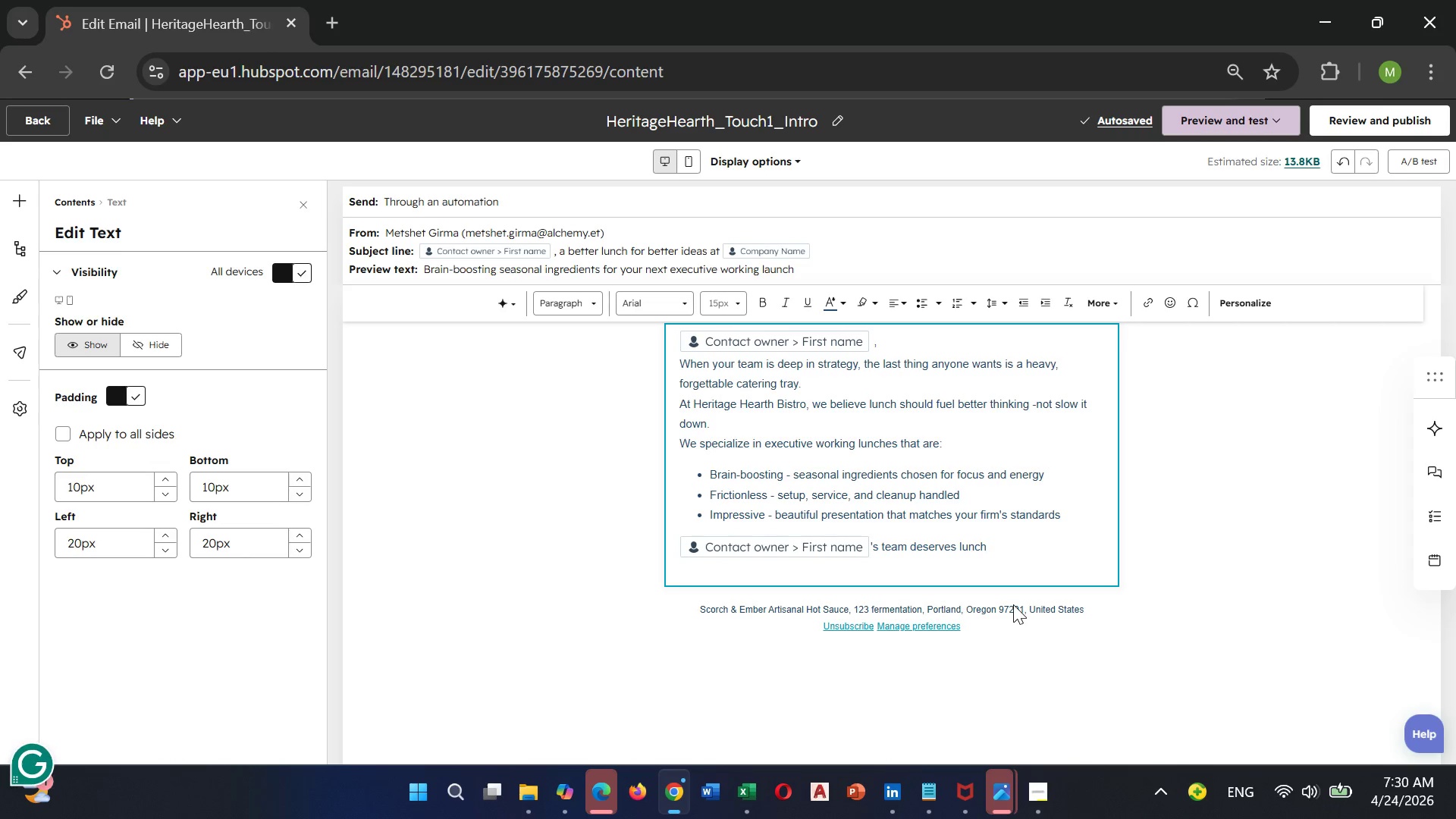 
wait(6.58)
 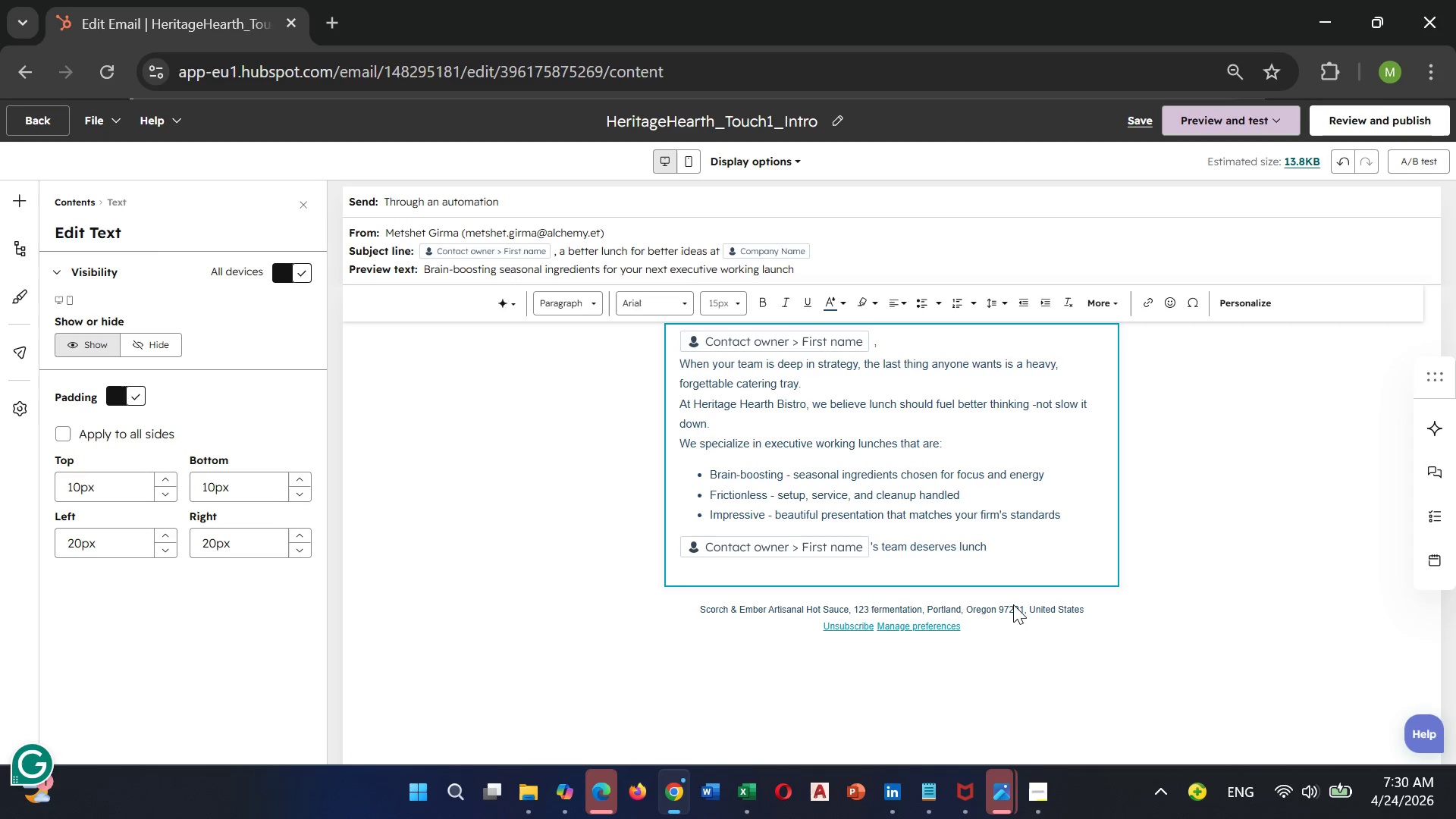 
type( that)
 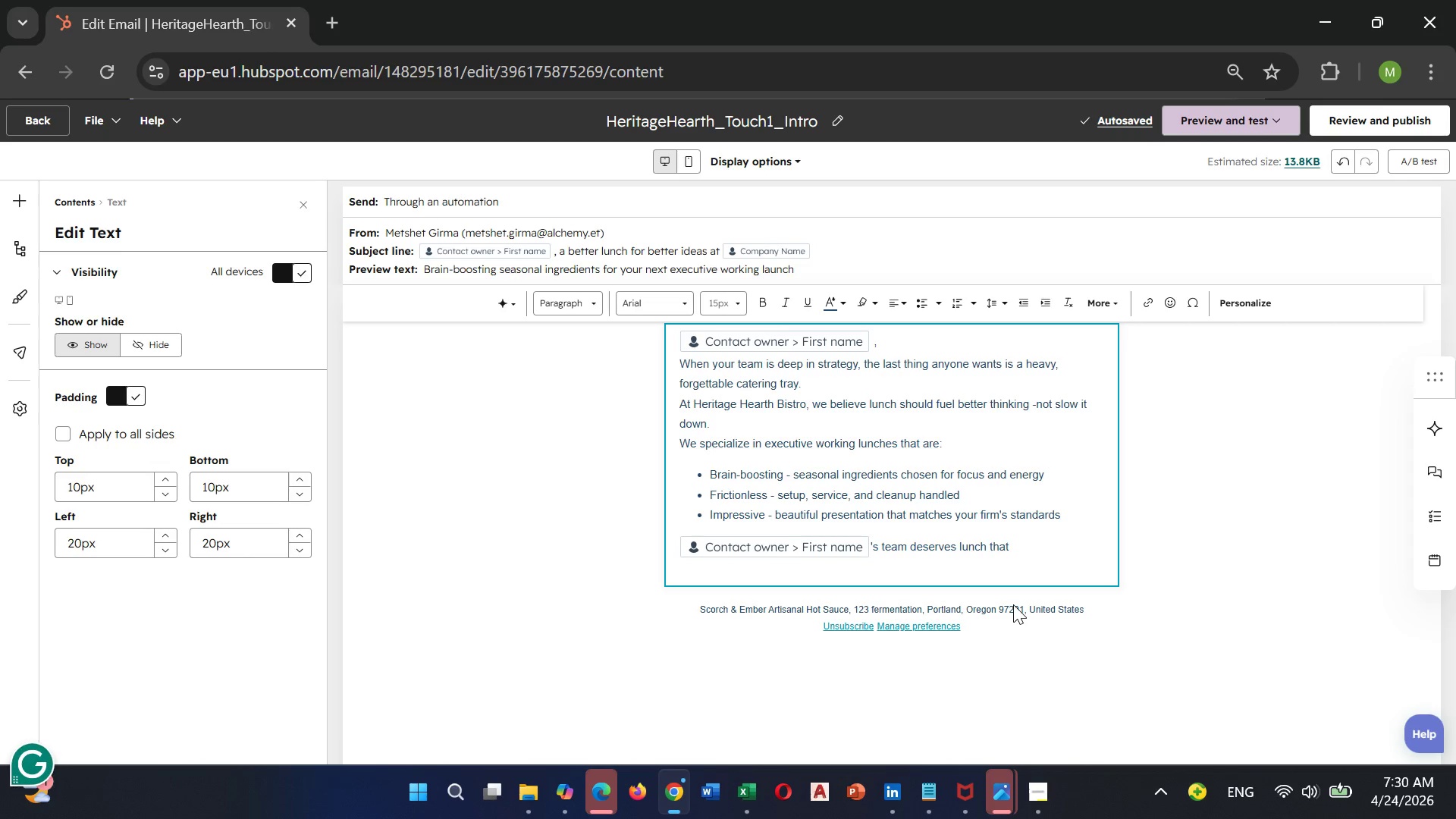 
wait(7.95)
 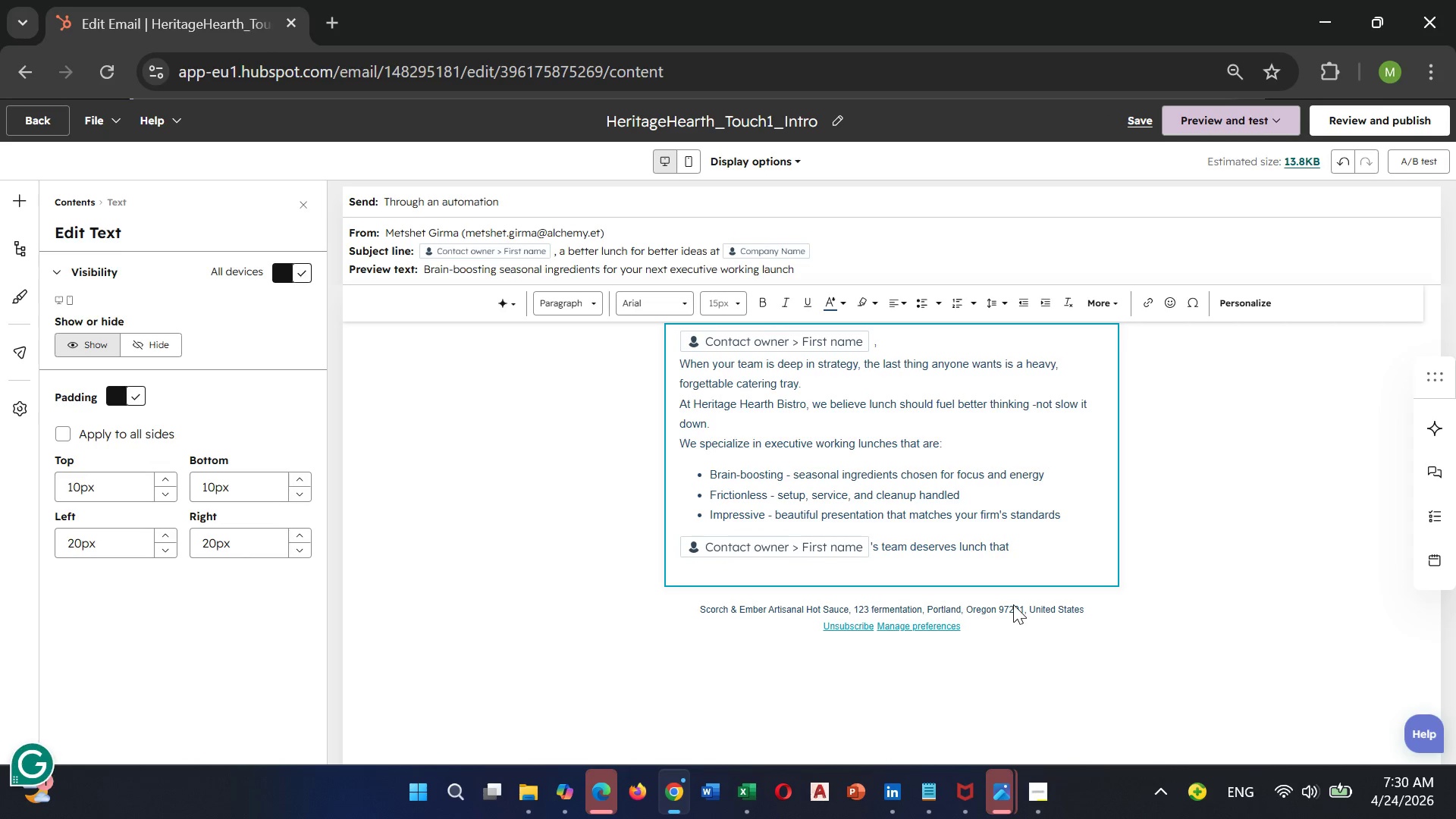 
type(works)
 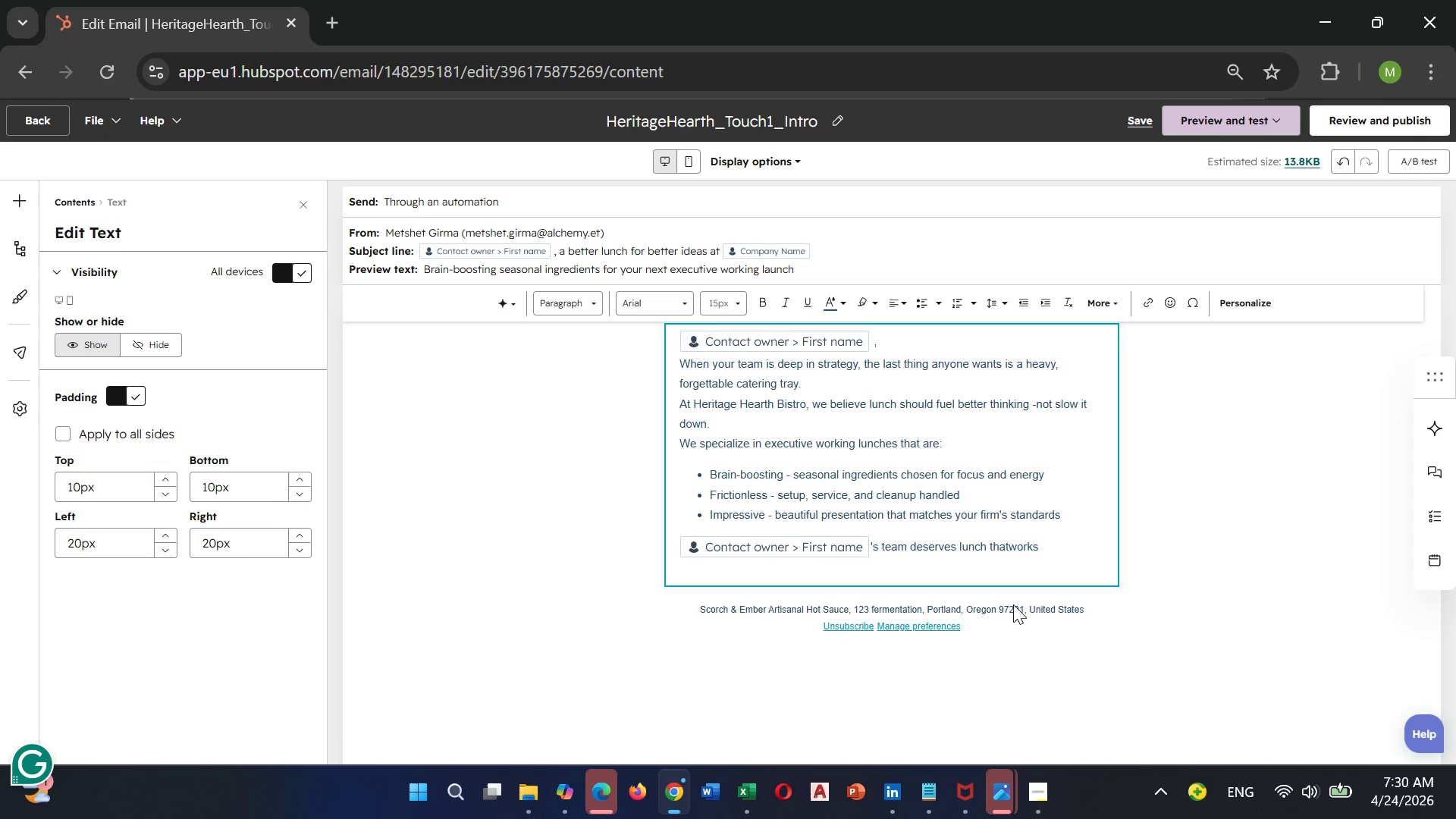 
key(ArrowLeft)
 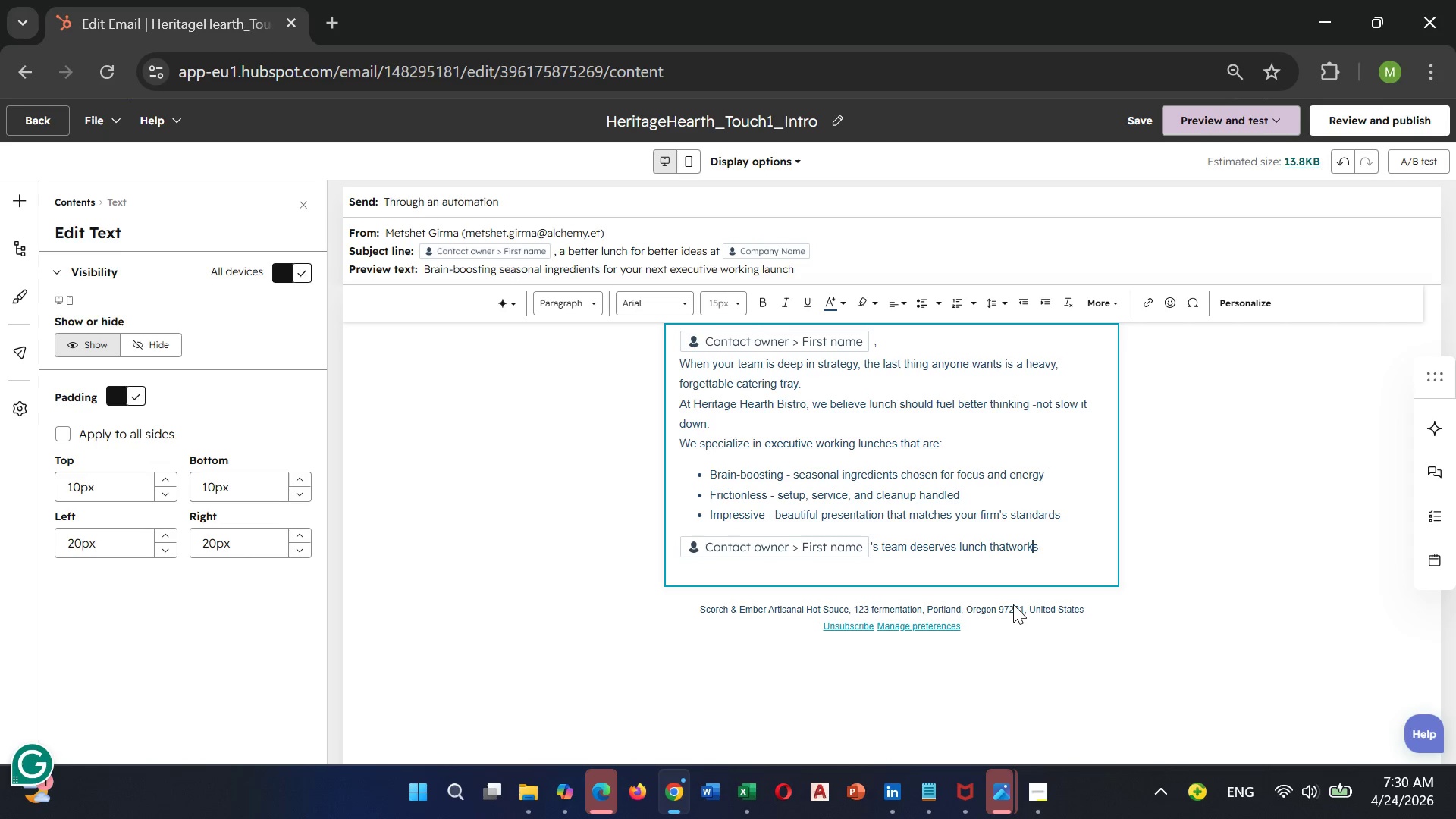 
key(ArrowLeft)
 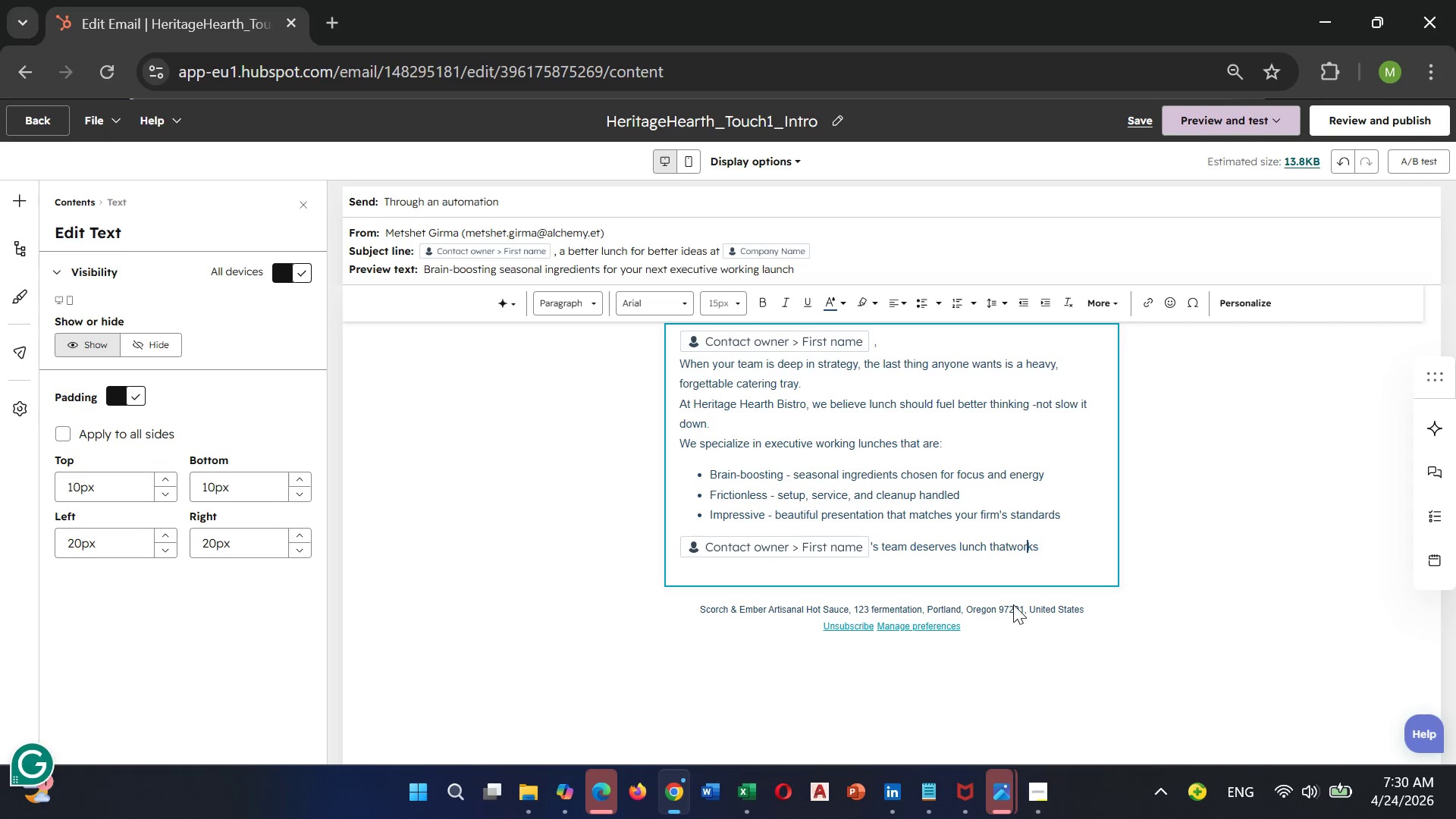 
key(ArrowLeft)
 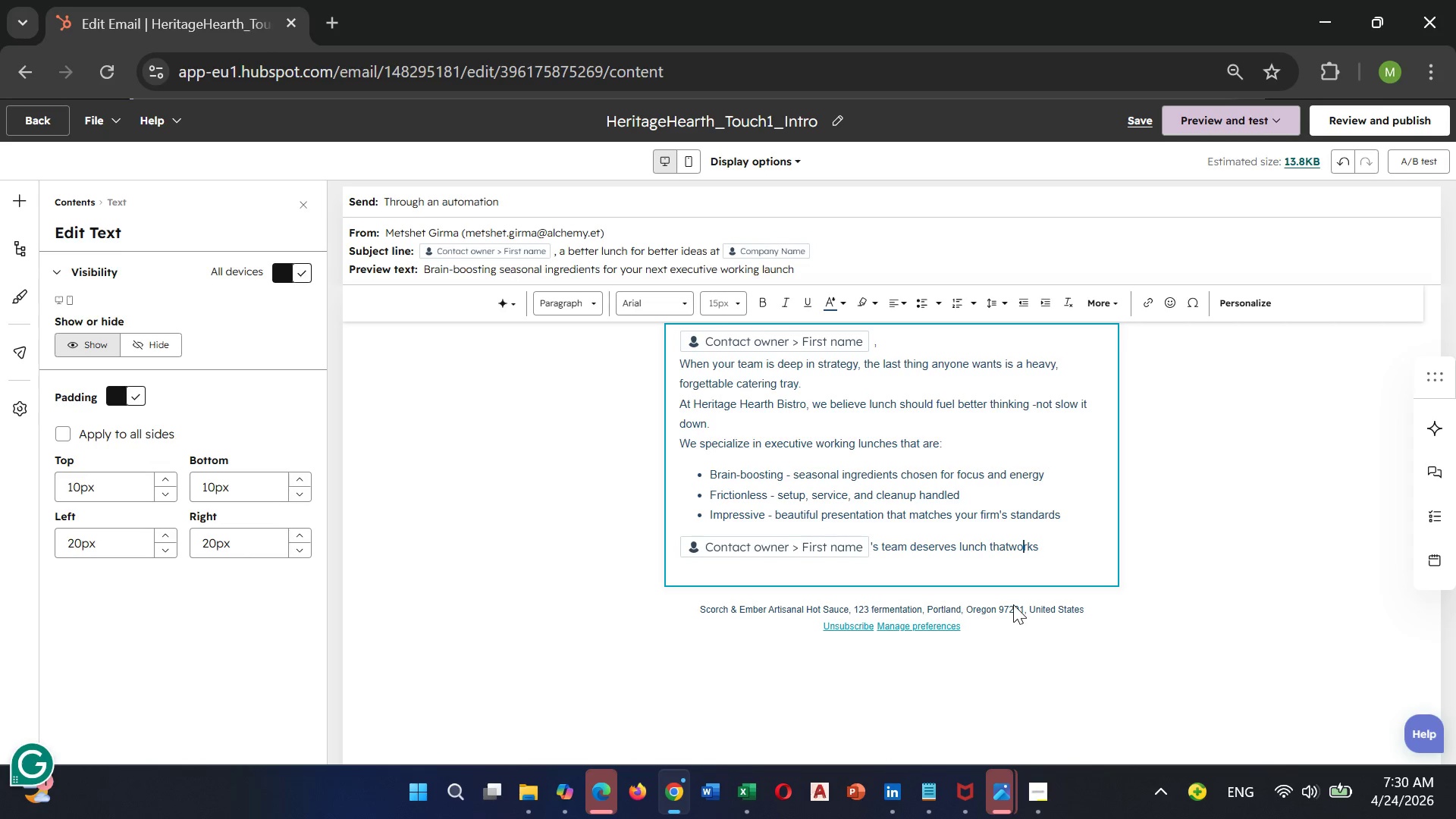 
key(ArrowLeft)
 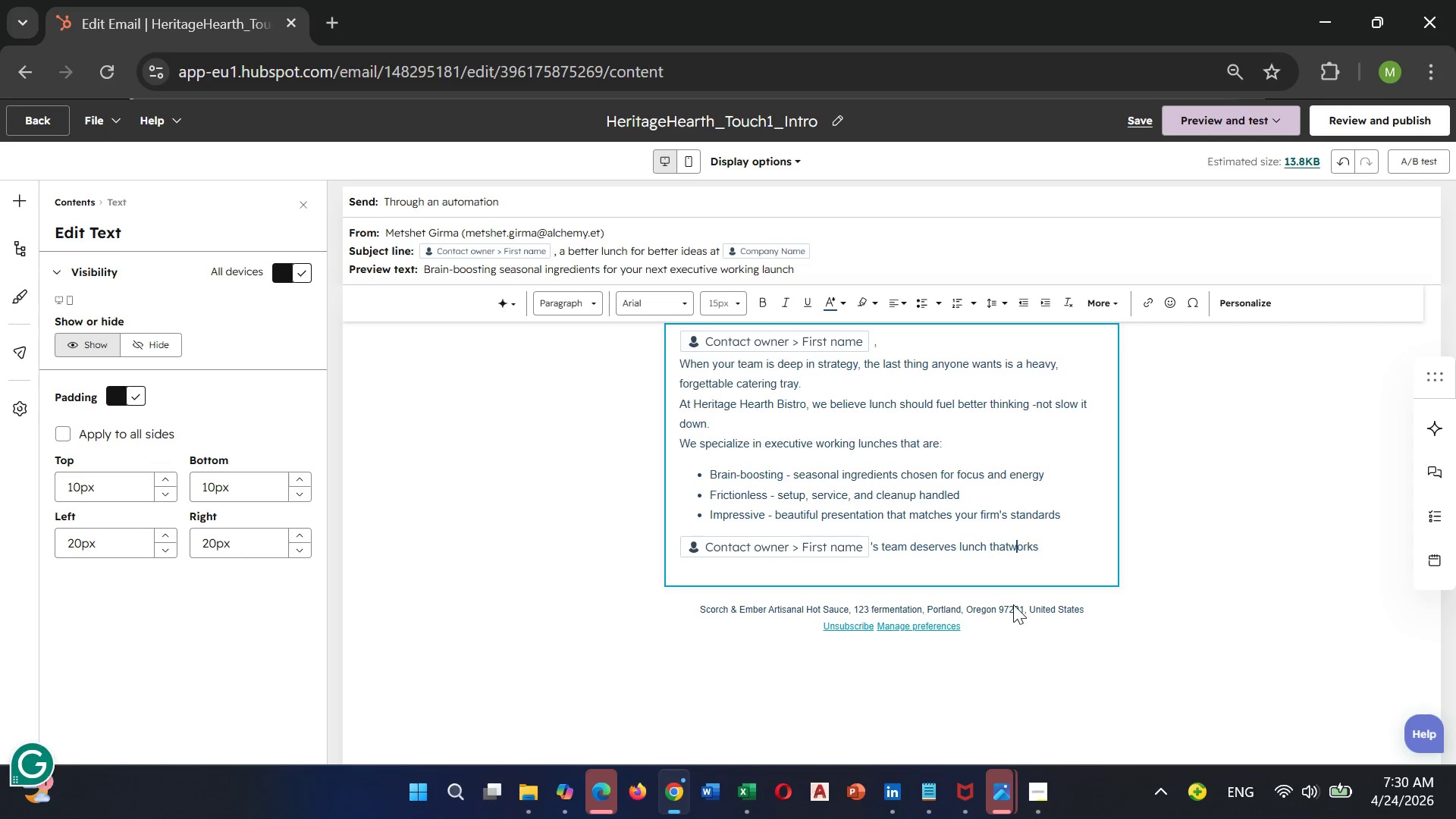 
key(ArrowLeft)
 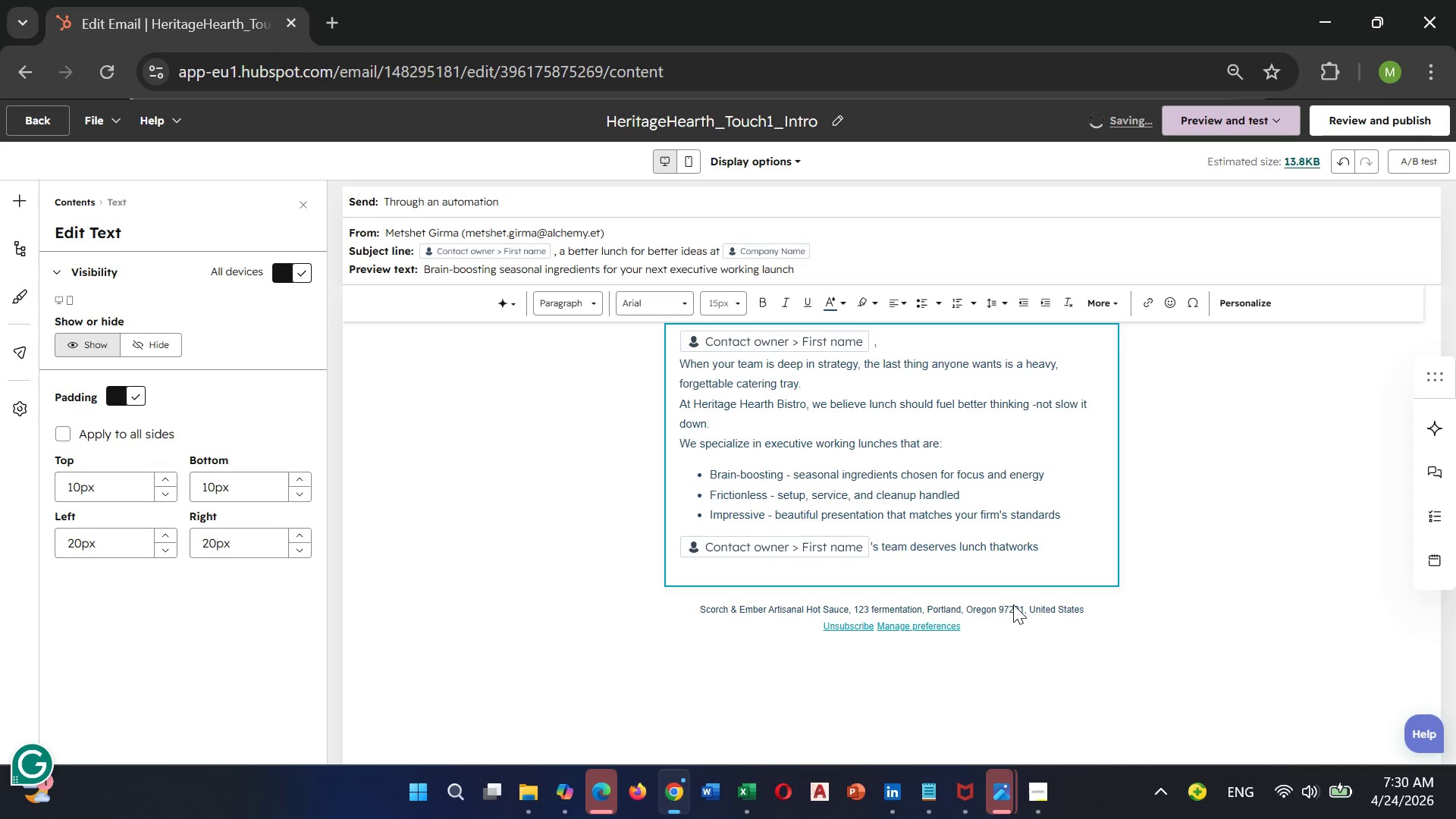 
key(Space)
 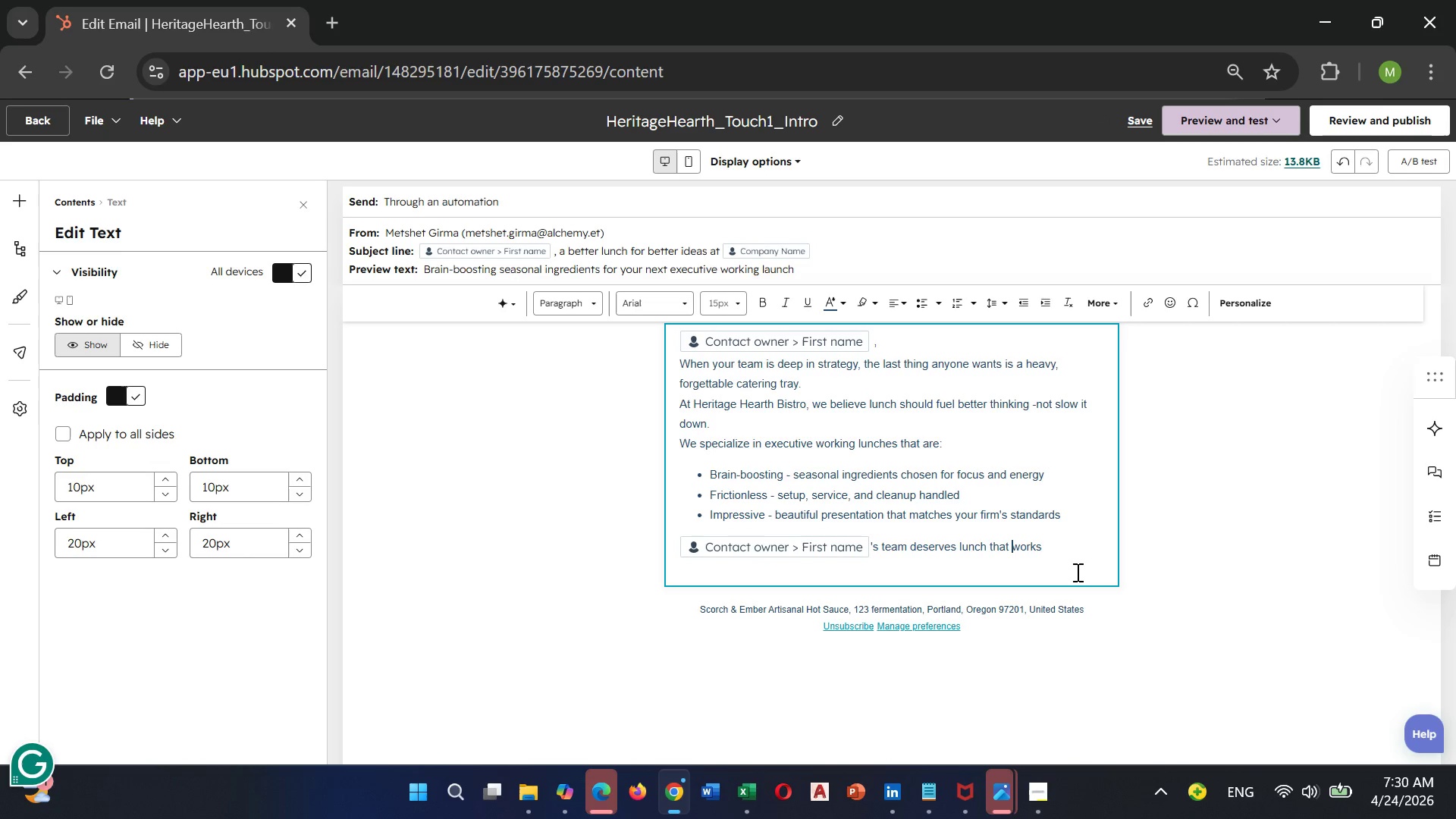 
key(ArrowRight)
 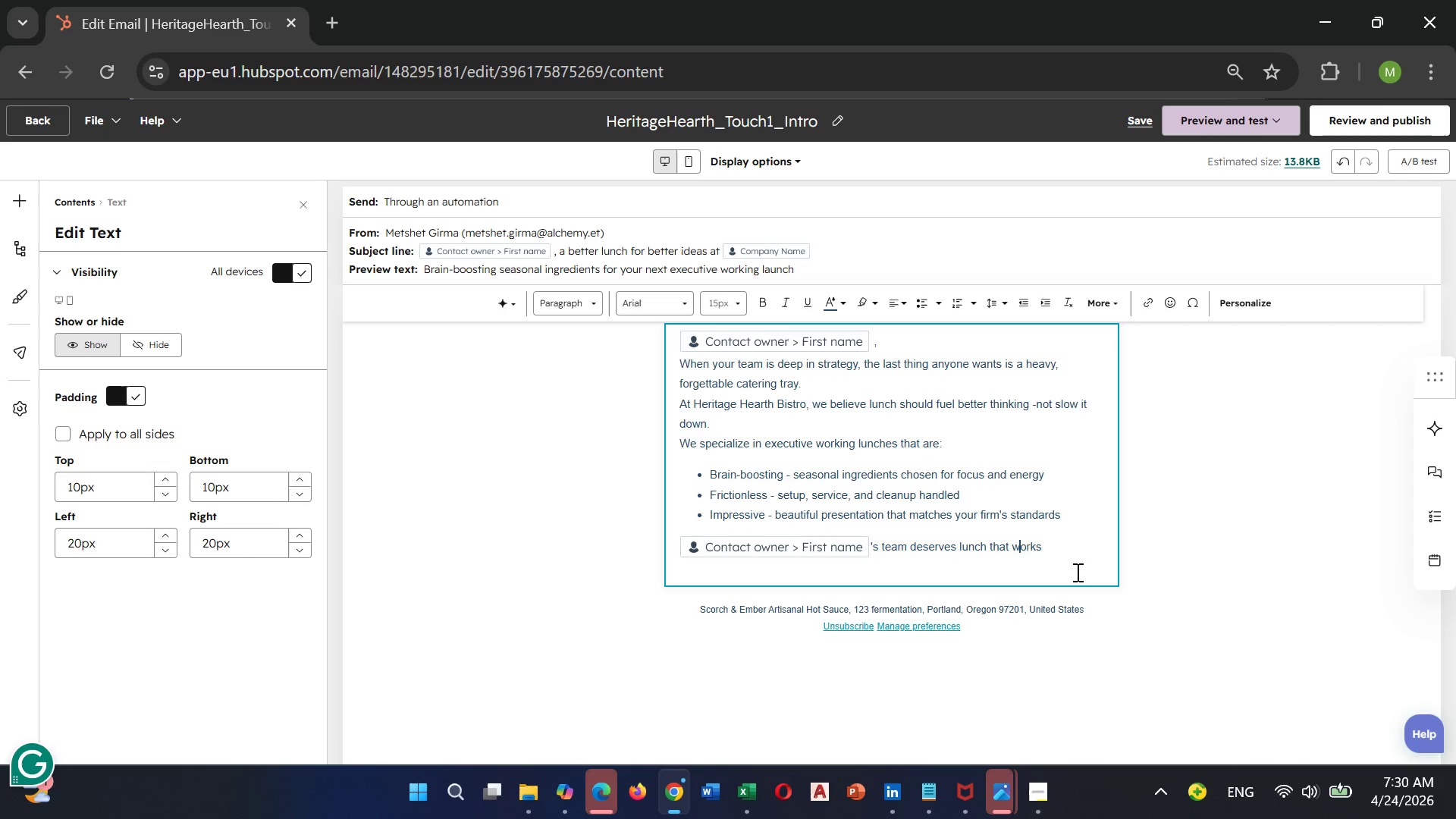 
key(ArrowRight)
 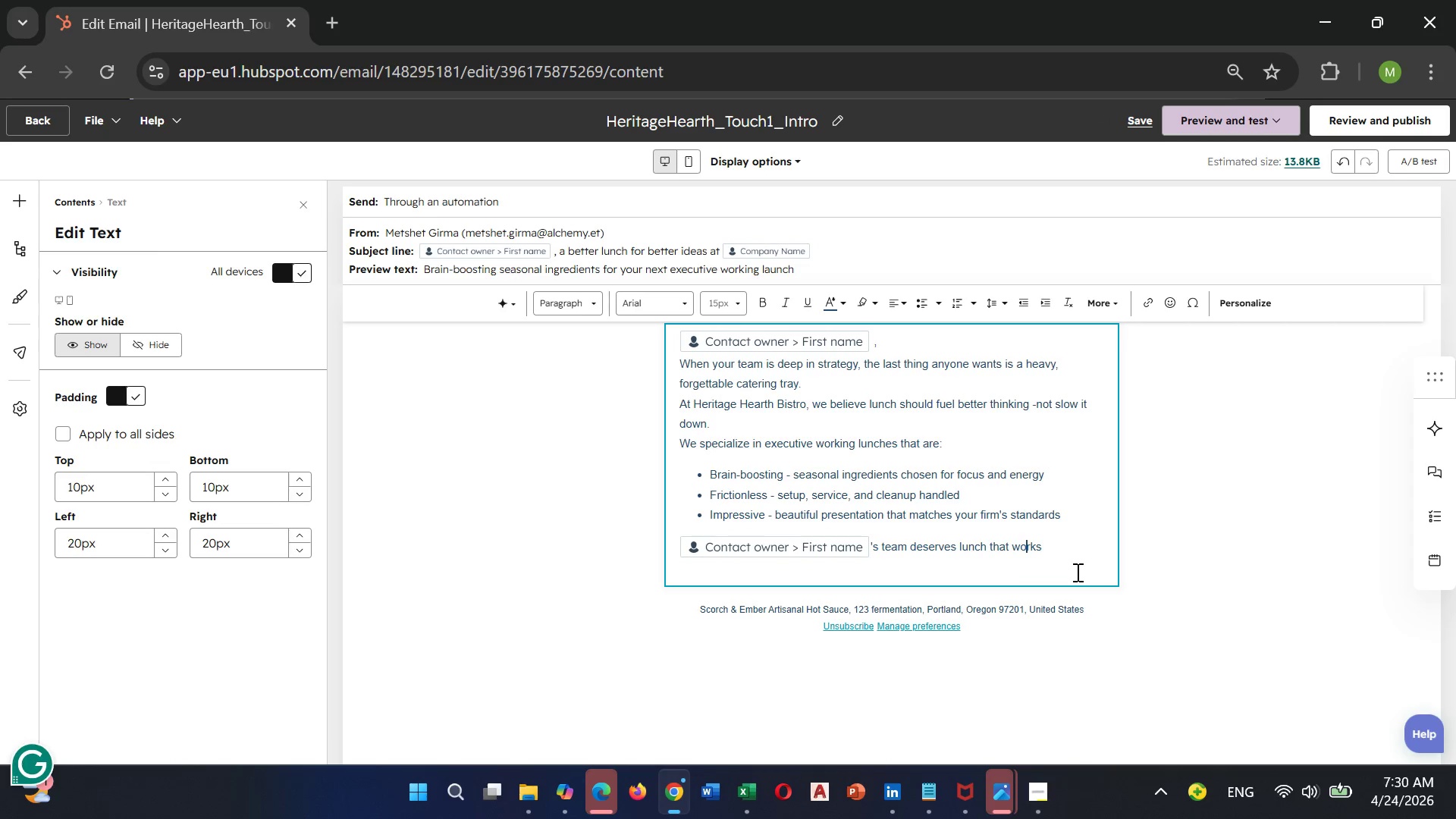 
key(ArrowRight)
 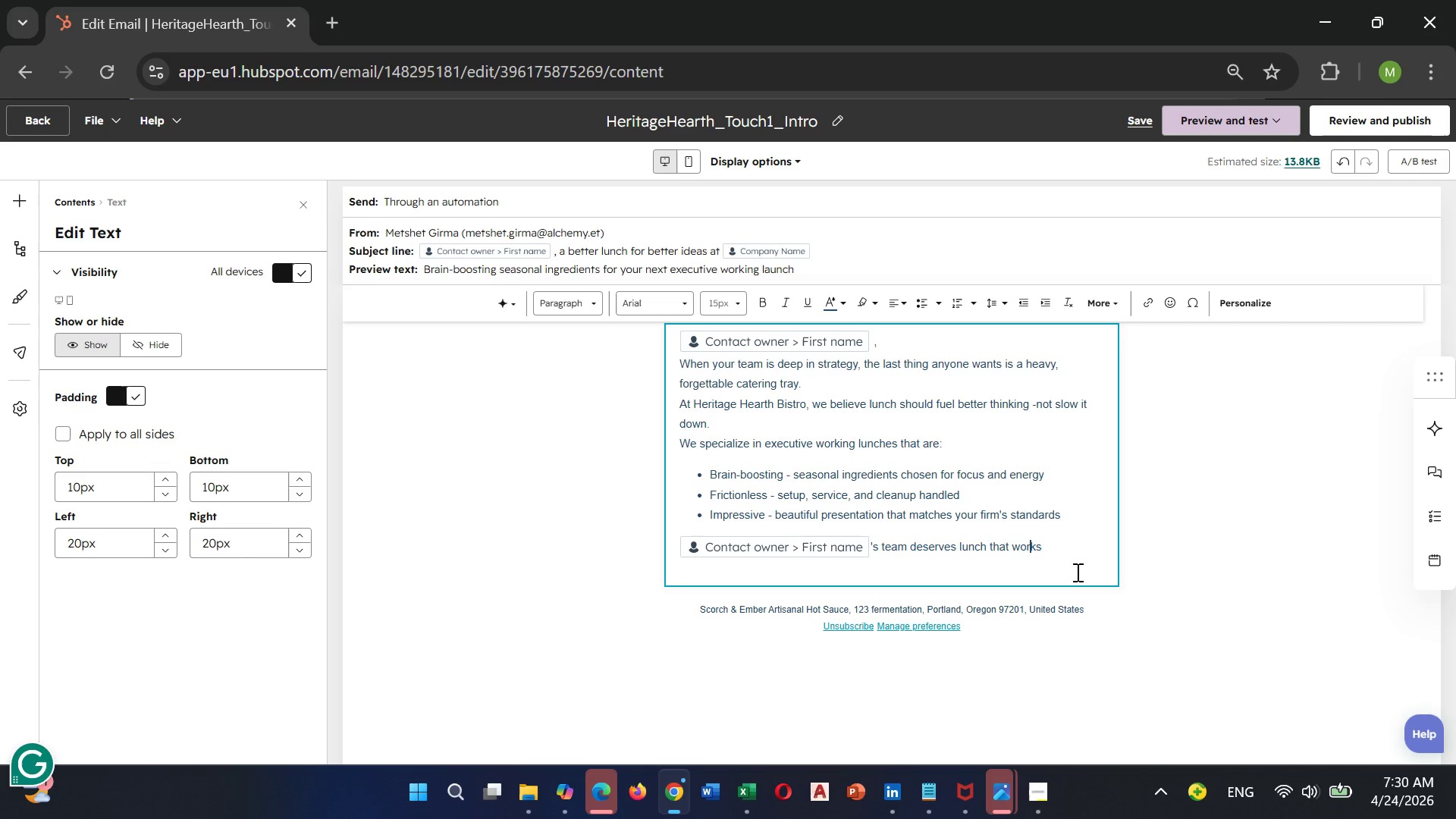 
key(ArrowRight)
 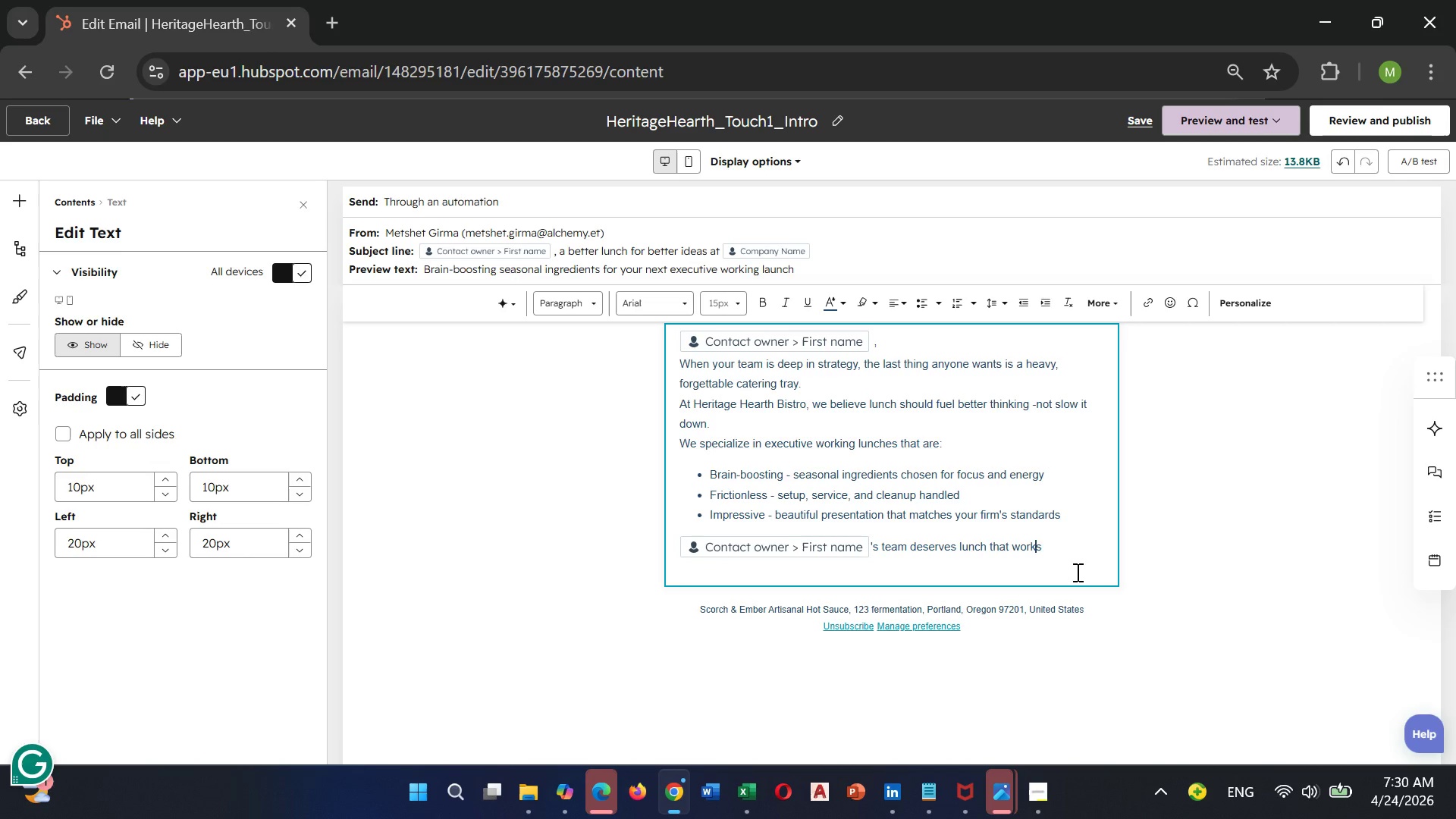 
key(ArrowRight)
 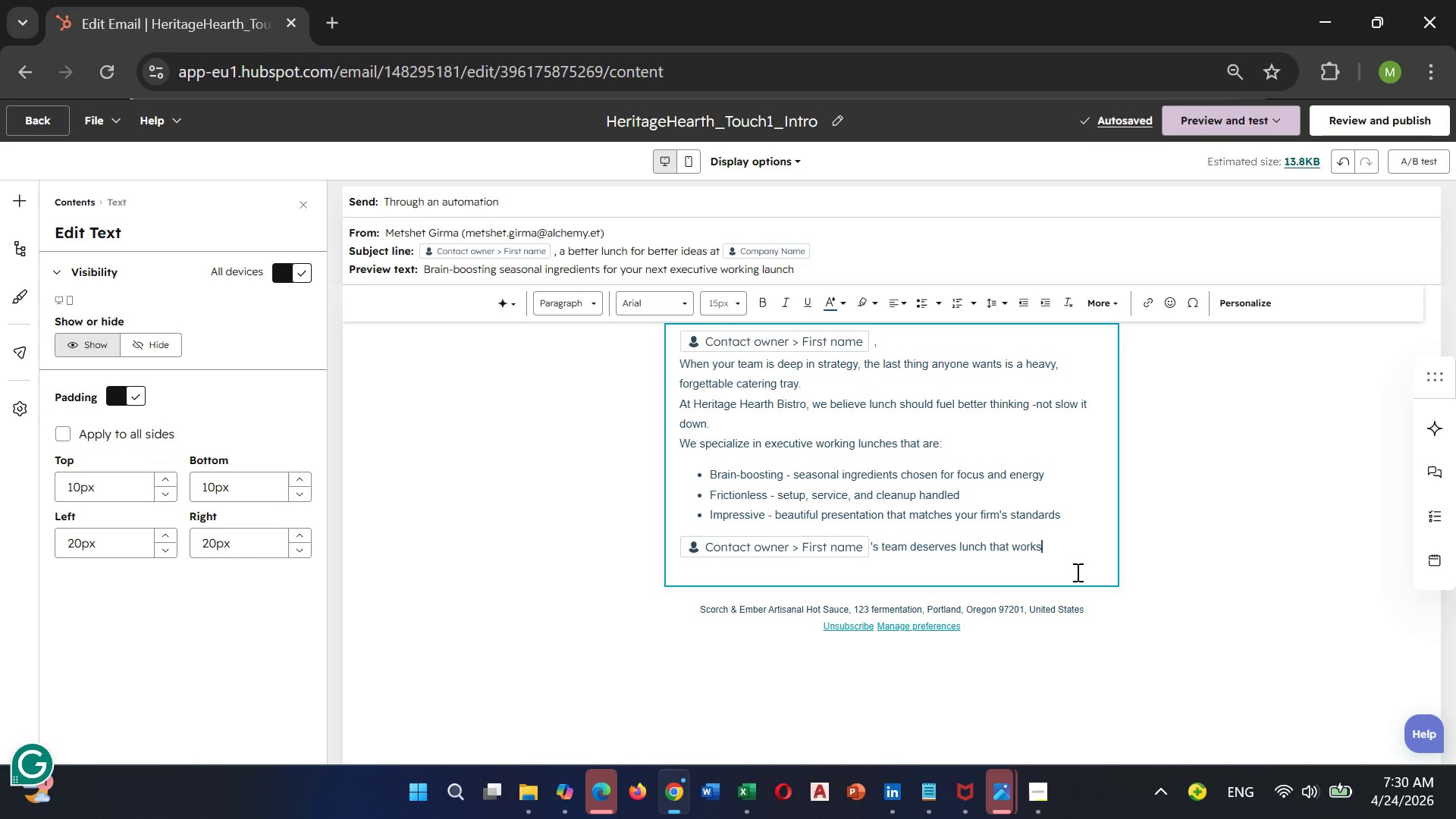 
type( as hard as they do.)
 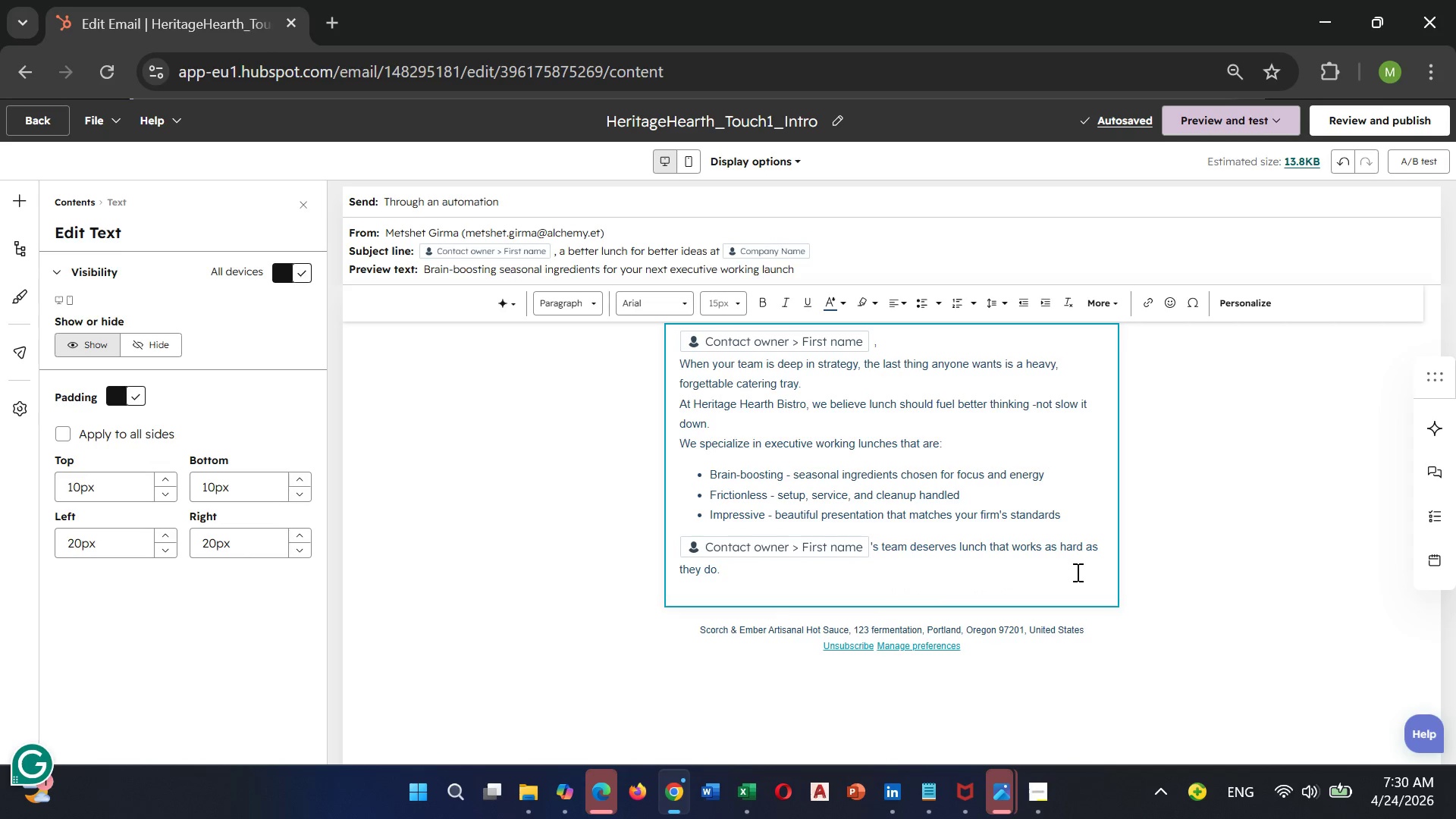 
wait(6.62)
 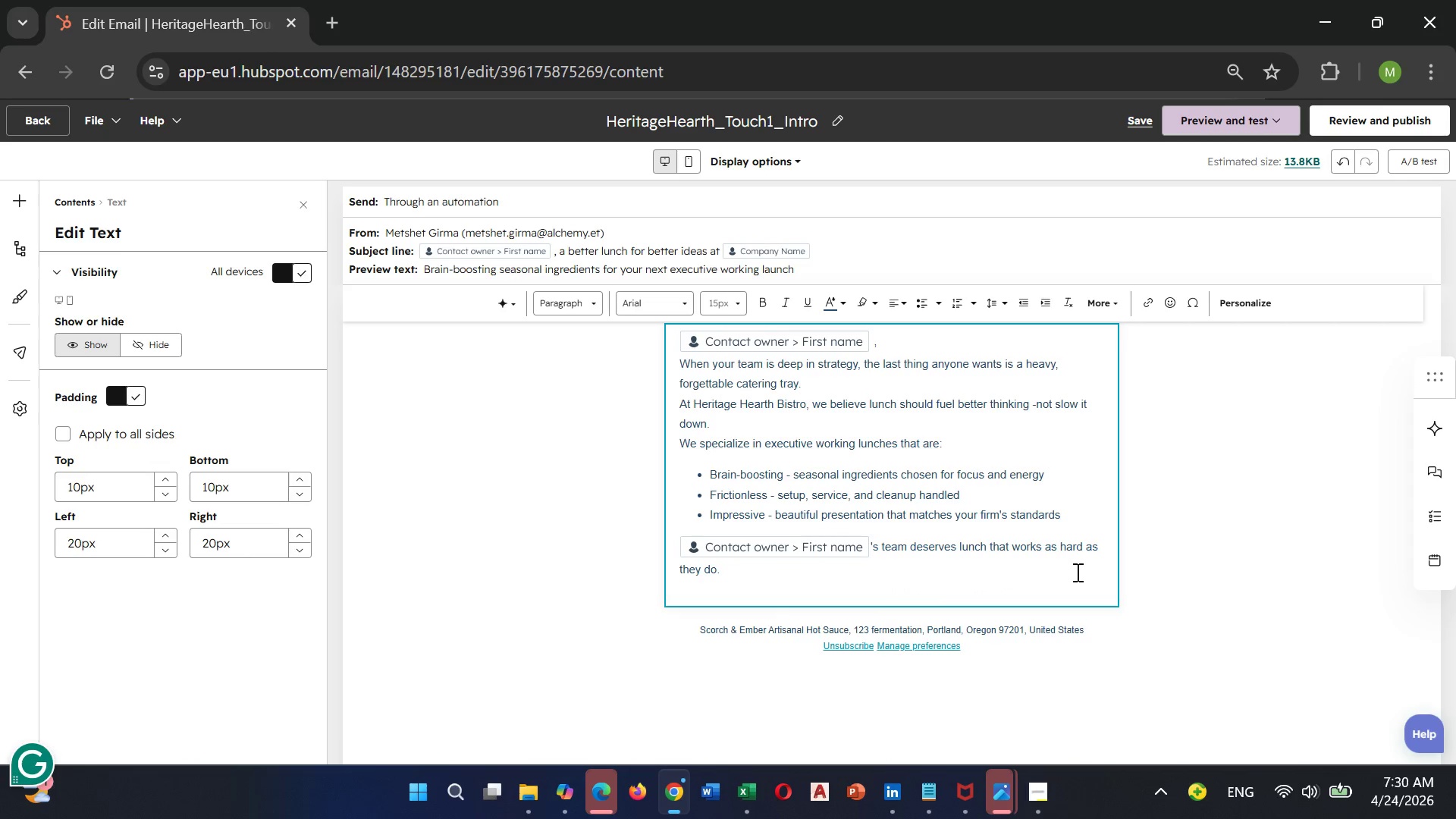 
left_click([748, 586])
 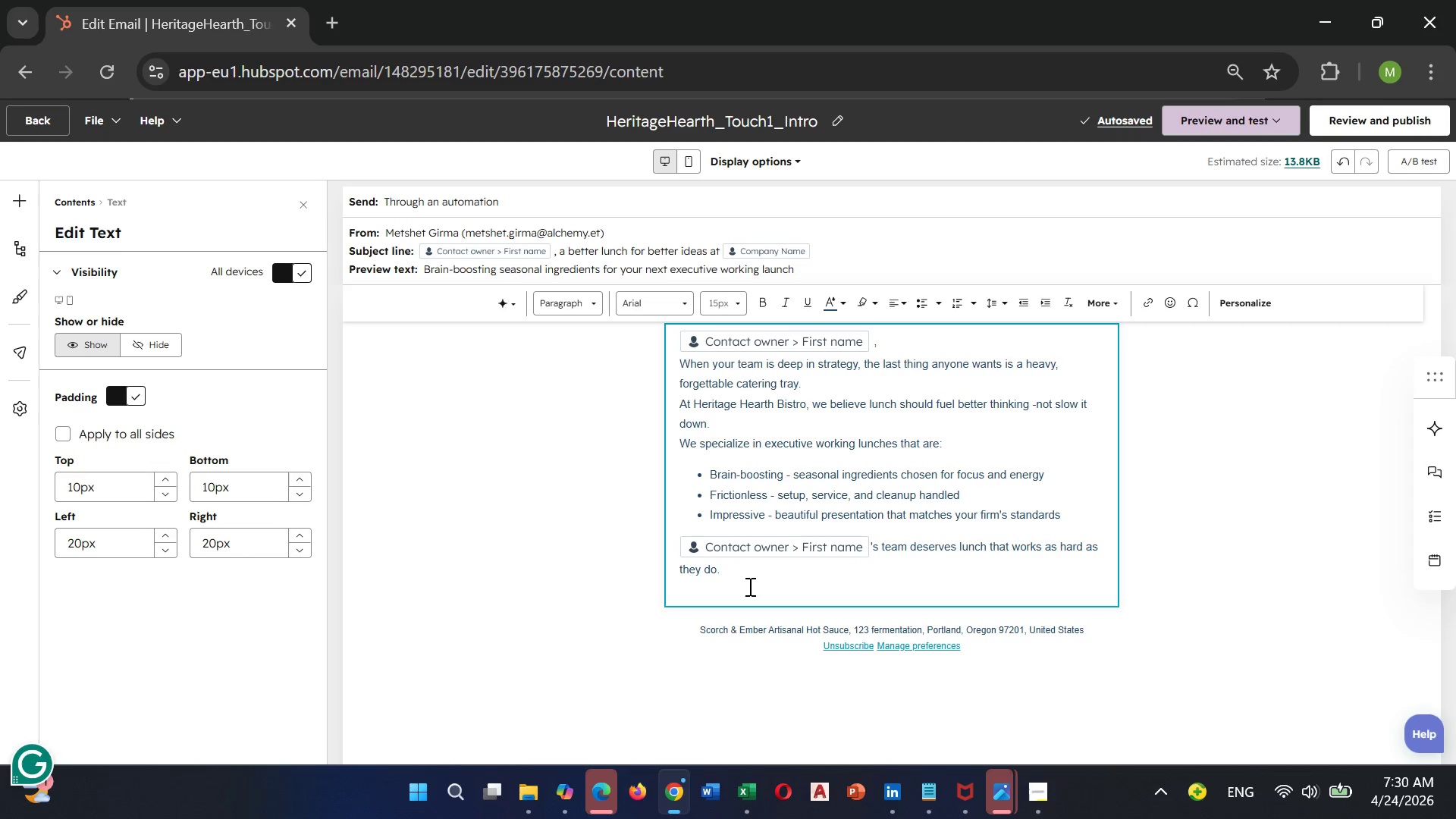 
key(Backspace)
 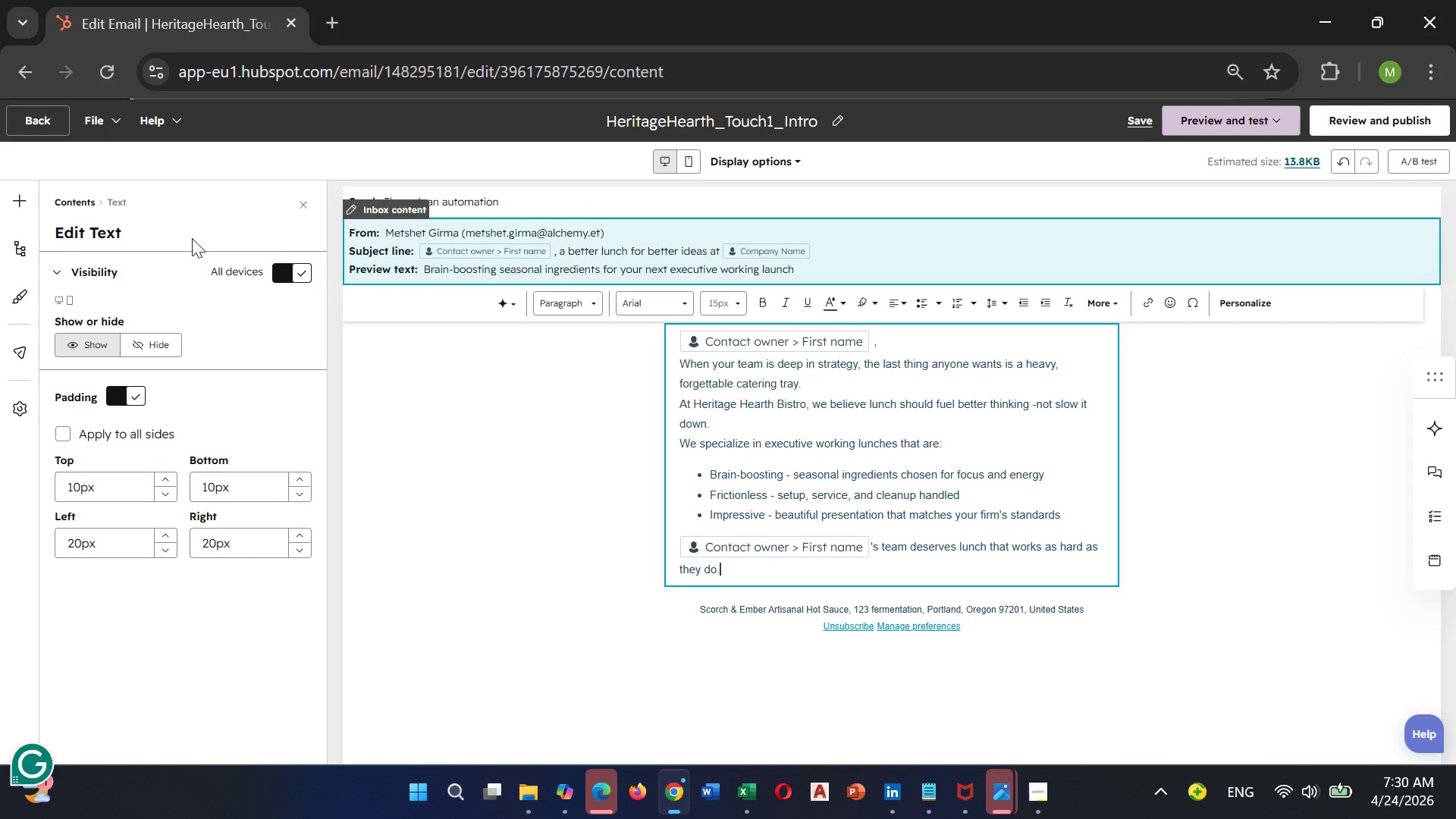 
left_click([13, 196])
 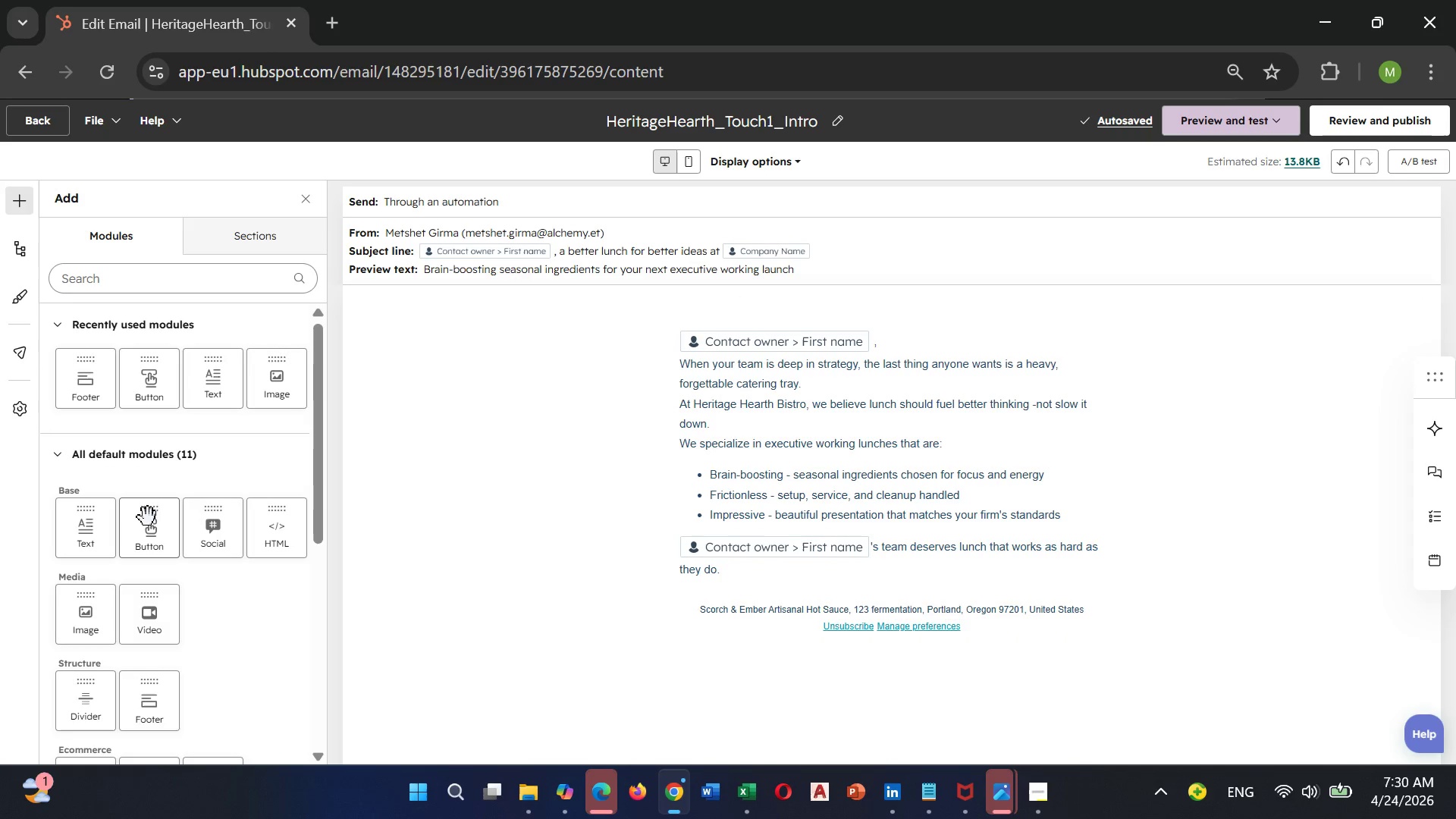 
left_click_drag(start_coordinate=[152, 534], to_coordinate=[847, 599])
 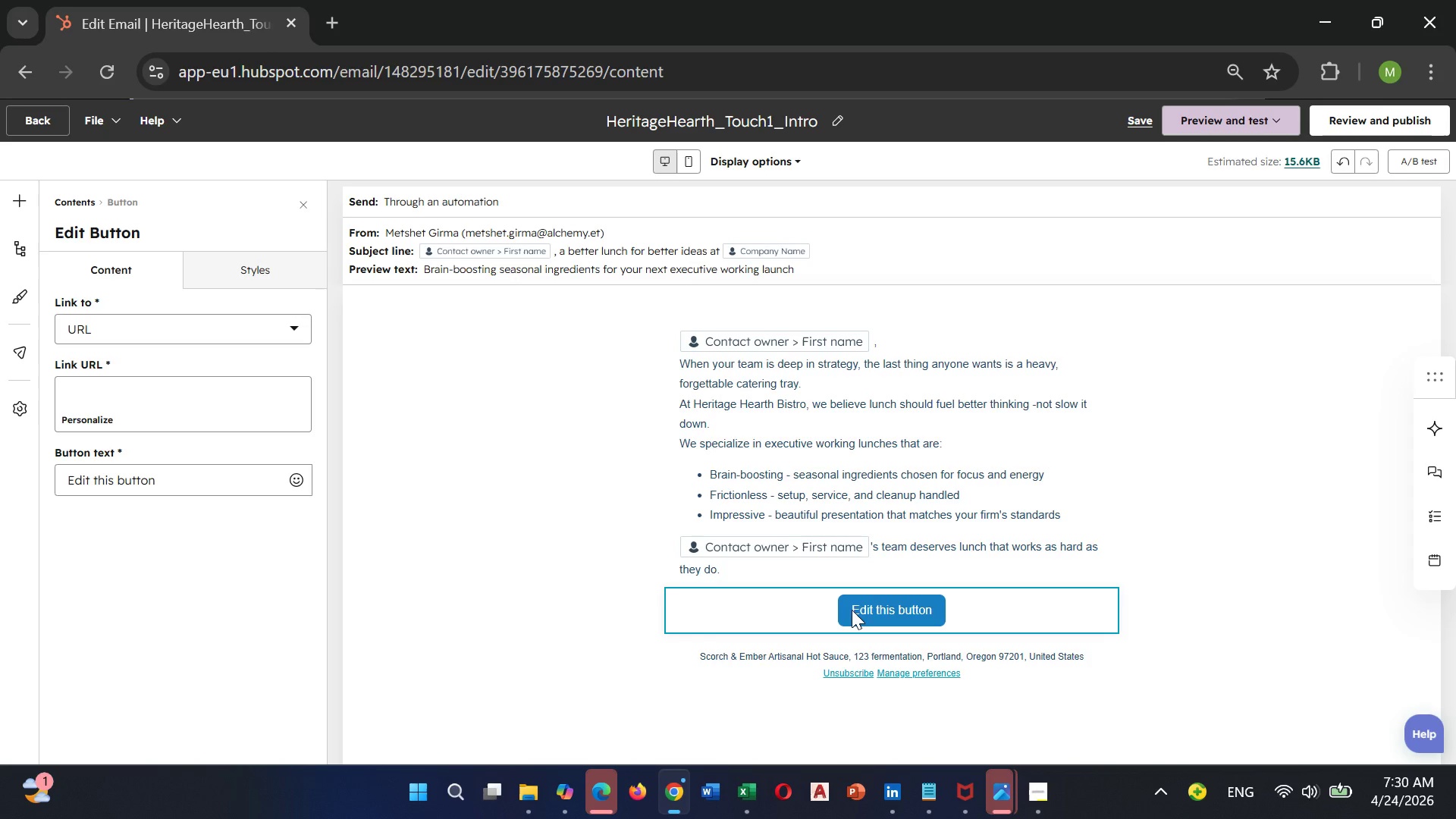 
left_click([858, 607])
 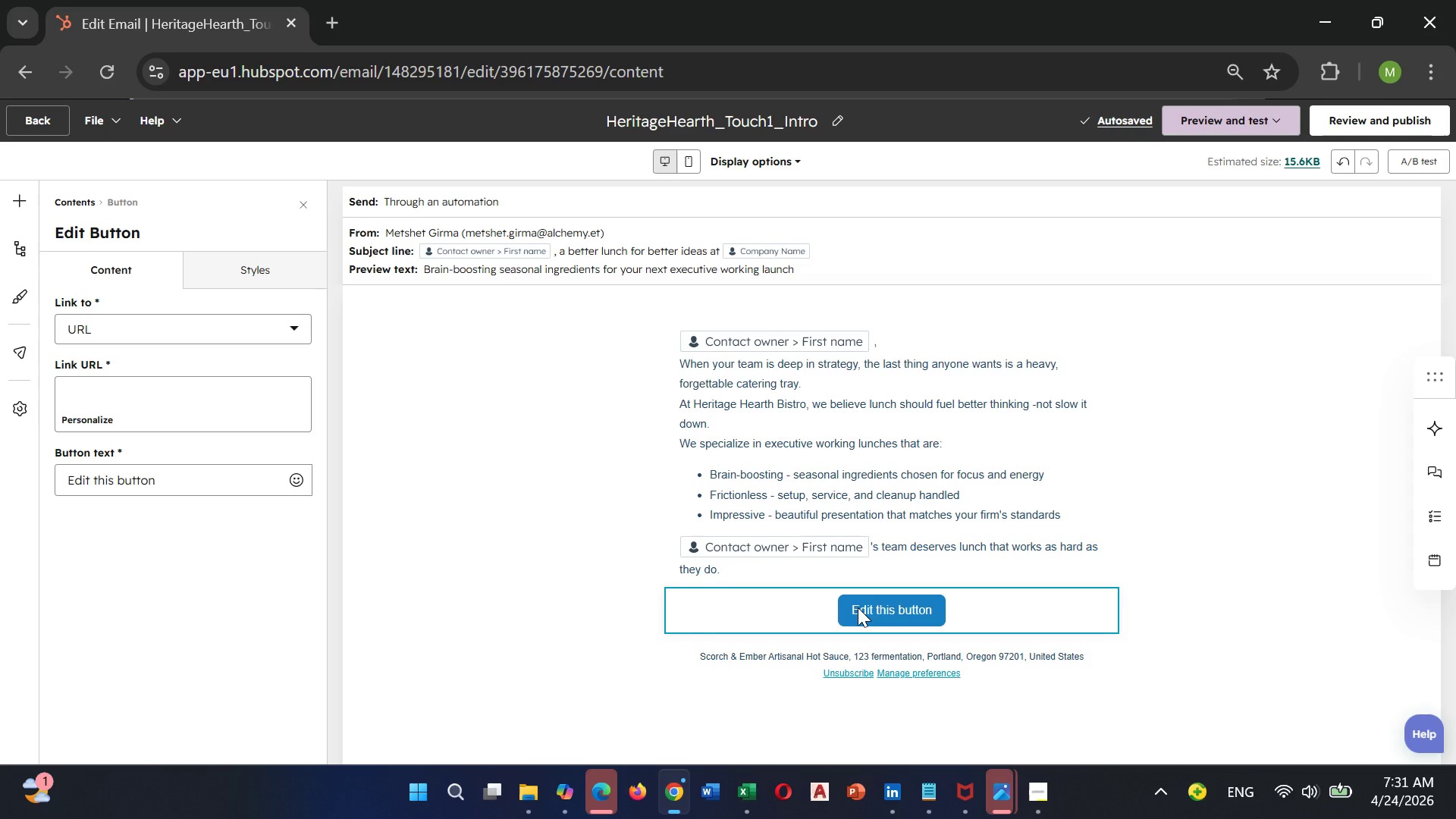 
wait(8.14)
 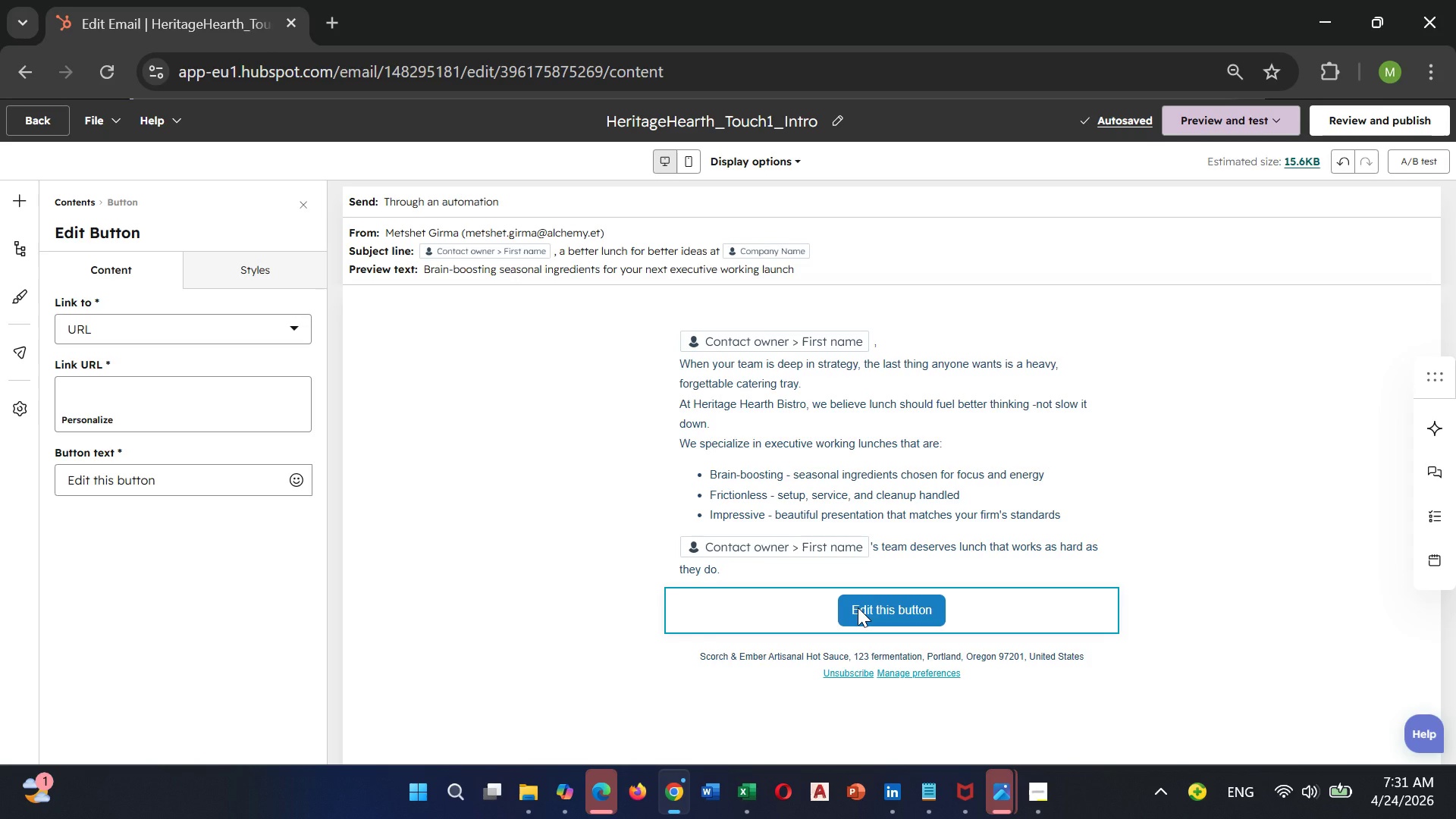 
hold_key(key=Backspace, duration=1.05)
 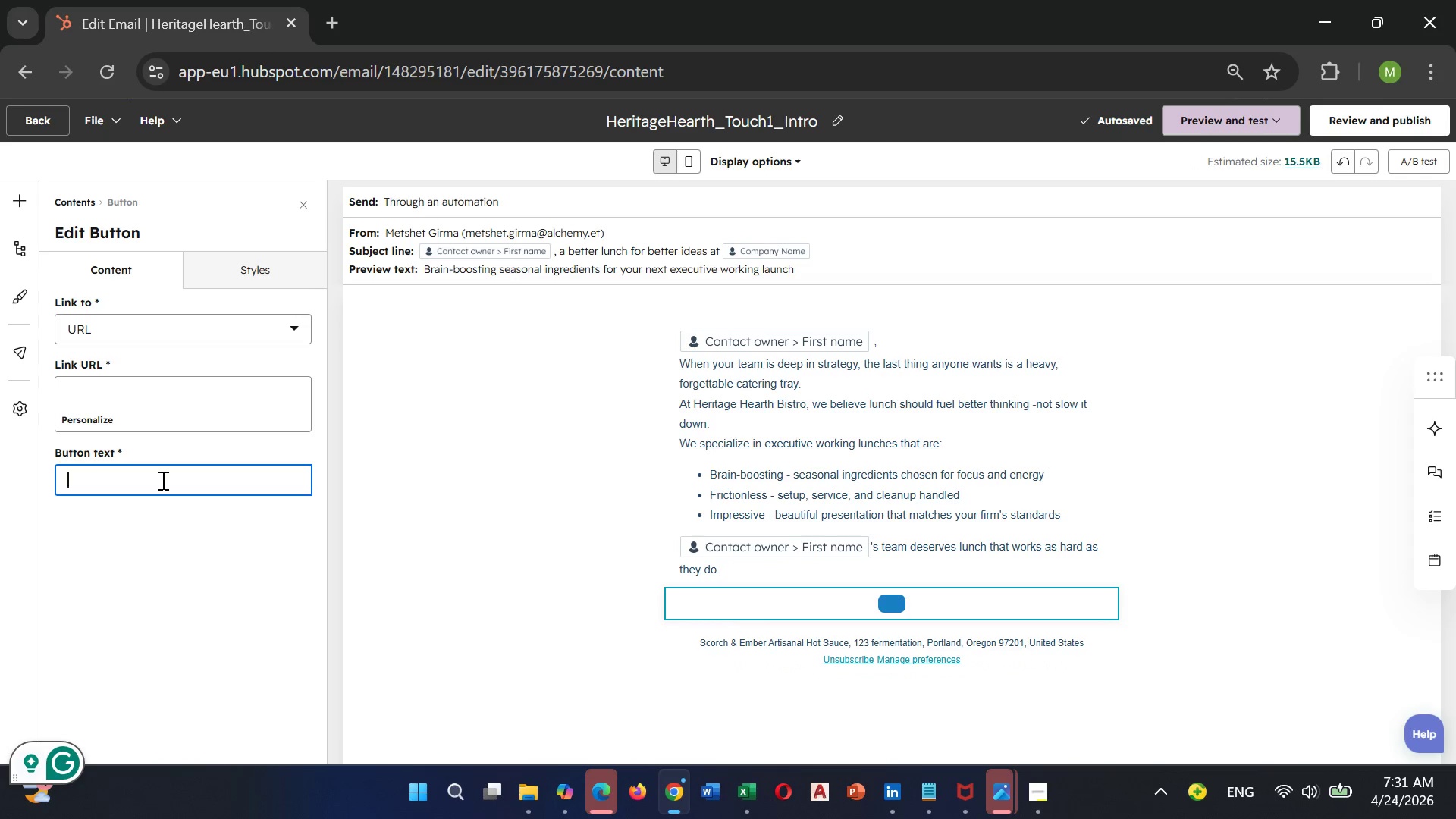 
wait(5.98)
 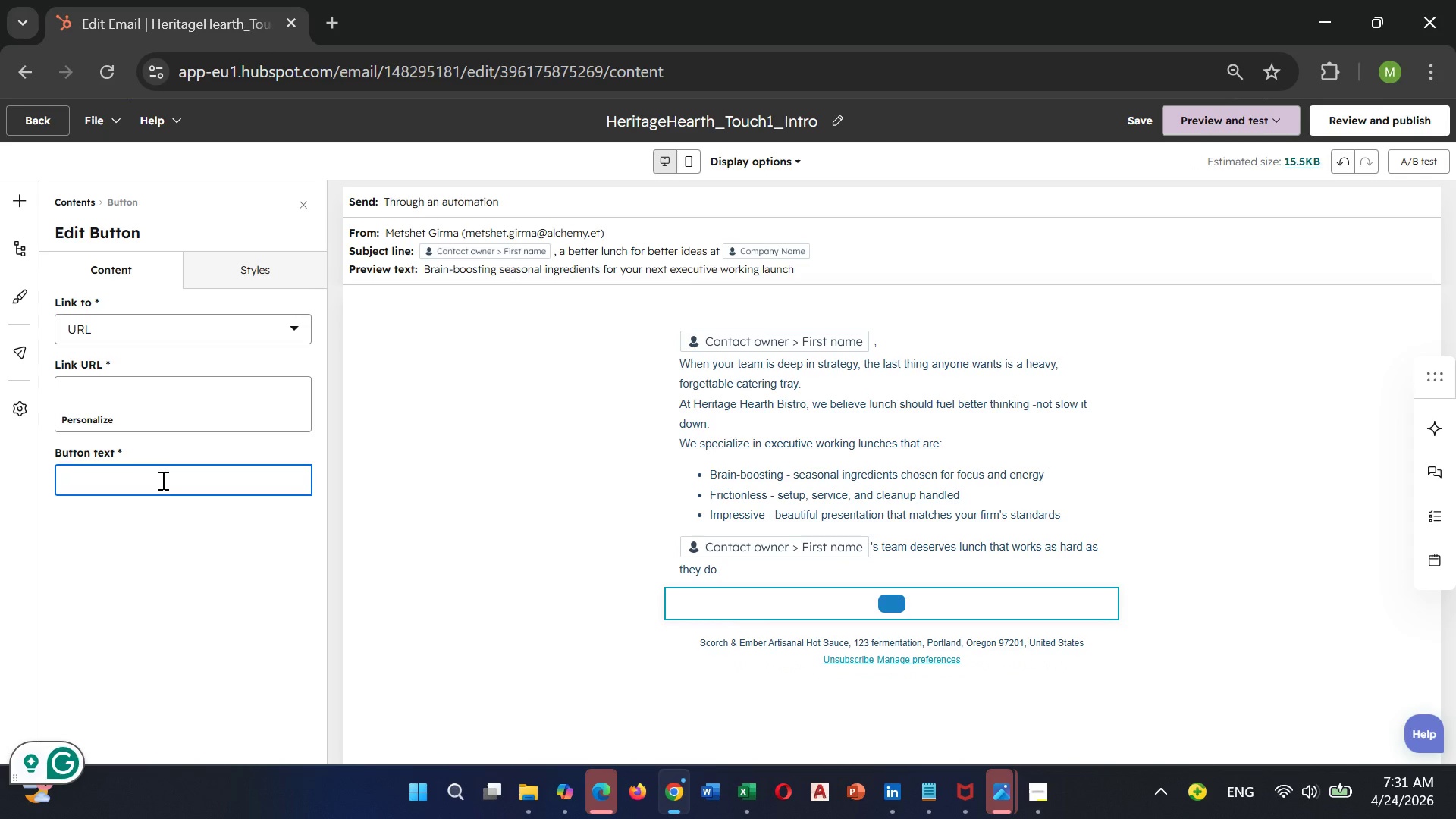 
type(See our executive menu preview)
 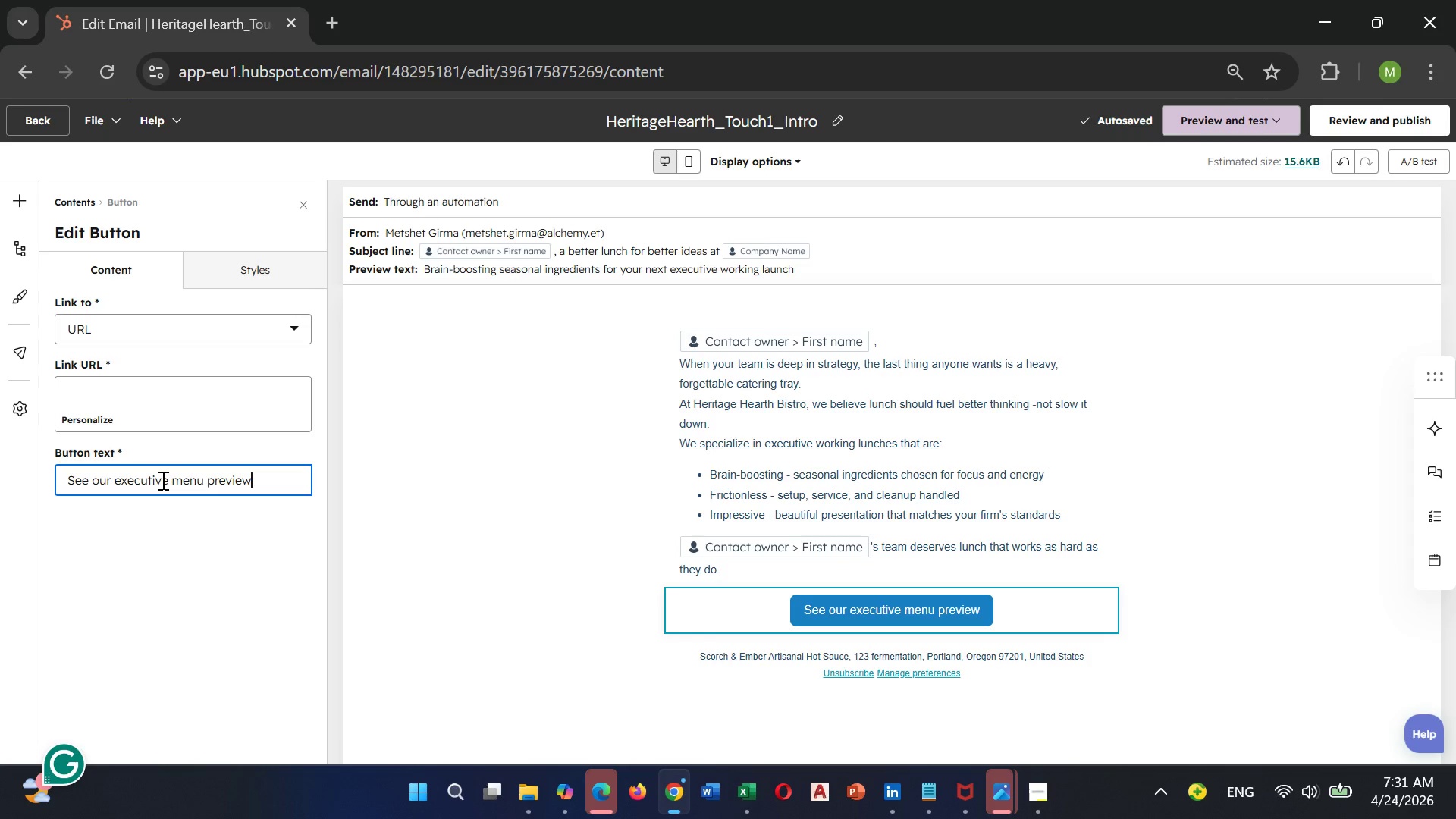 
wait(7.48)
 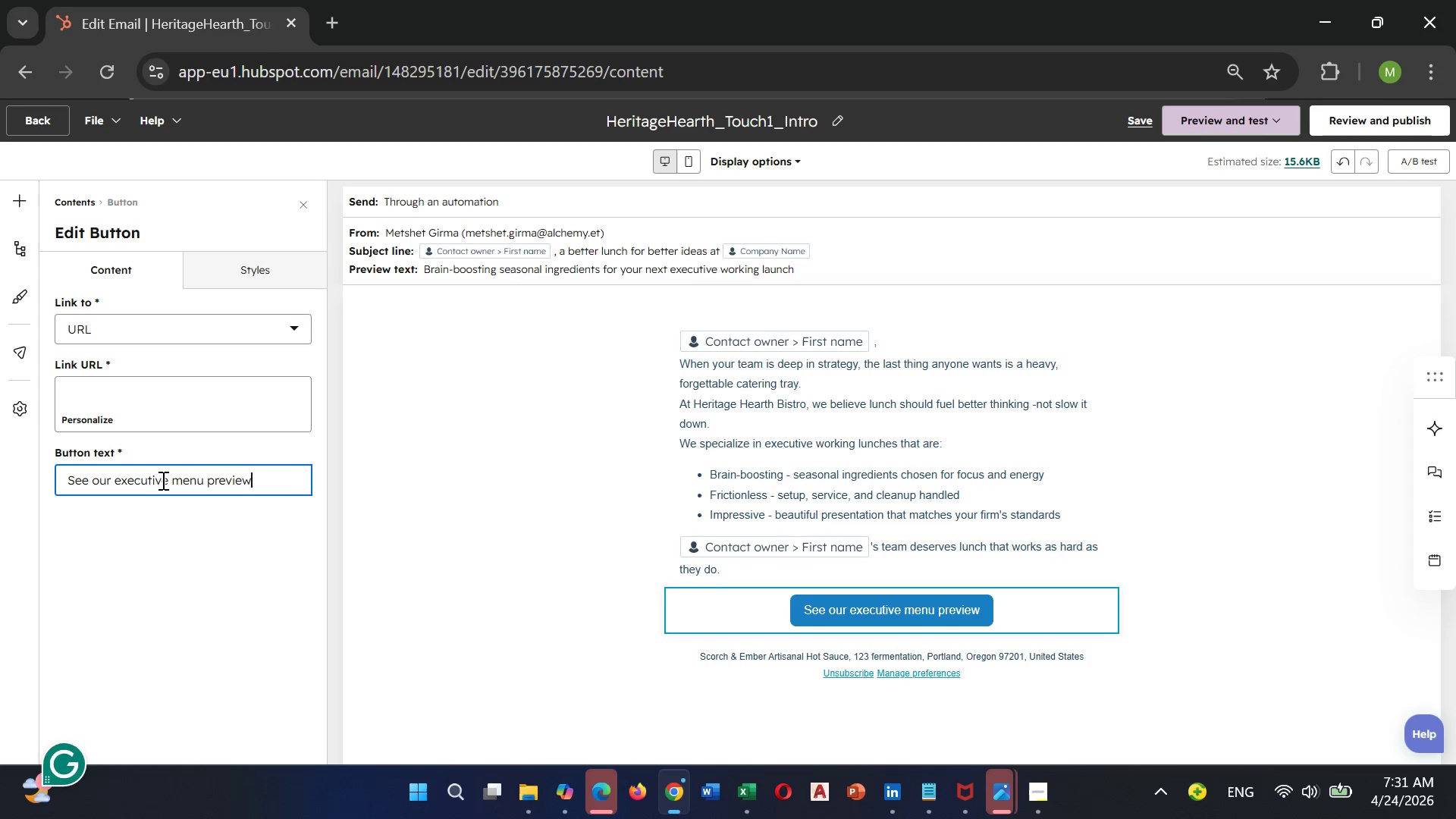 
left_click([168, 397])
 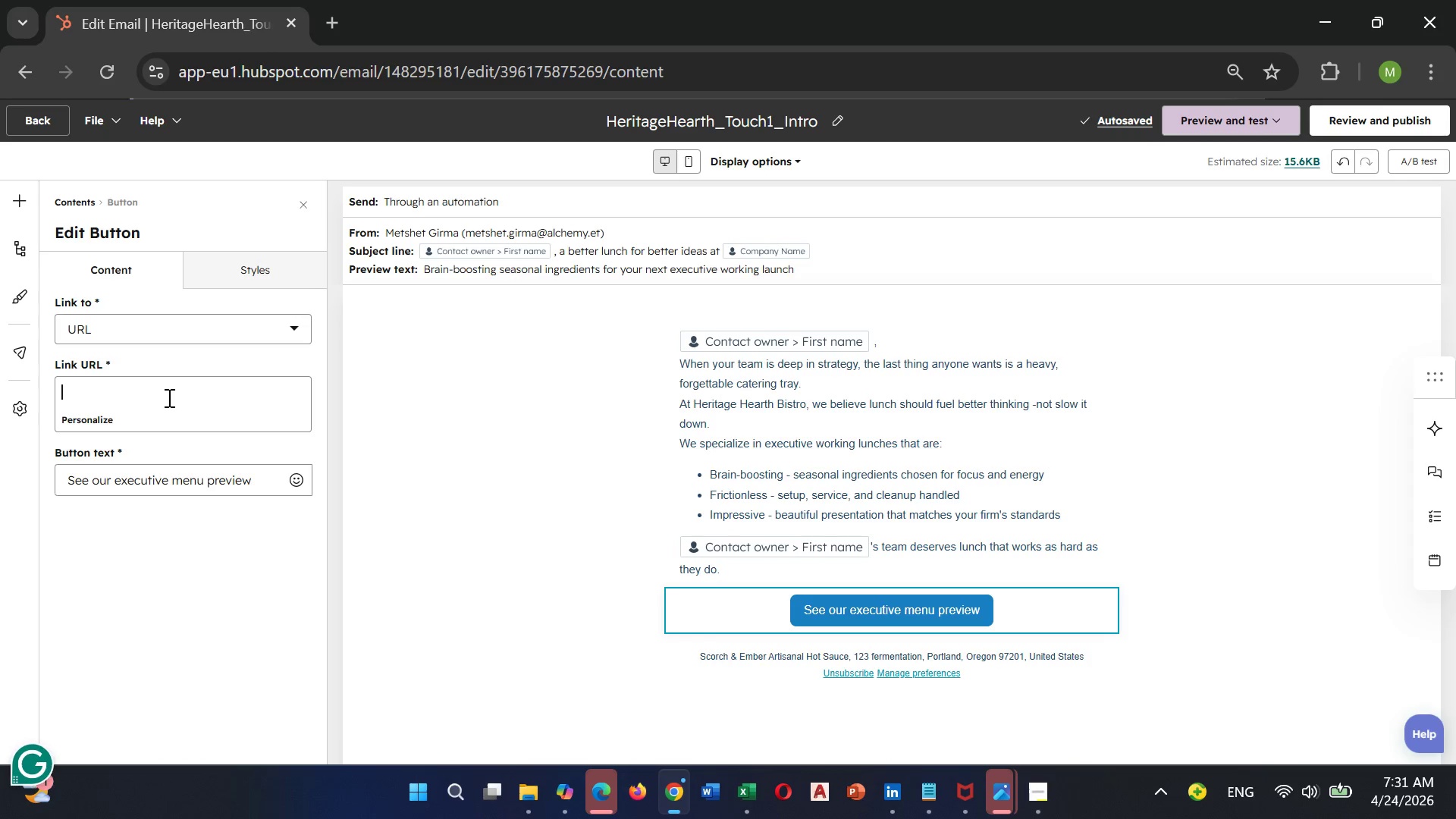 
type(https://www.heritage)
 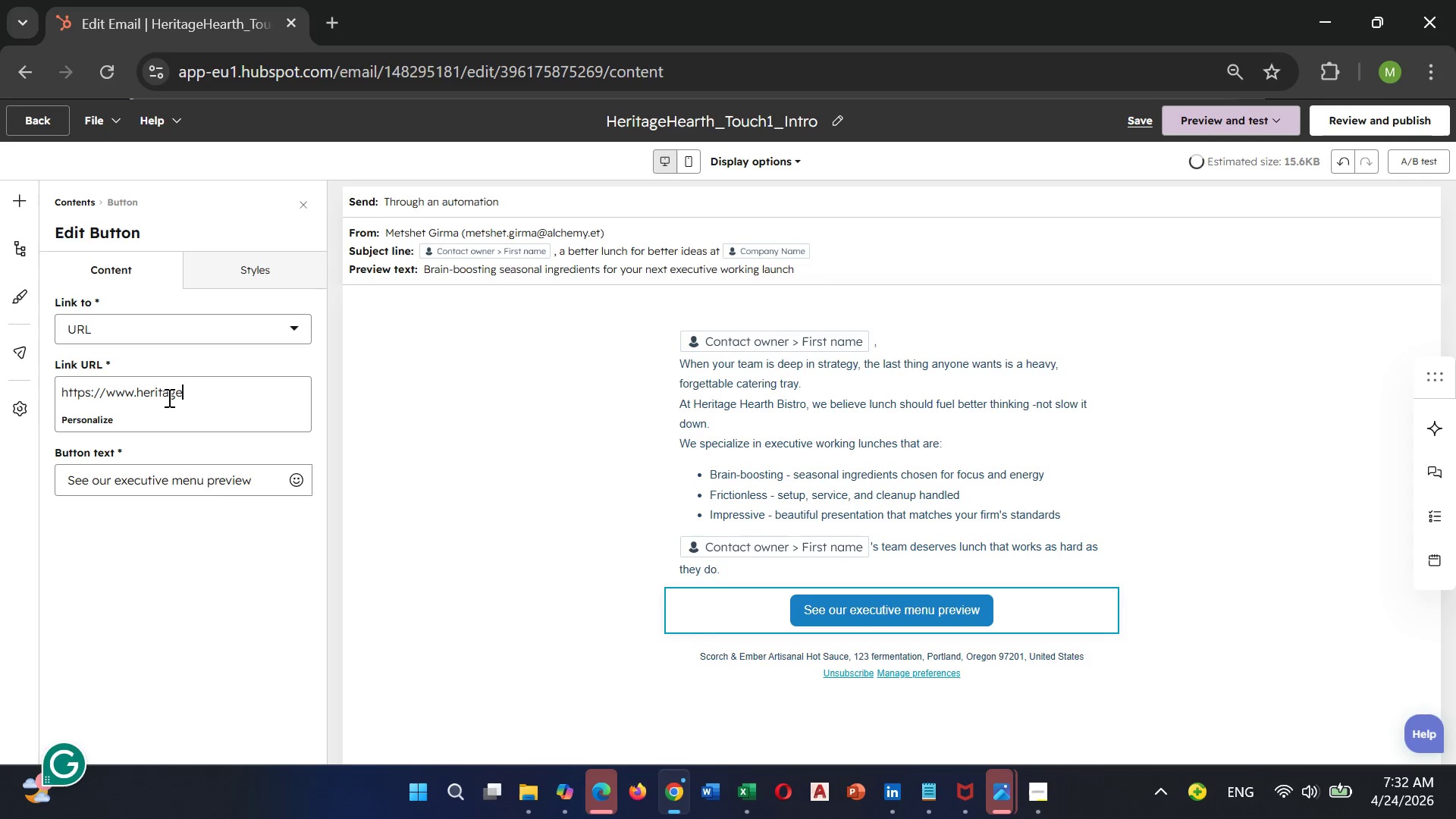 
type(hrath)
 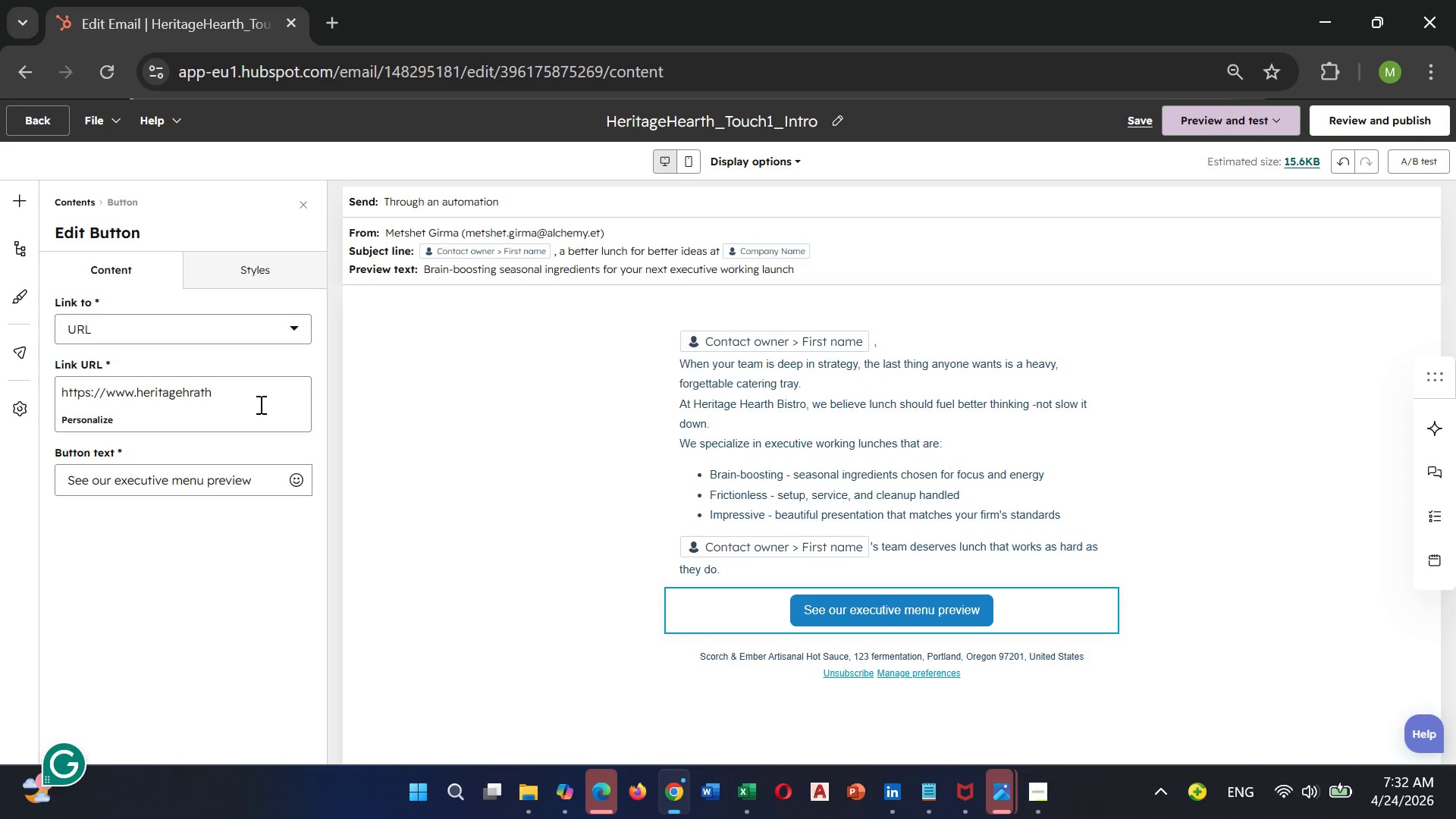 
key(Backspace)
 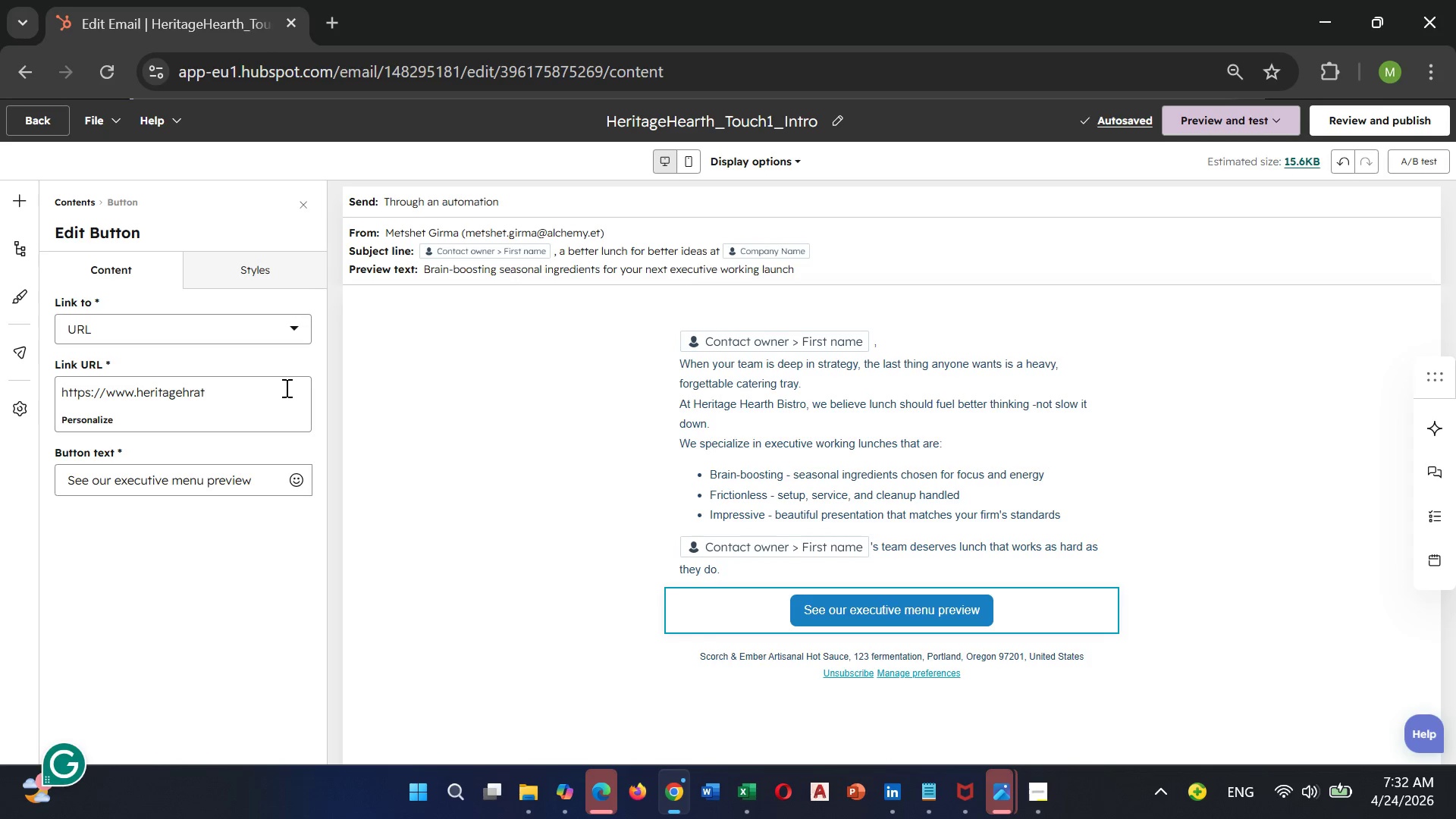 
key(Backspace)
 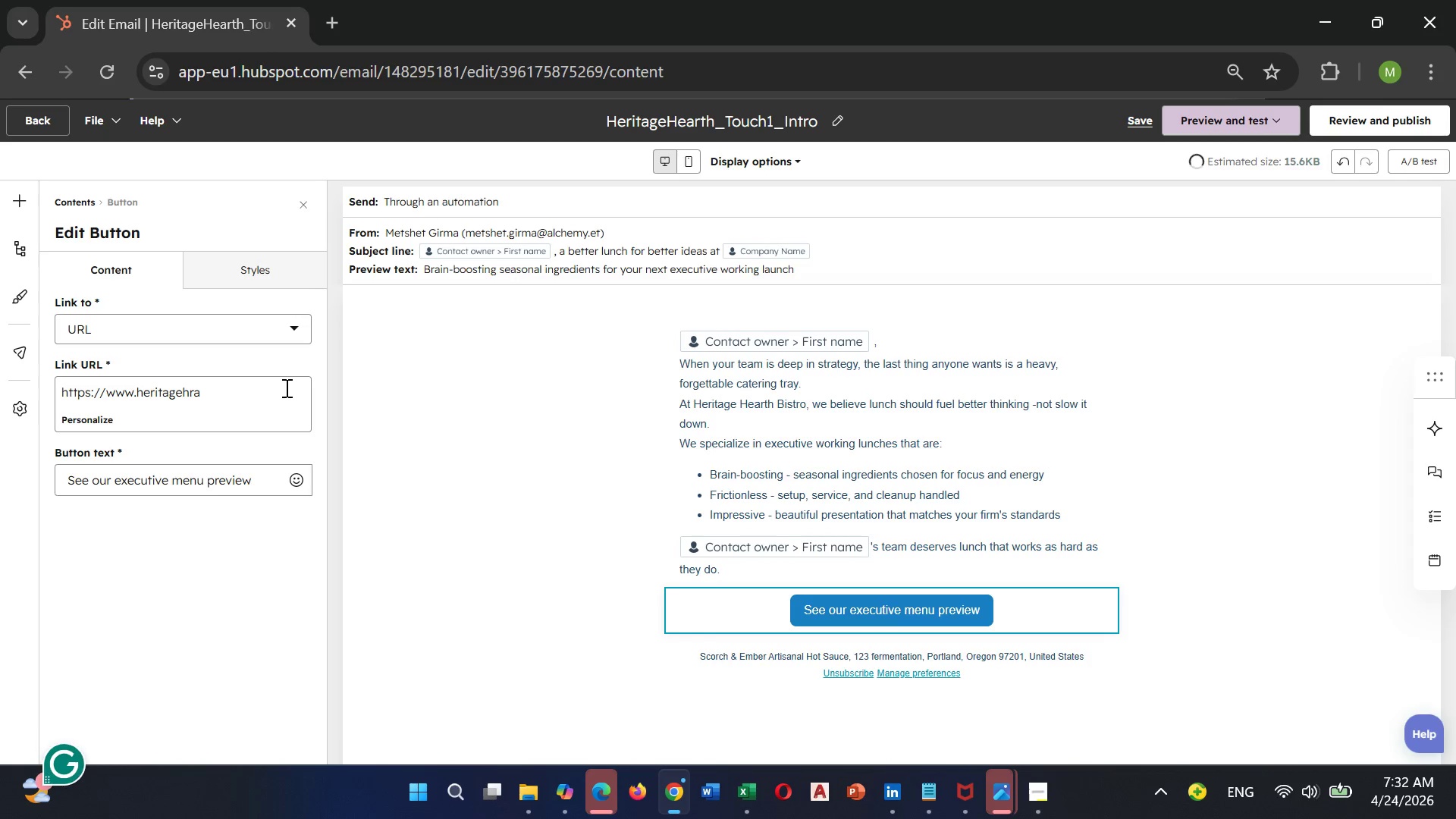 
key(Backspace)
 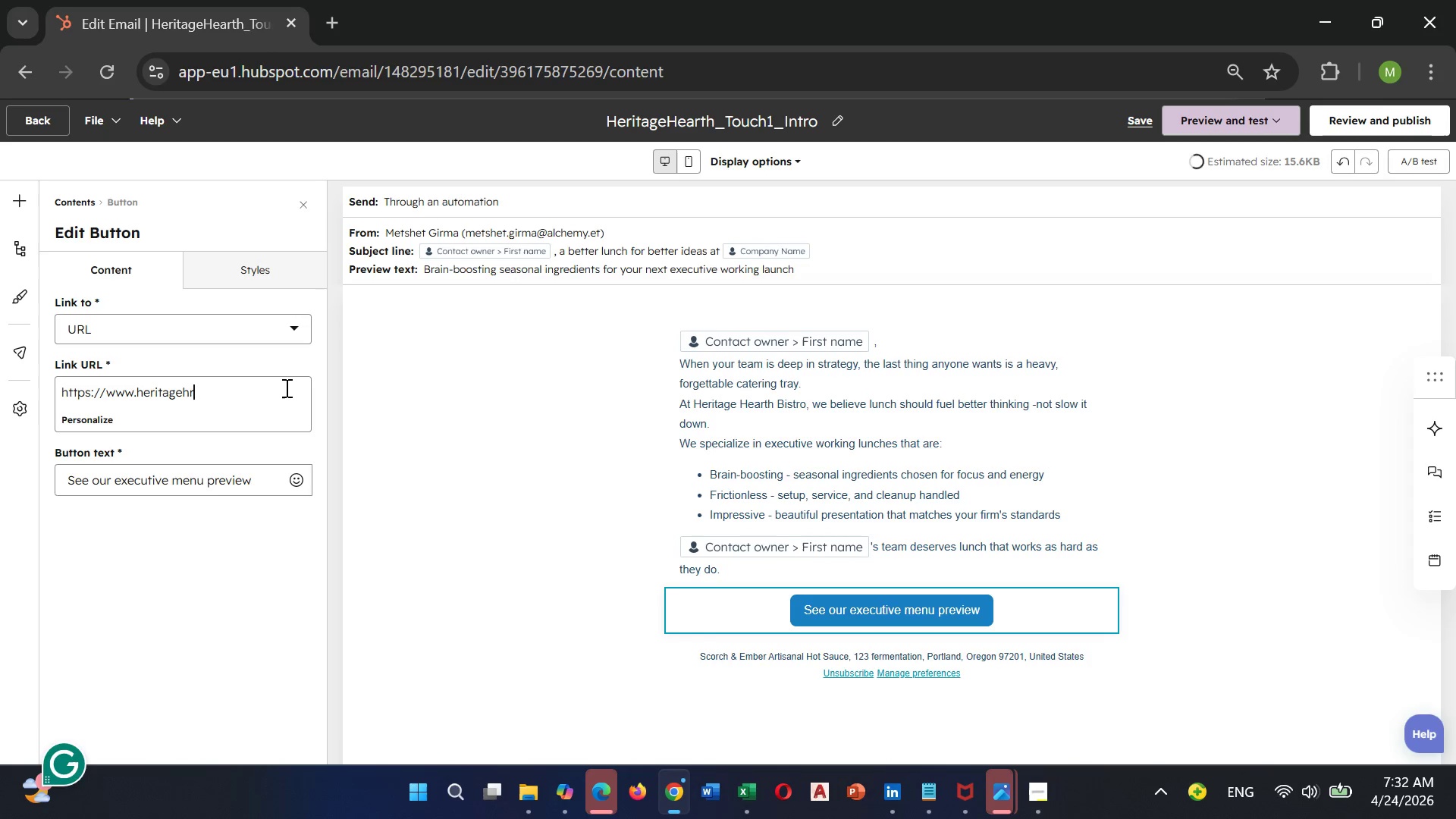 
key(Backspace)
 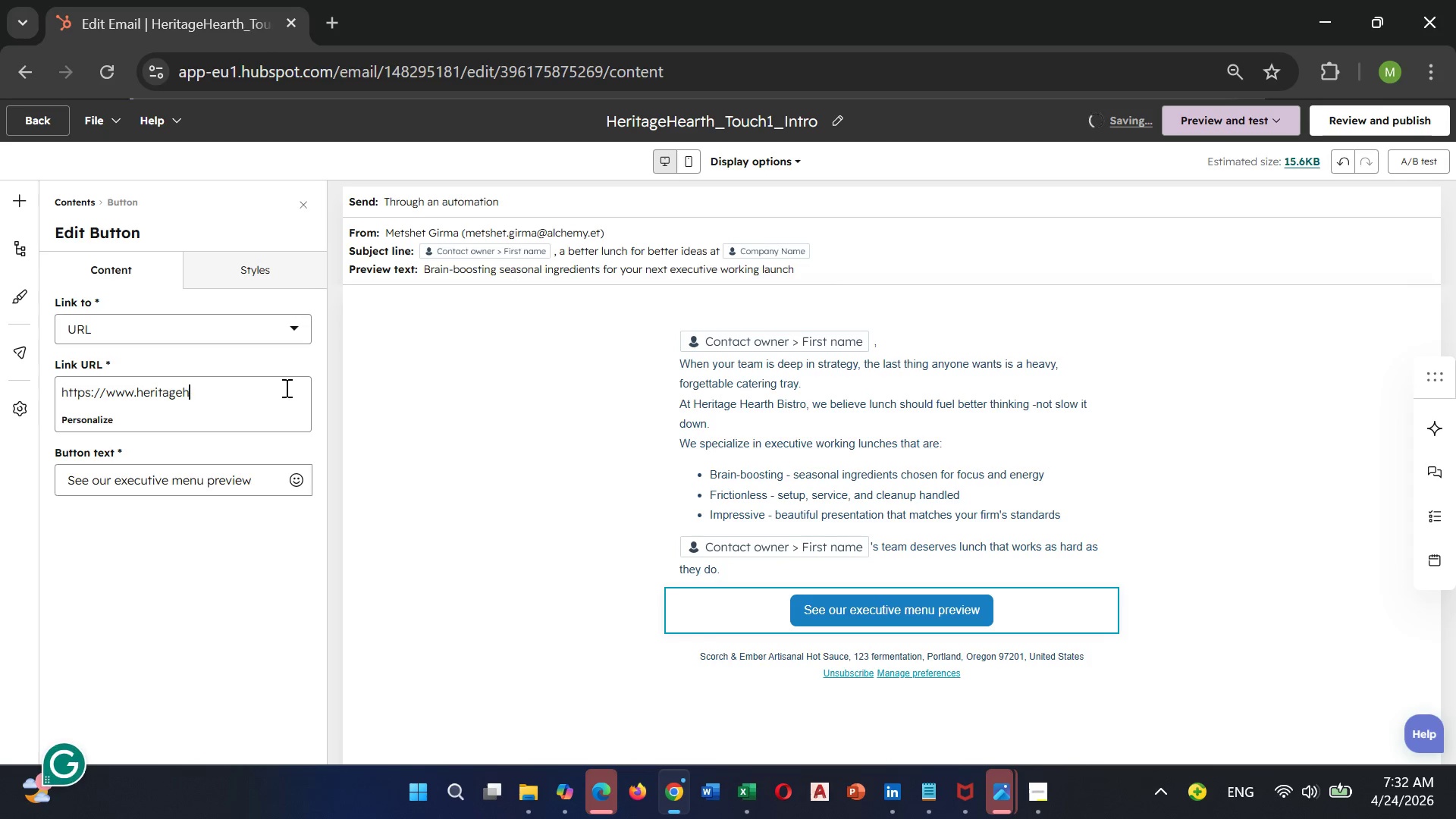 
wait(5.06)
 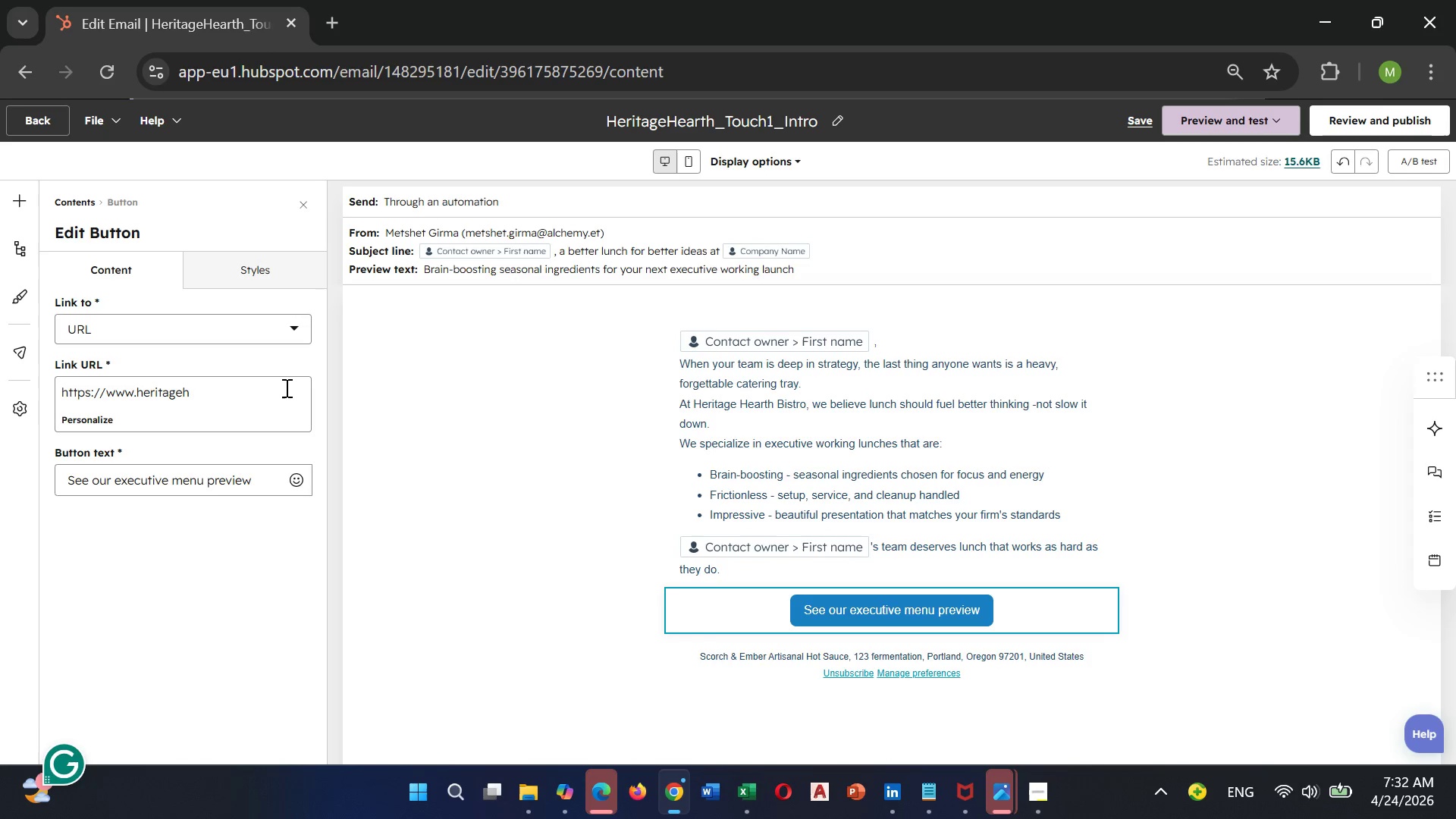 
type(earth)
 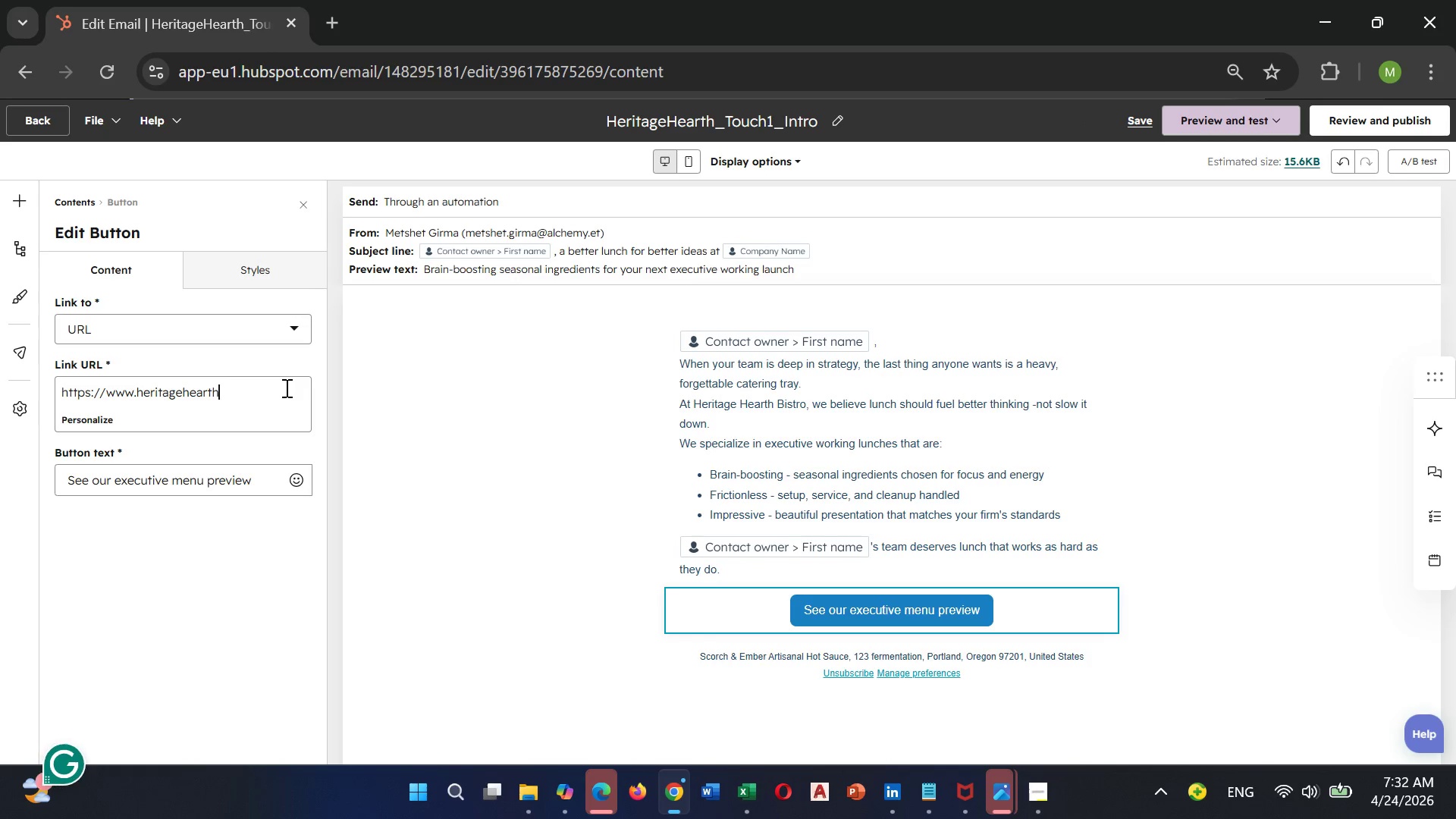 
type(.com)
 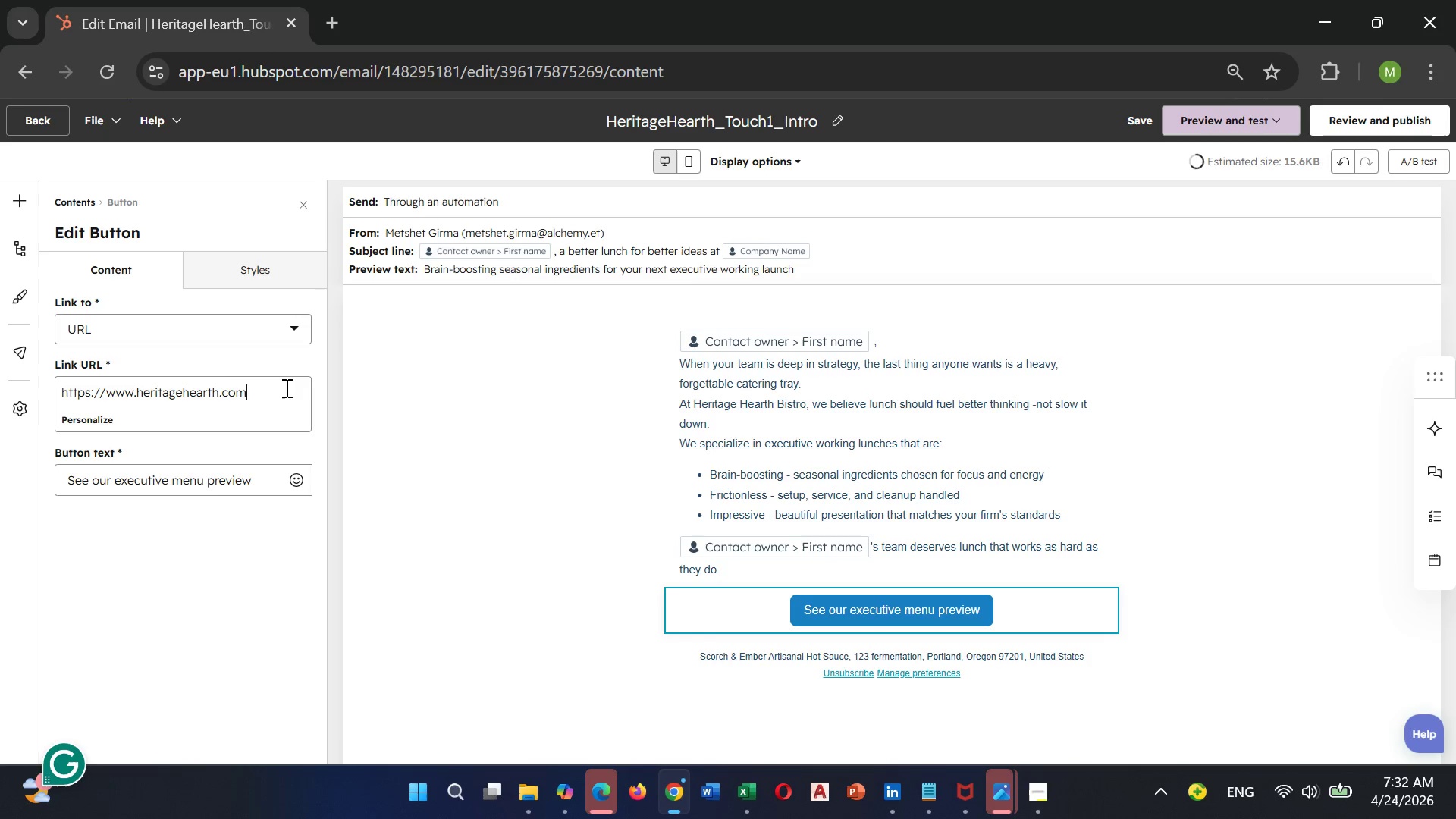 
type(/ec)
key(Backspace)
type(x)
 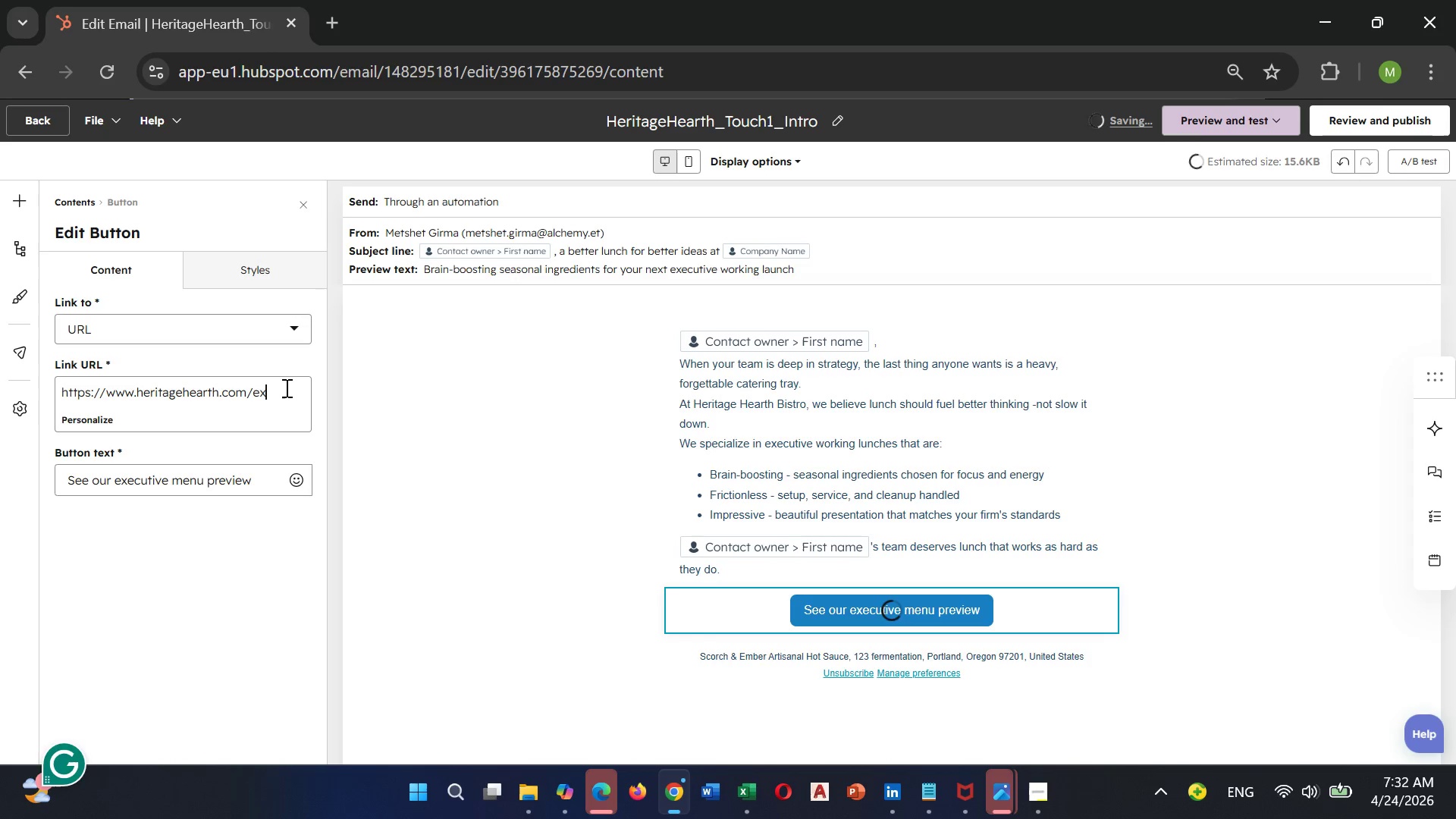 
type(ecutive)
 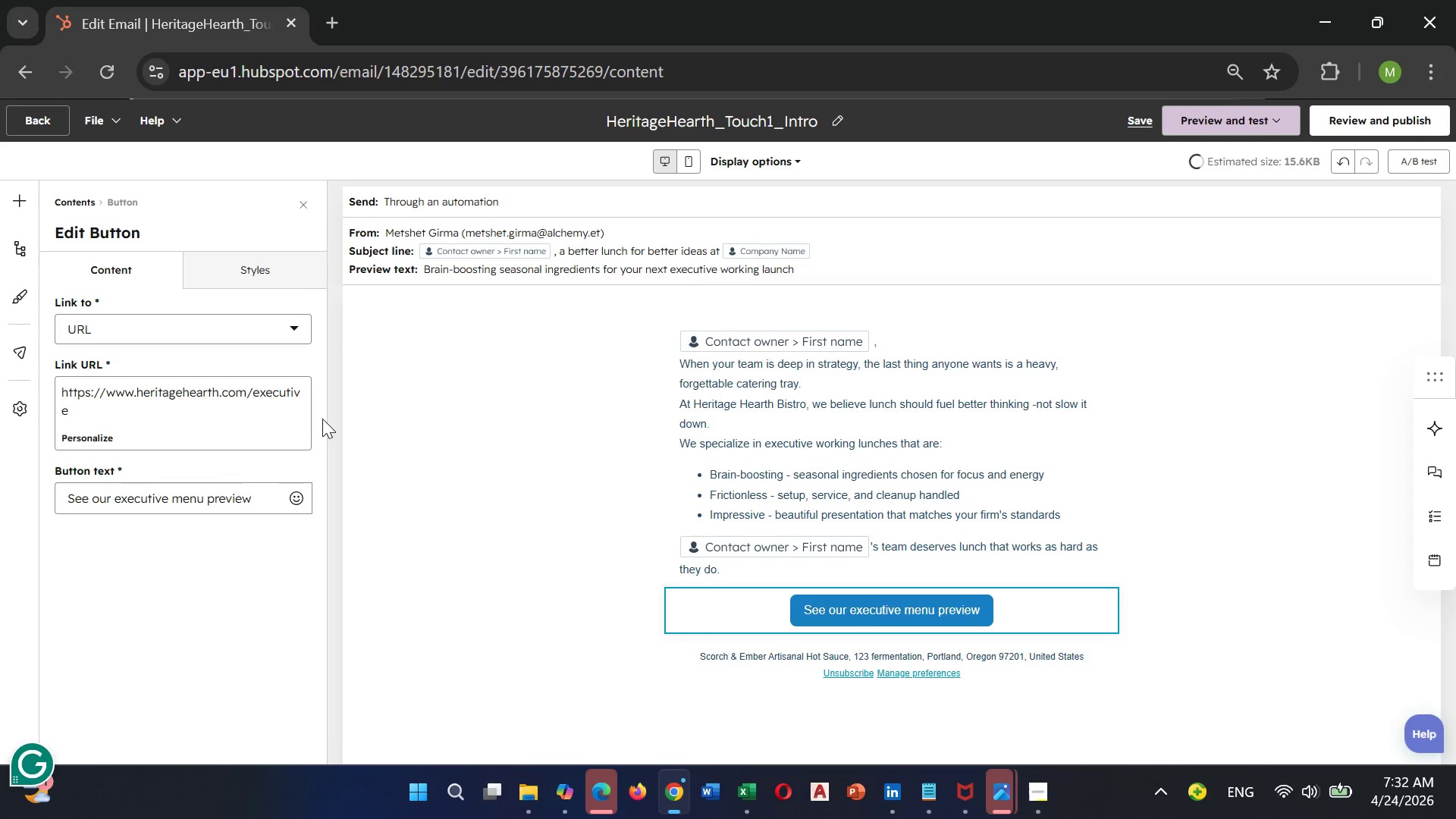 
wait(8.16)
 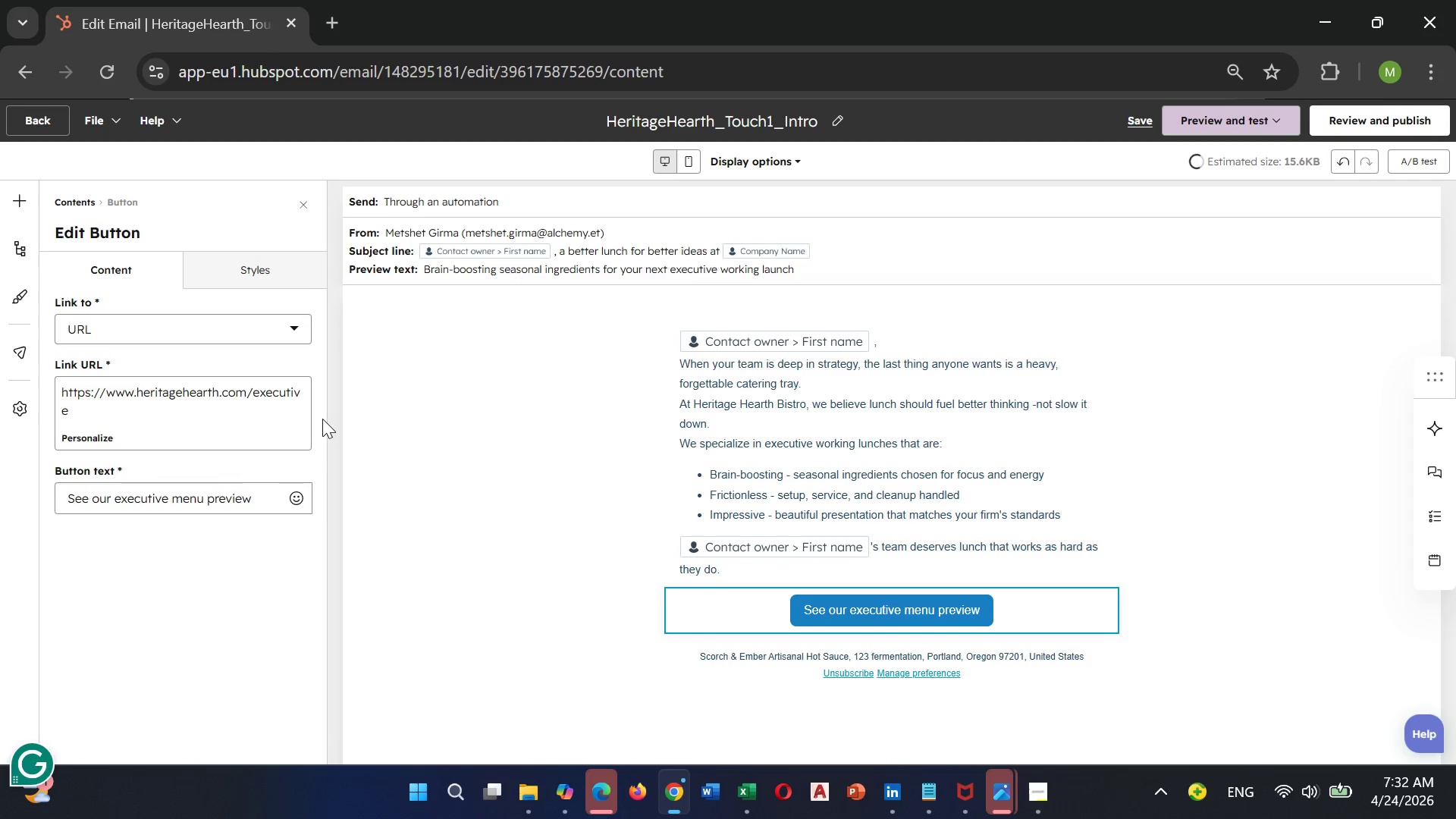 
type(-menu)
 